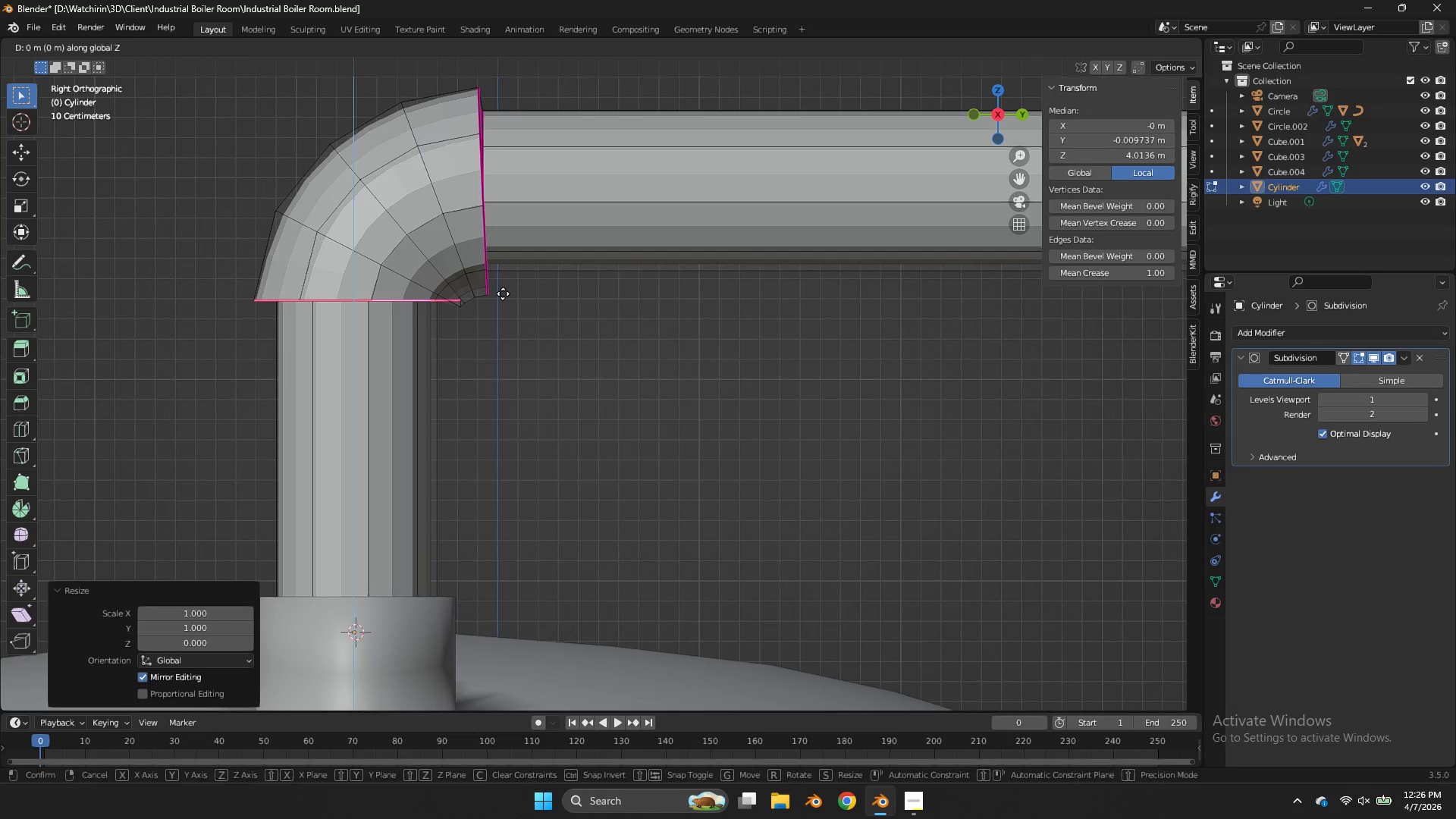 
hold_key(key=ShiftLeft, duration=1.28)
 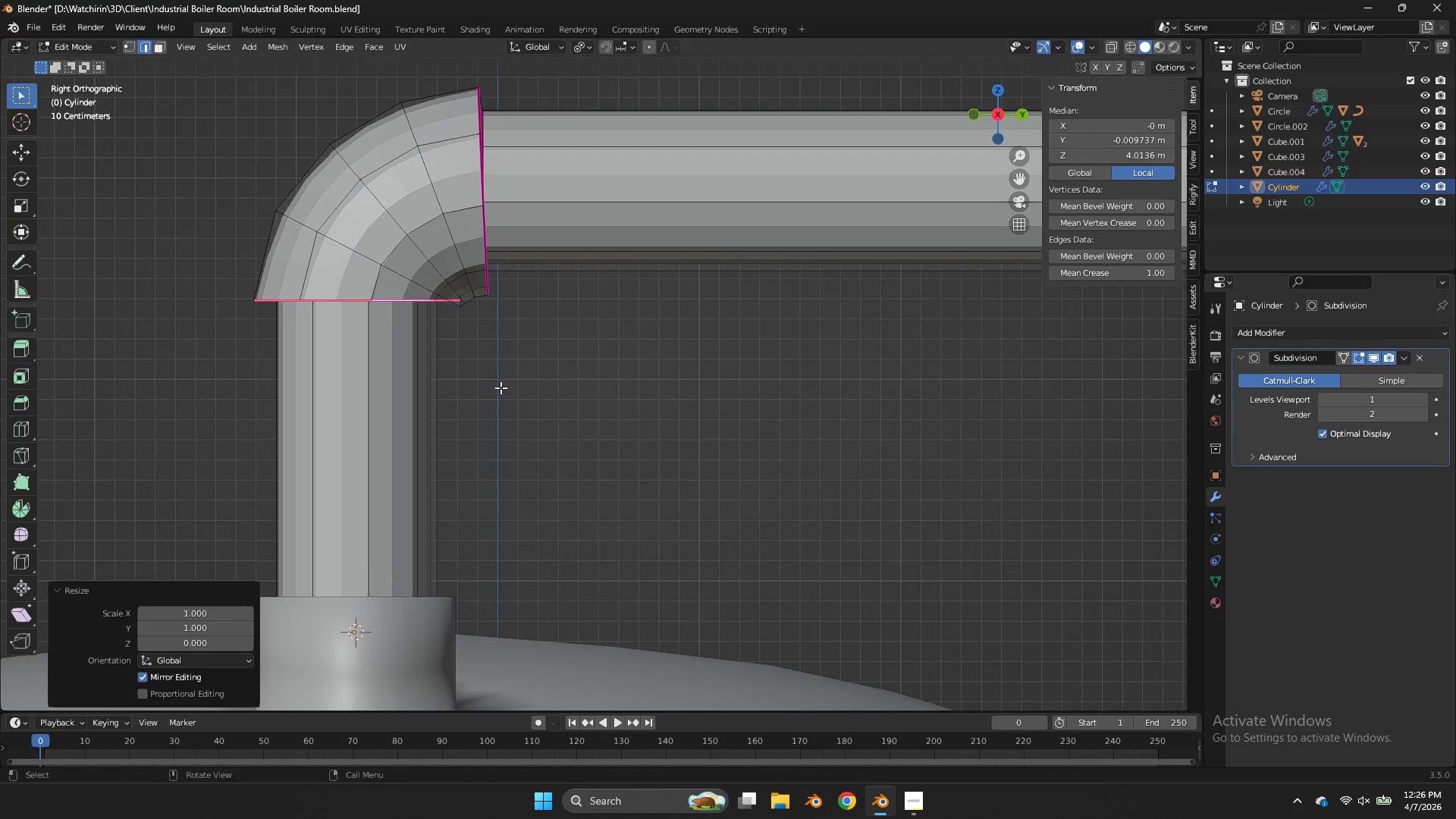 
right_click([500, 388])
 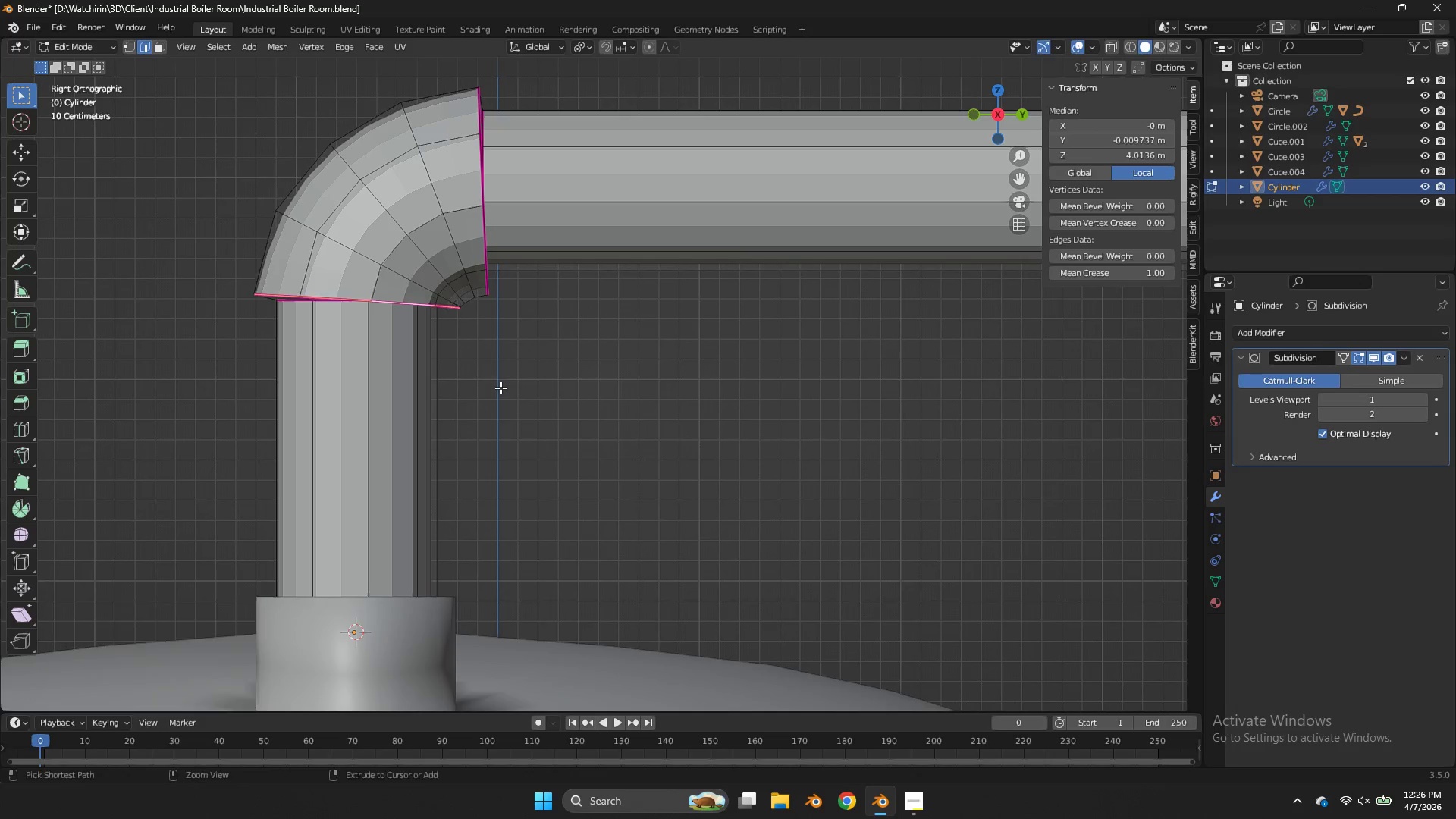 
key(Control+Z)
 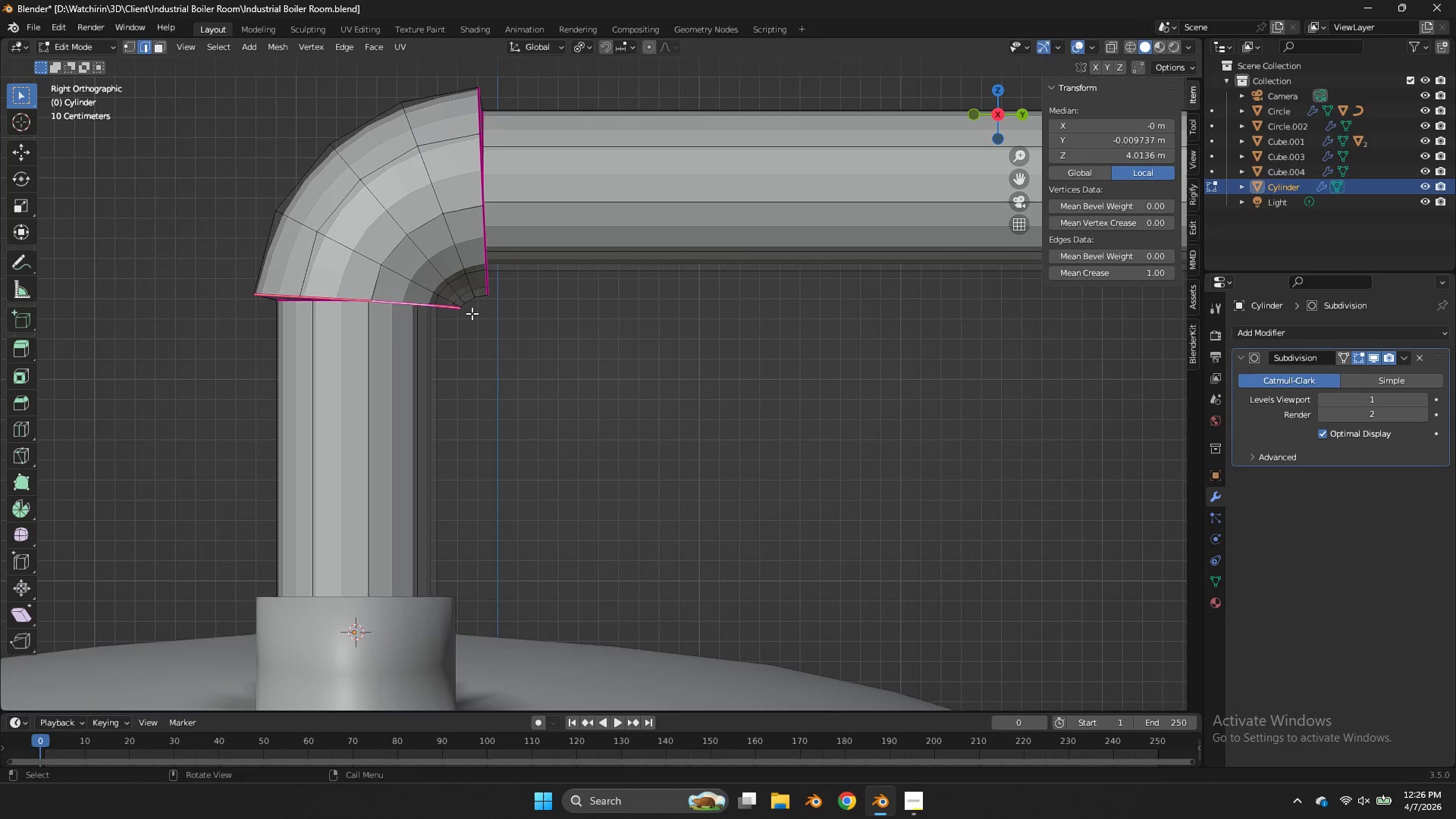 
type(sz0)
 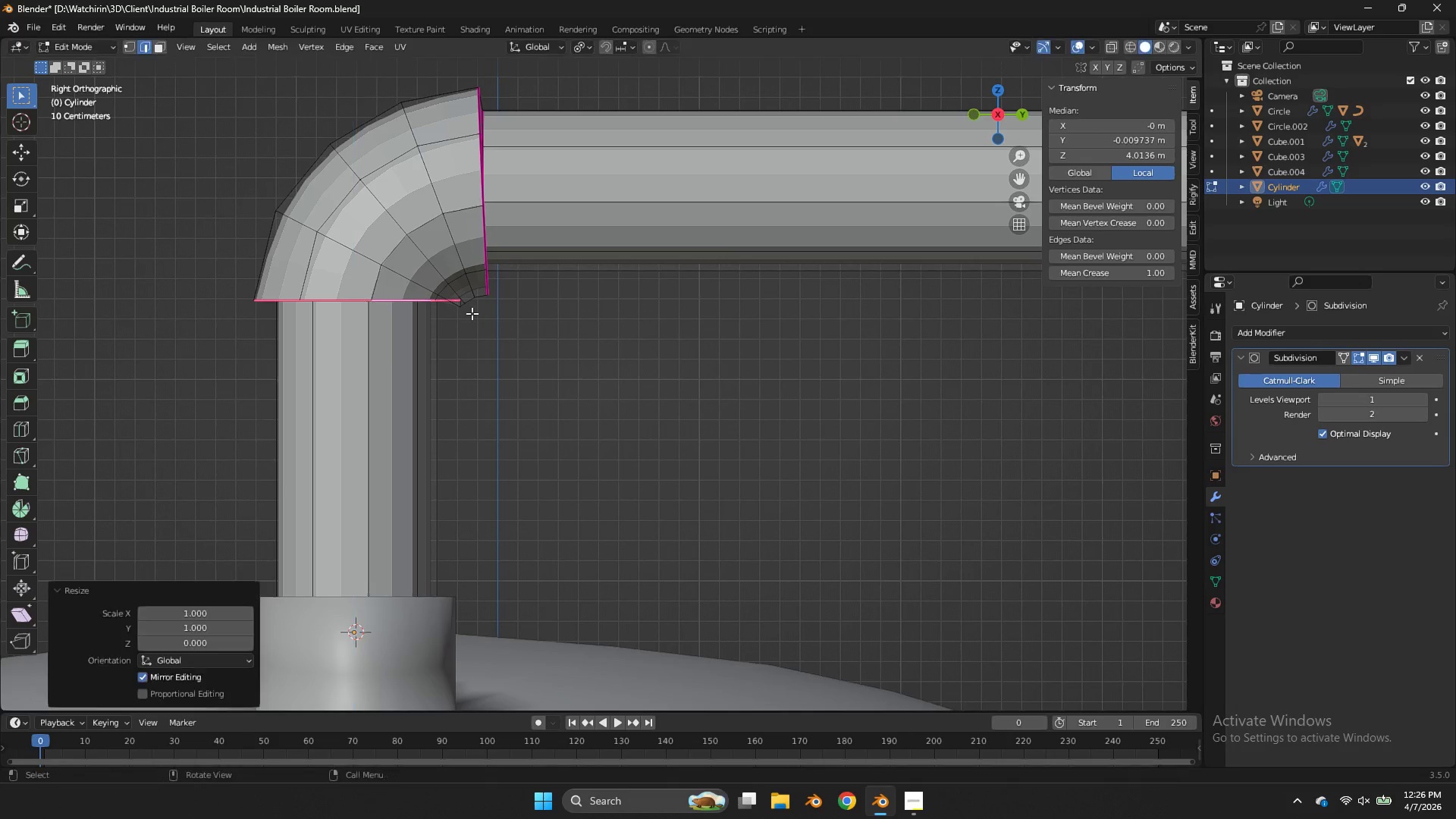 
key(Enter)
 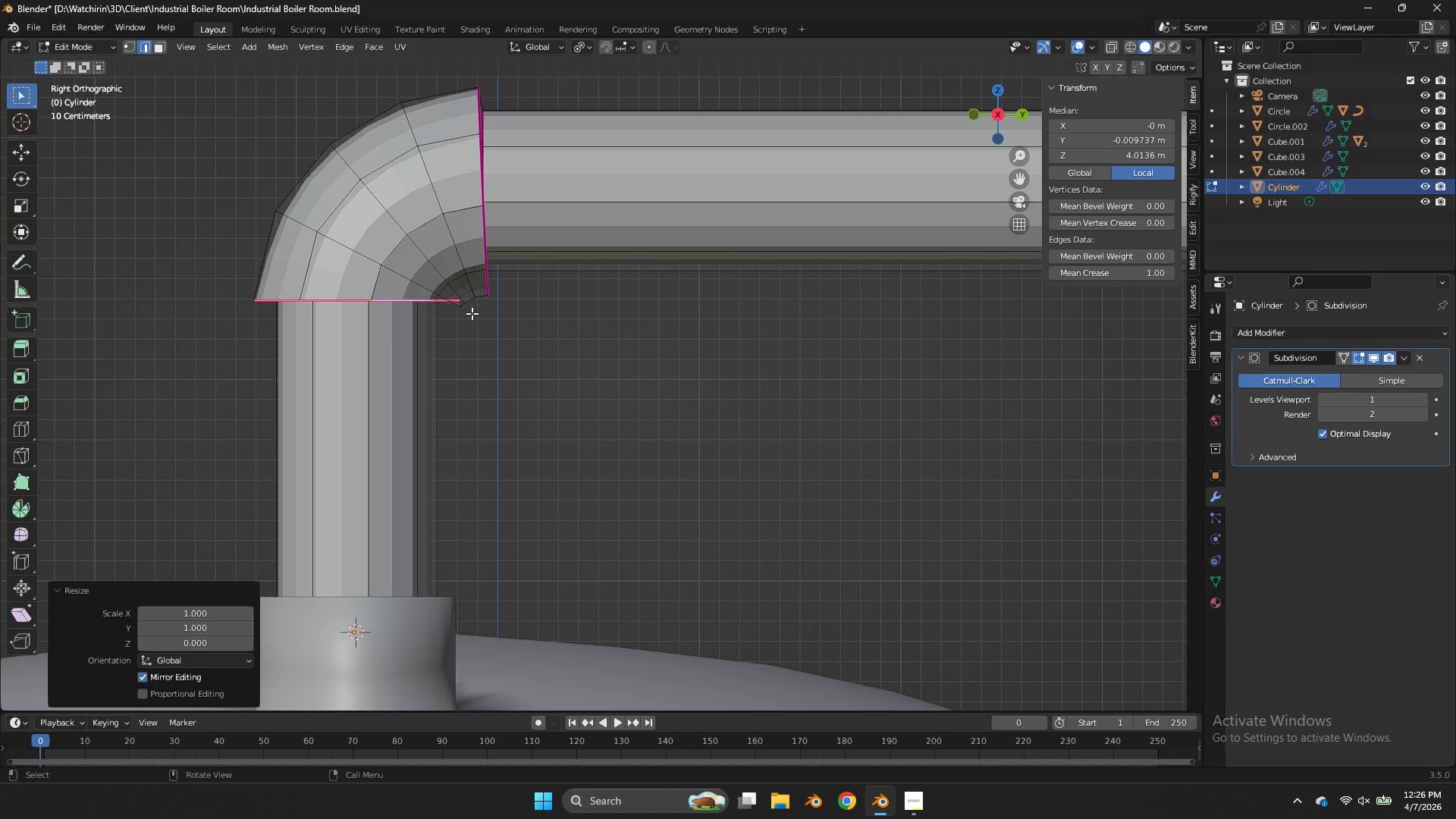 
hold_key(key=AltLeft, duration=0.88)
left_click([479, 182])
 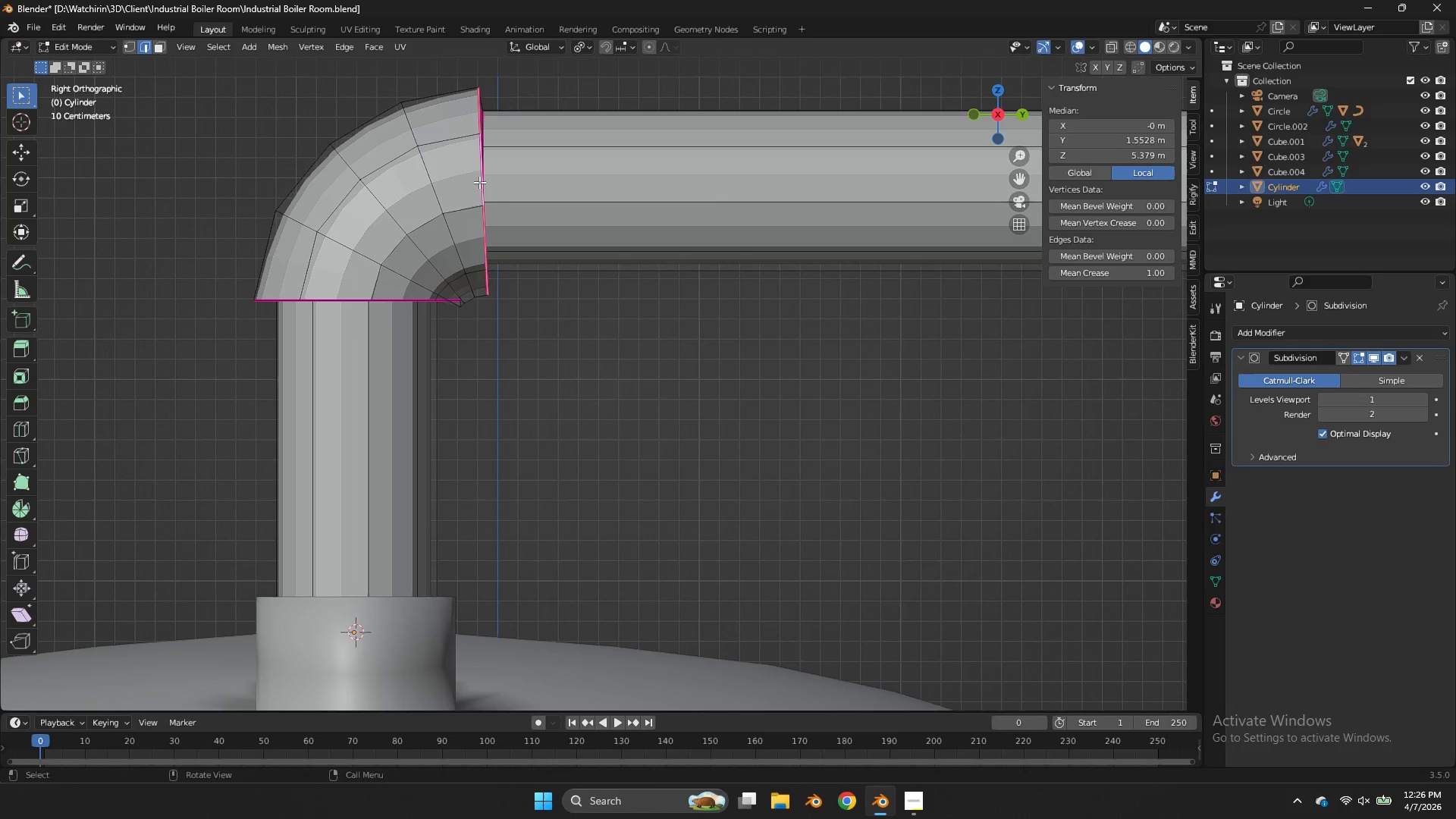 
type(sy0)
 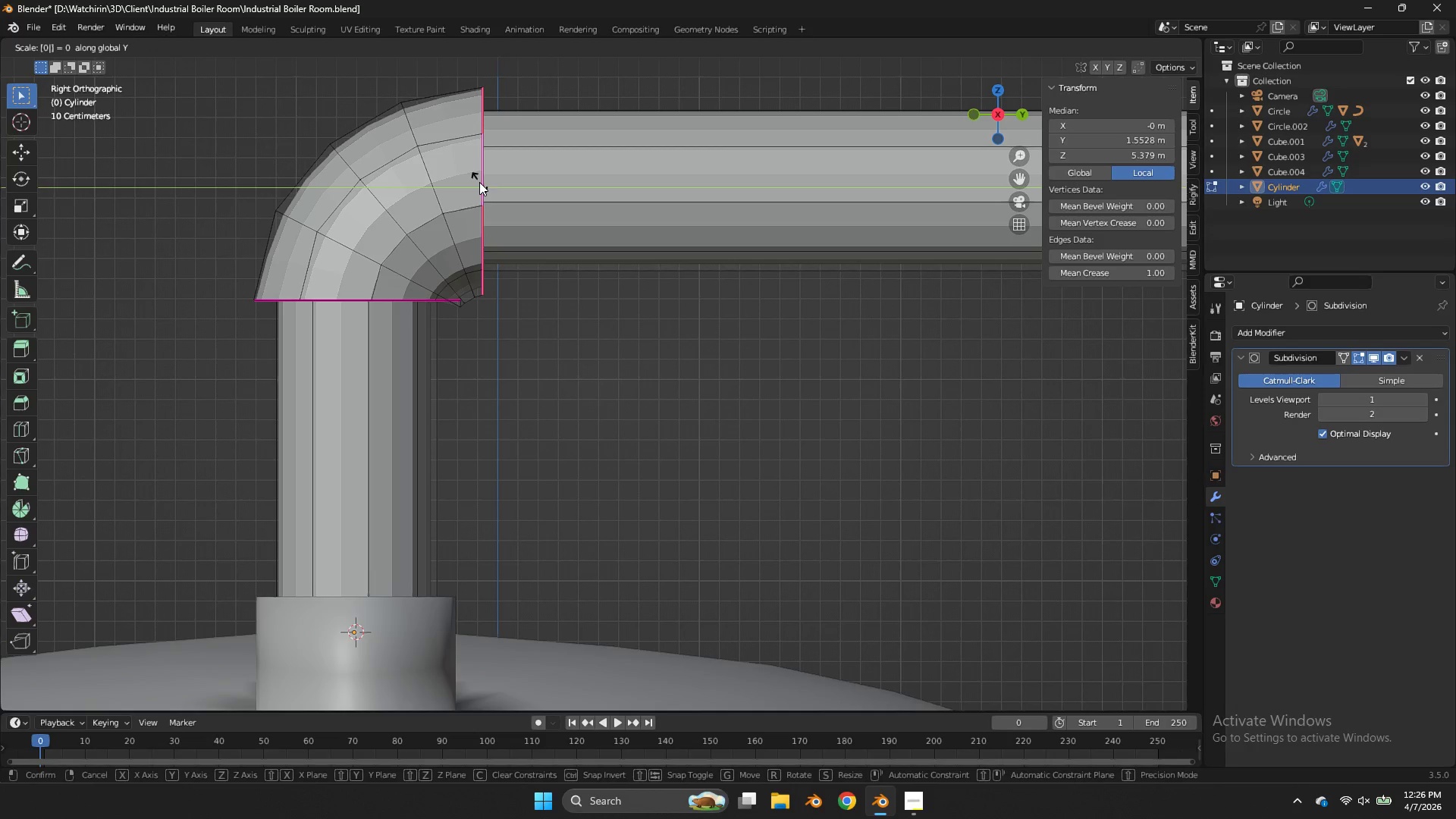 
key(Enter)
 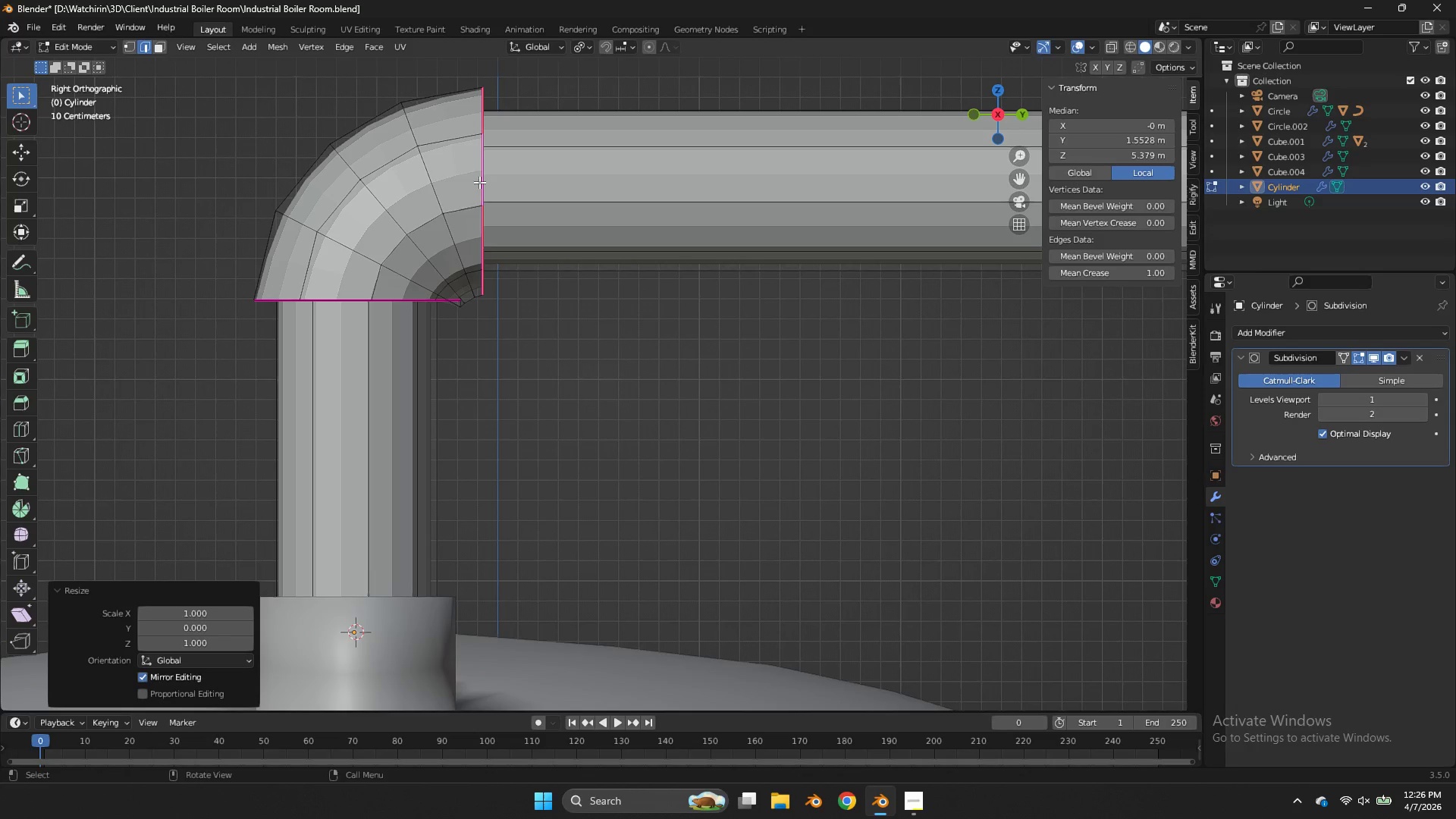 
key(Z)
 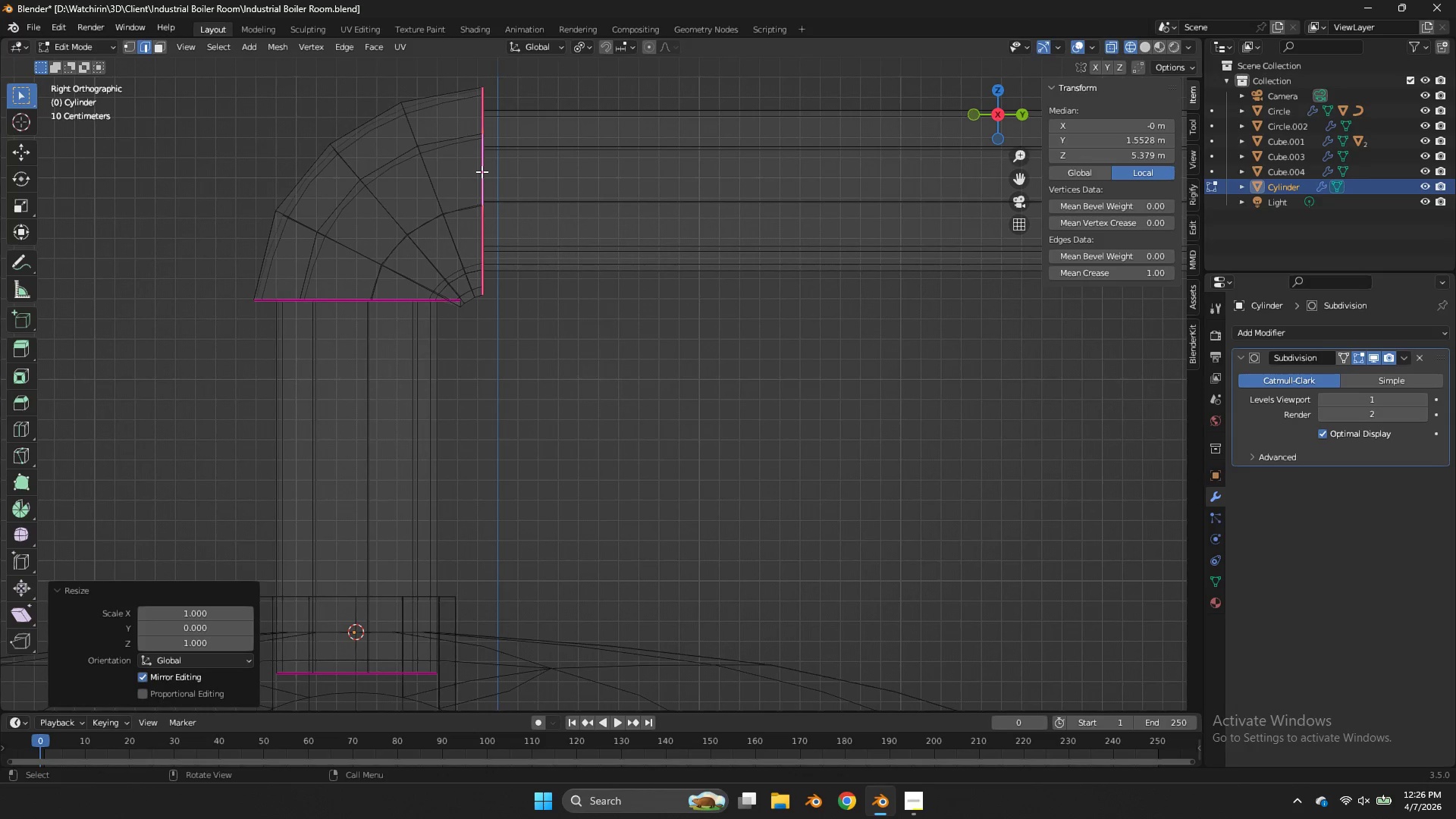 
hold_key(key=AltLeft, duration=1.39)
left_click([480, 171])
 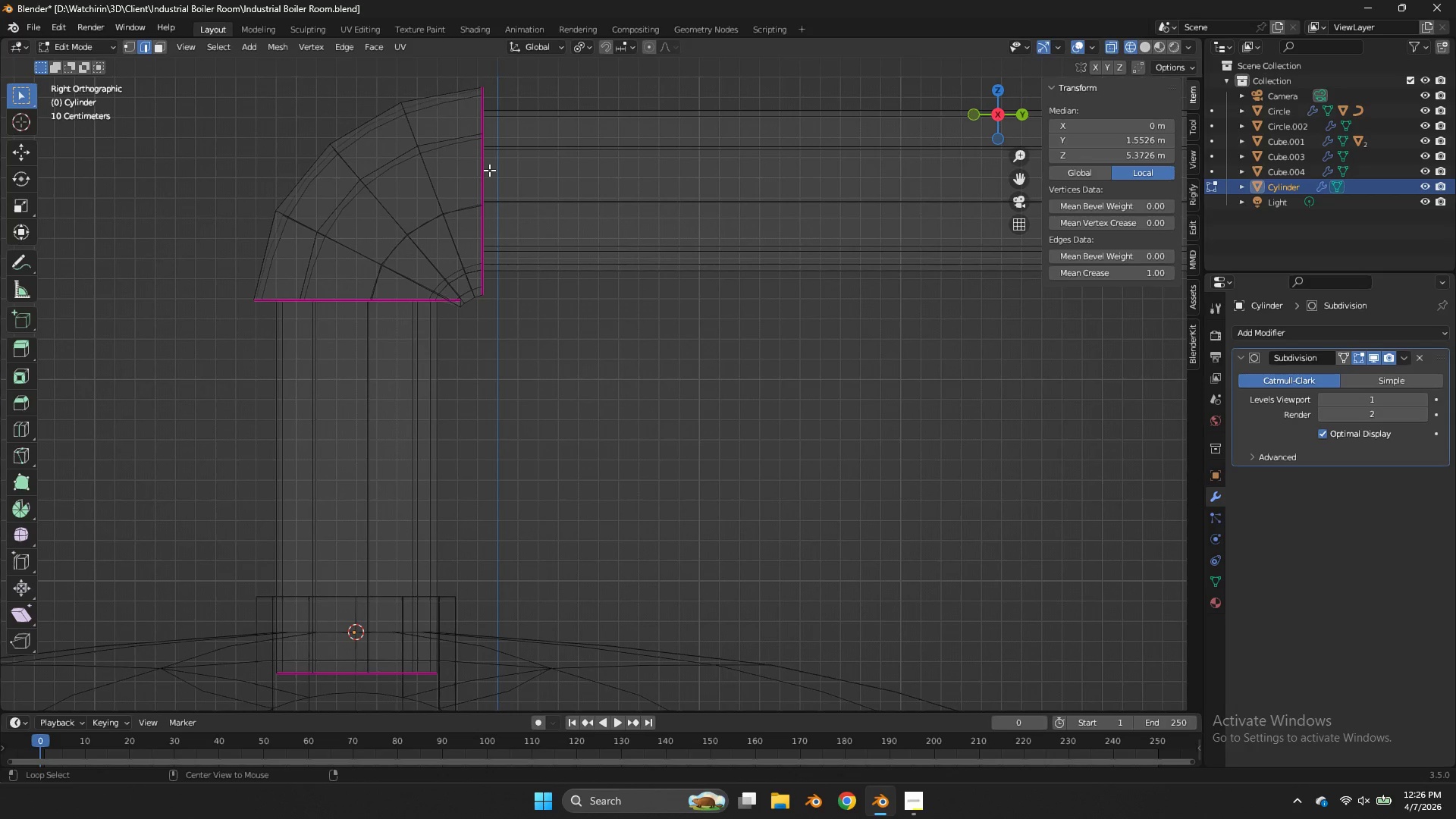 
hold_key(key=ShiftLeft, duration=0.5)
left_click([490, 170])
 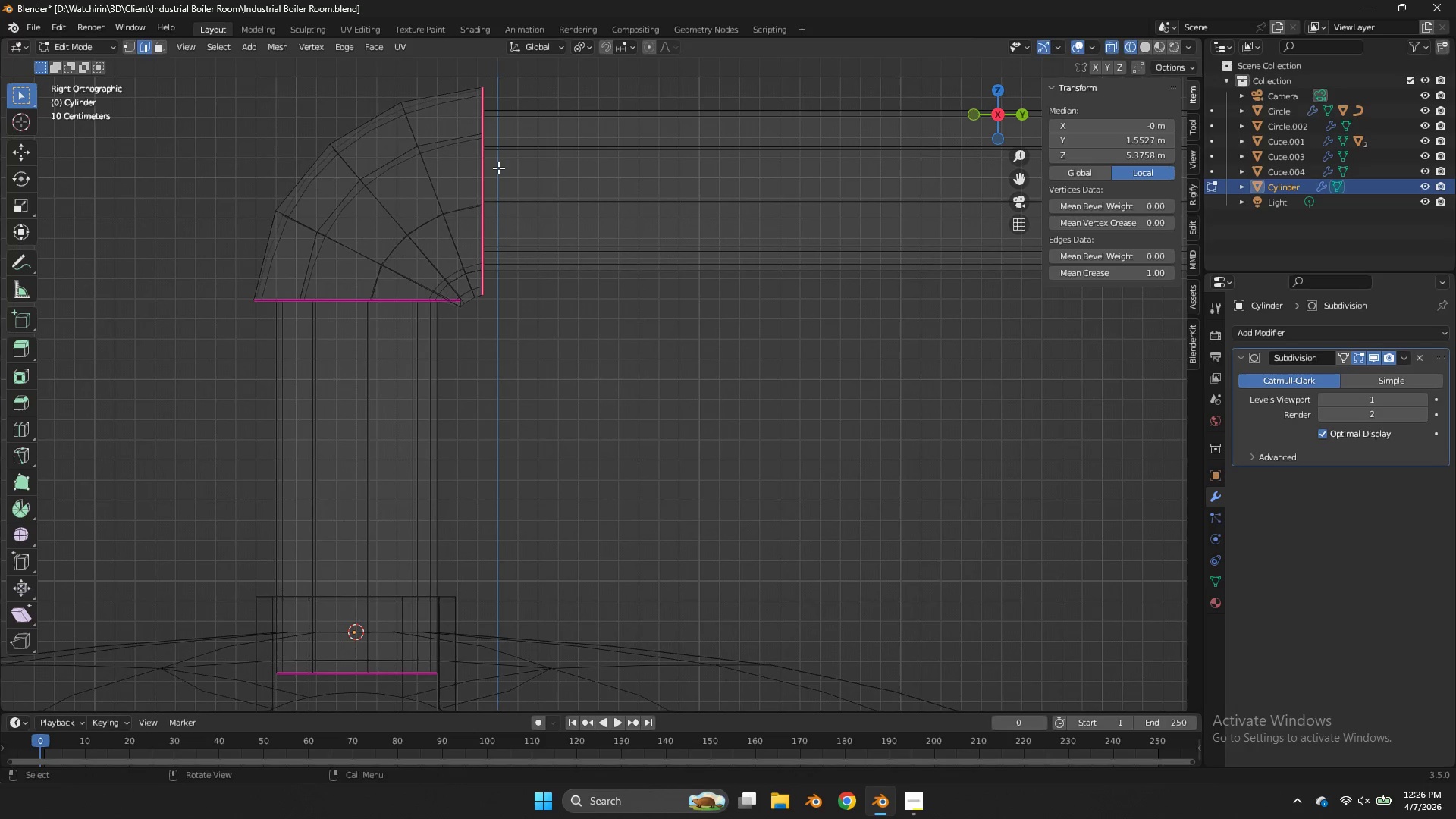 
type(gy)
 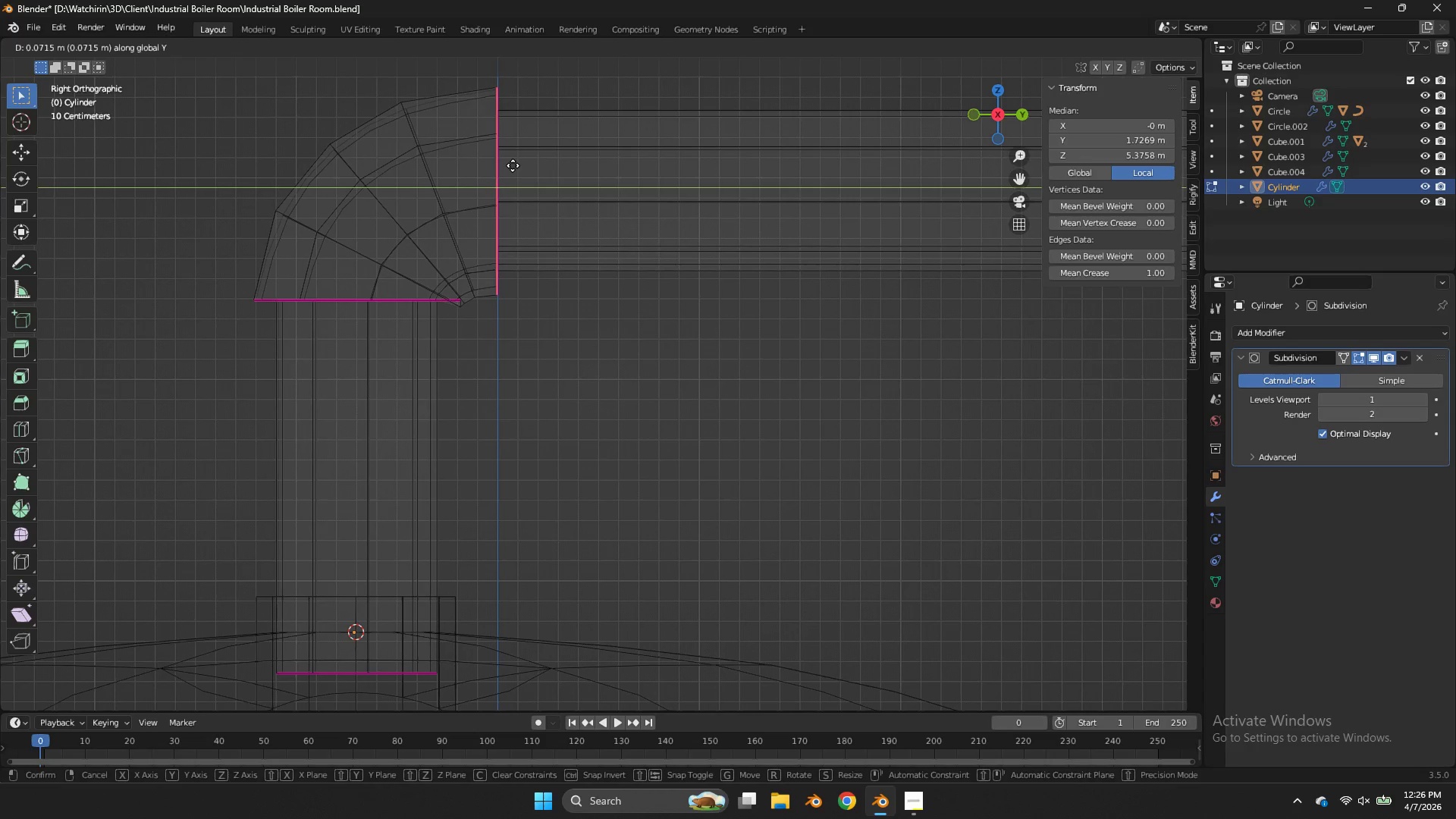 
left_click([512, 165])
 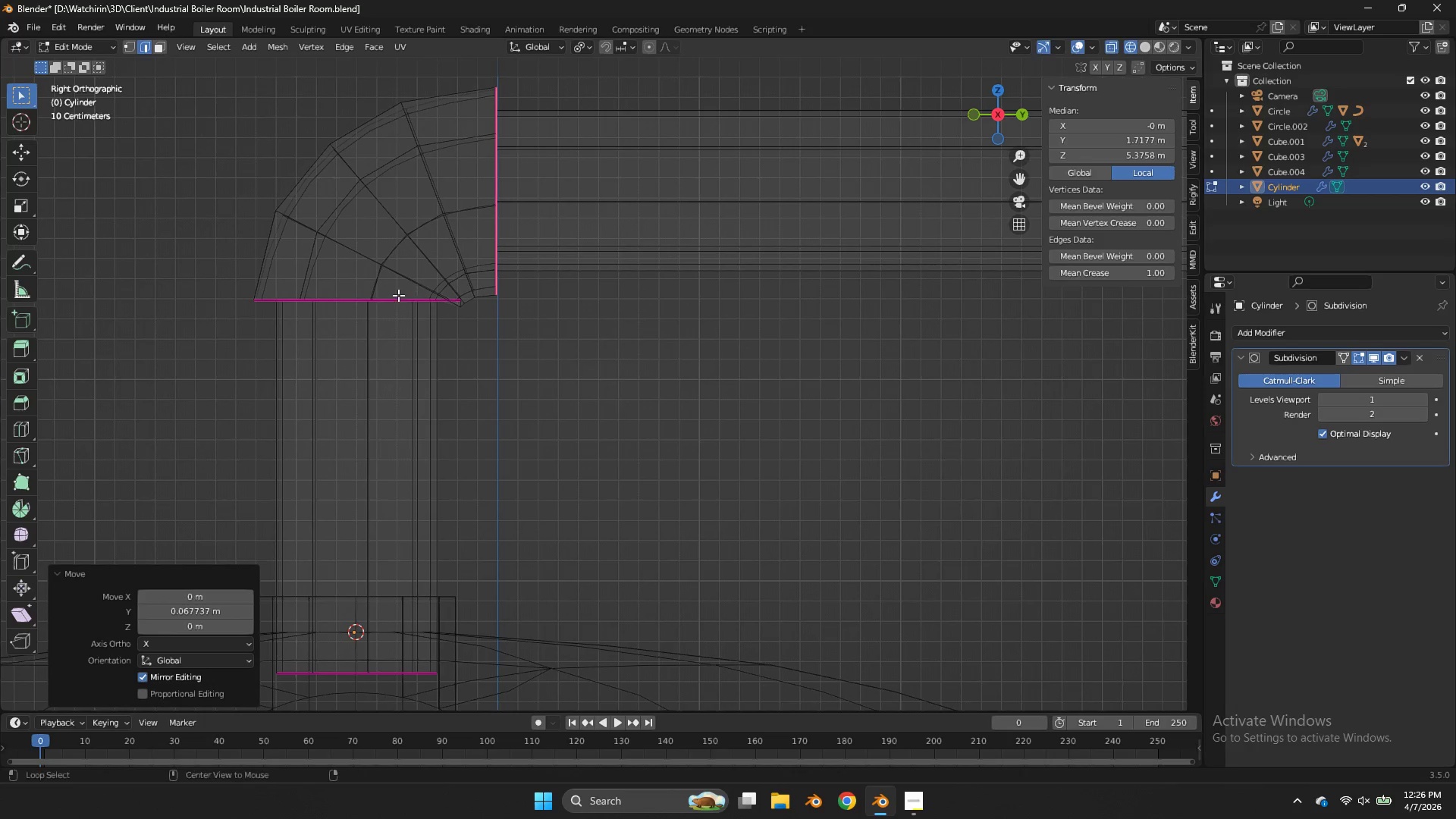 
hold_key(key=AltLeft, duration=1.12)
left_click([398, 295])
 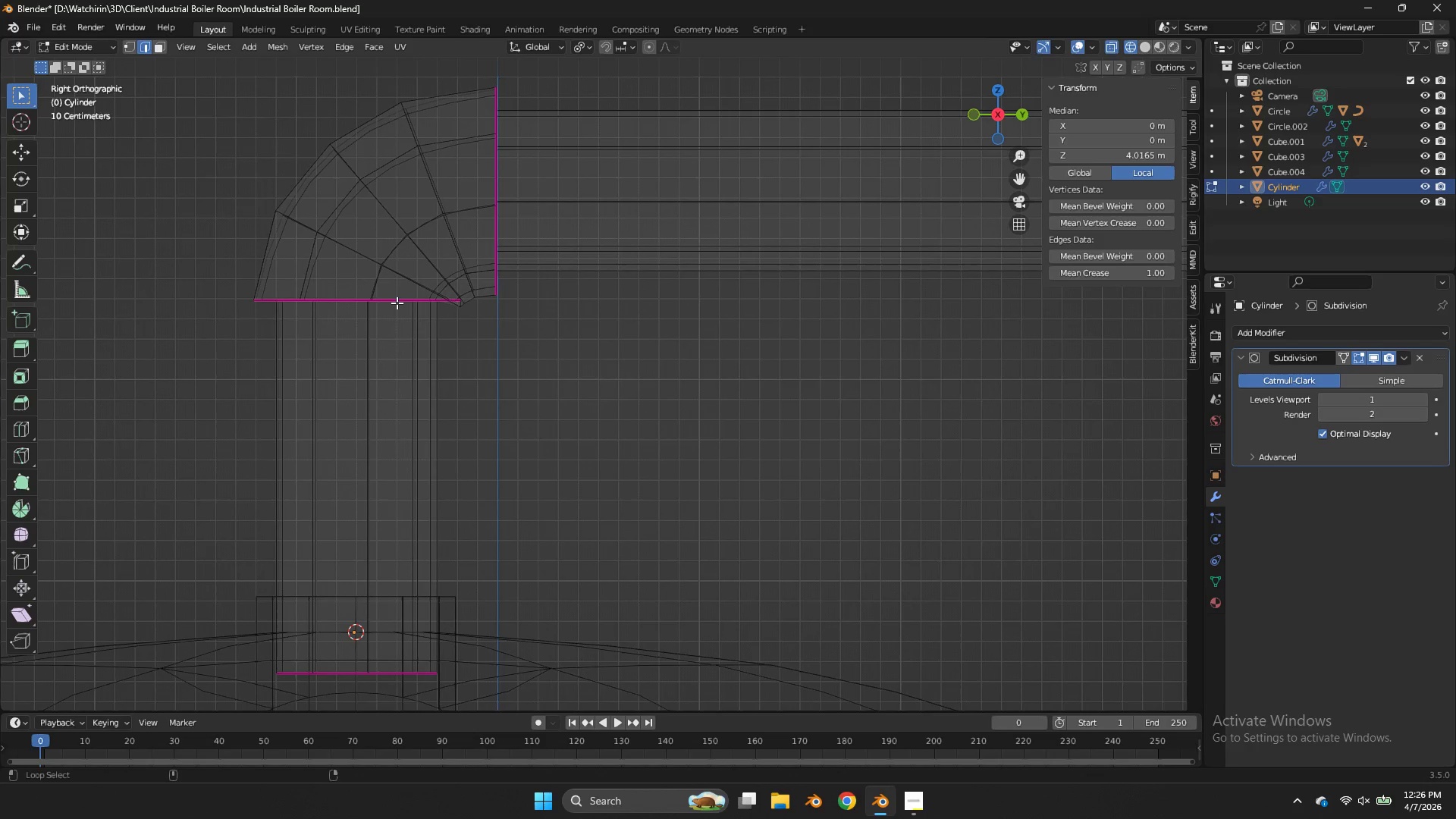 
hold_key(key=ShiftLeft, duration=0.64)
double_click([397, 303])
 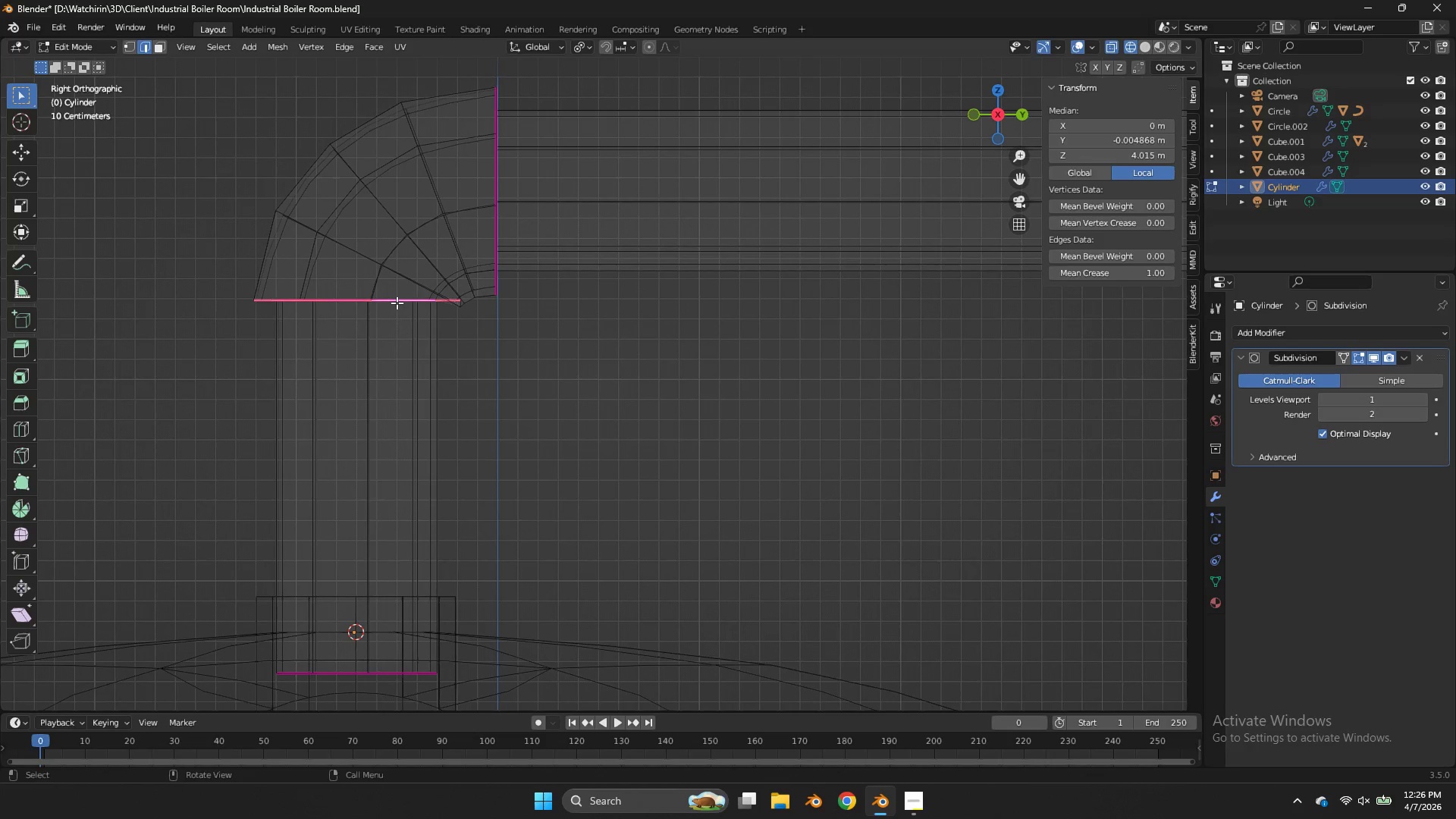 
type(gy)
 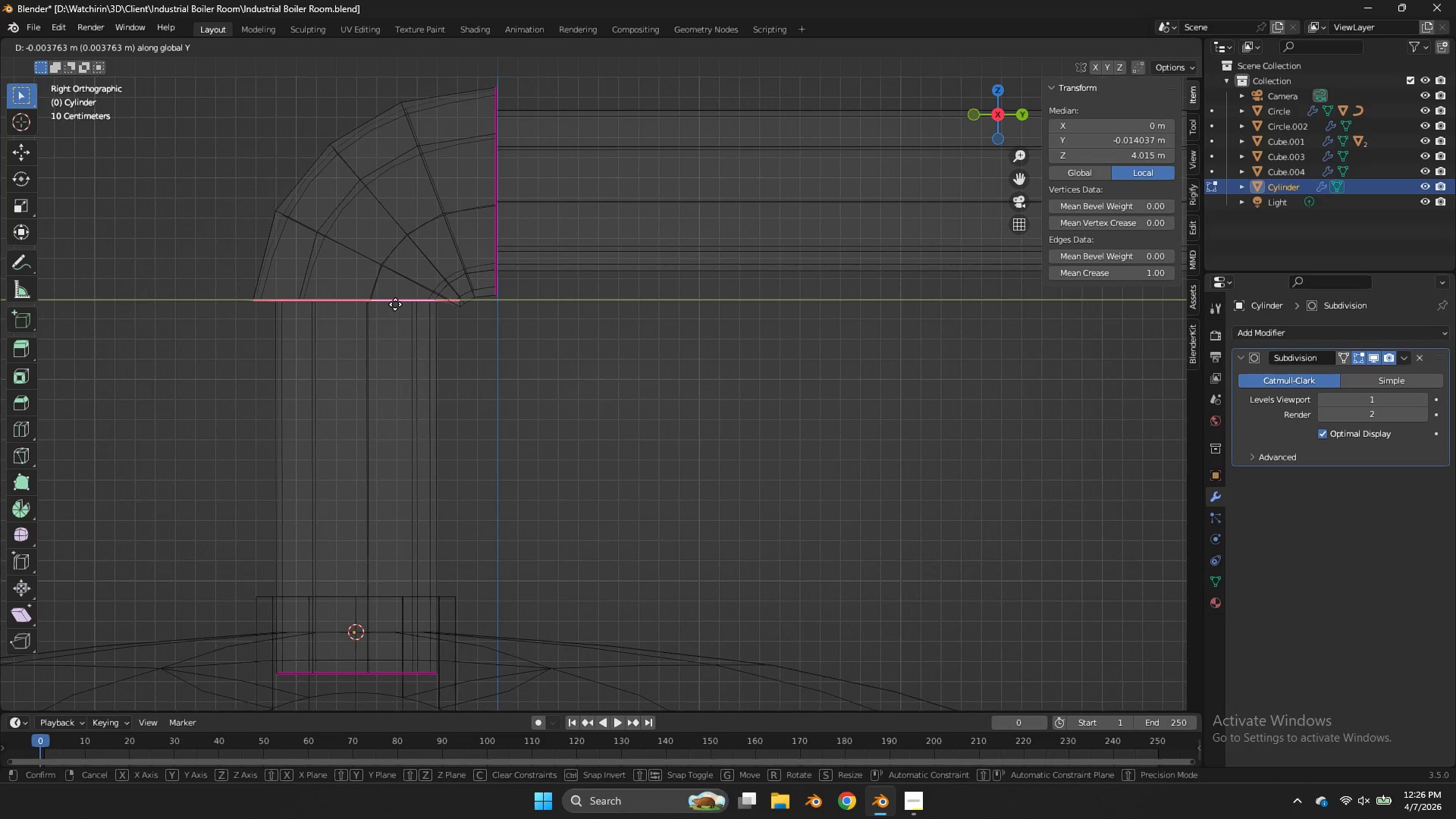 
hold_key(key=ShiftLeft, duration=0.58)
 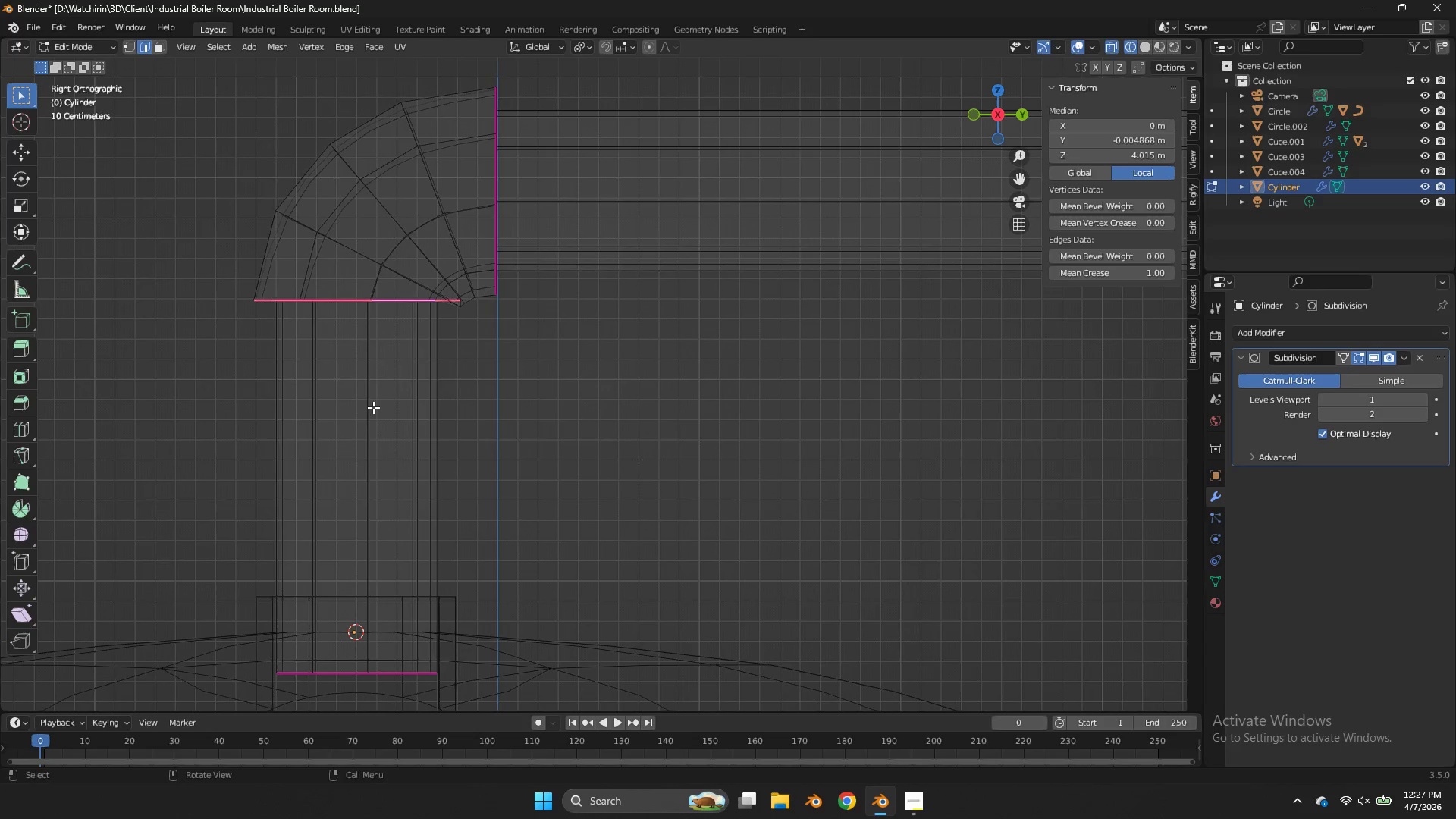 
right_click([373, 407])
 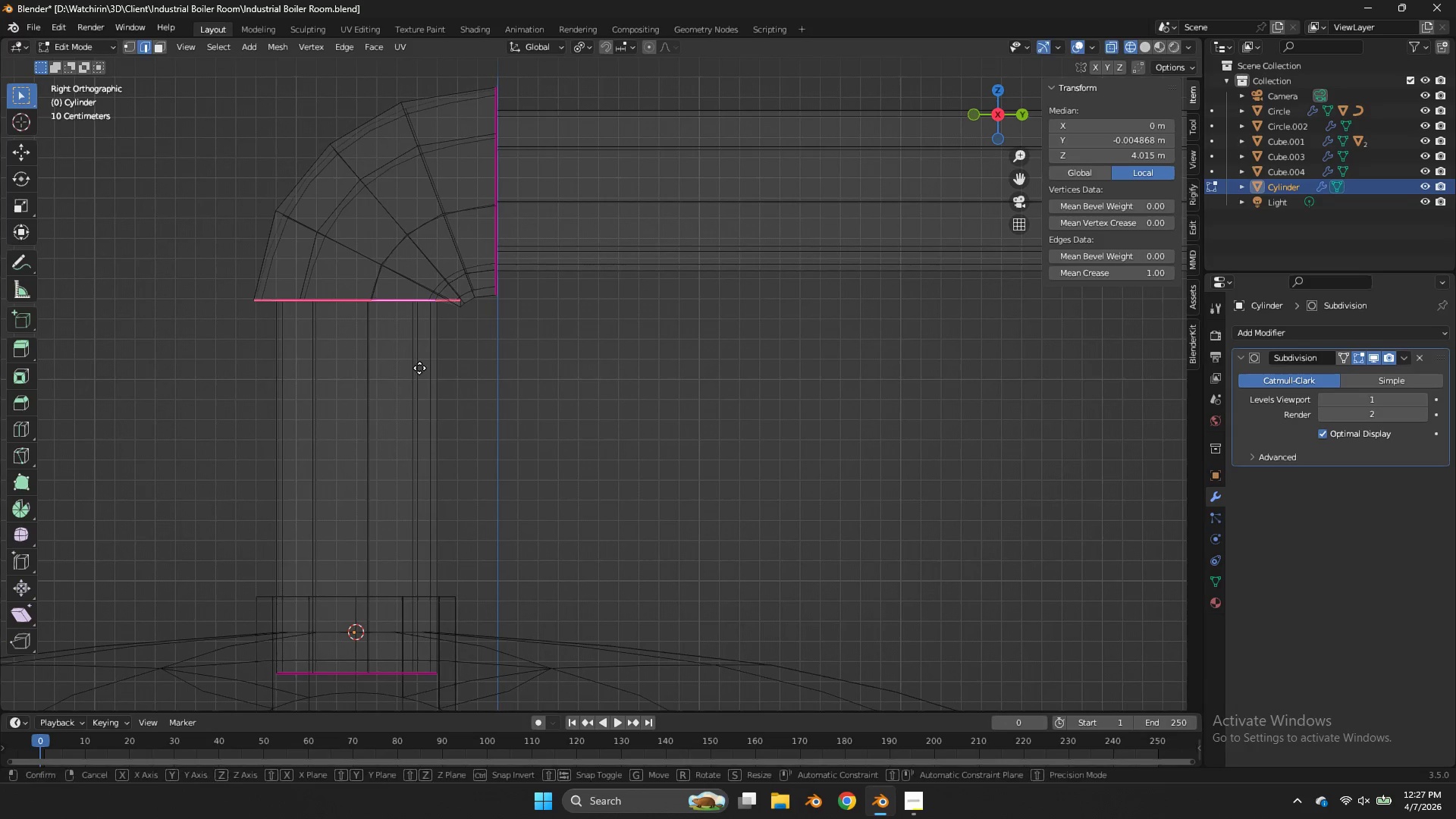 
type(gz)
 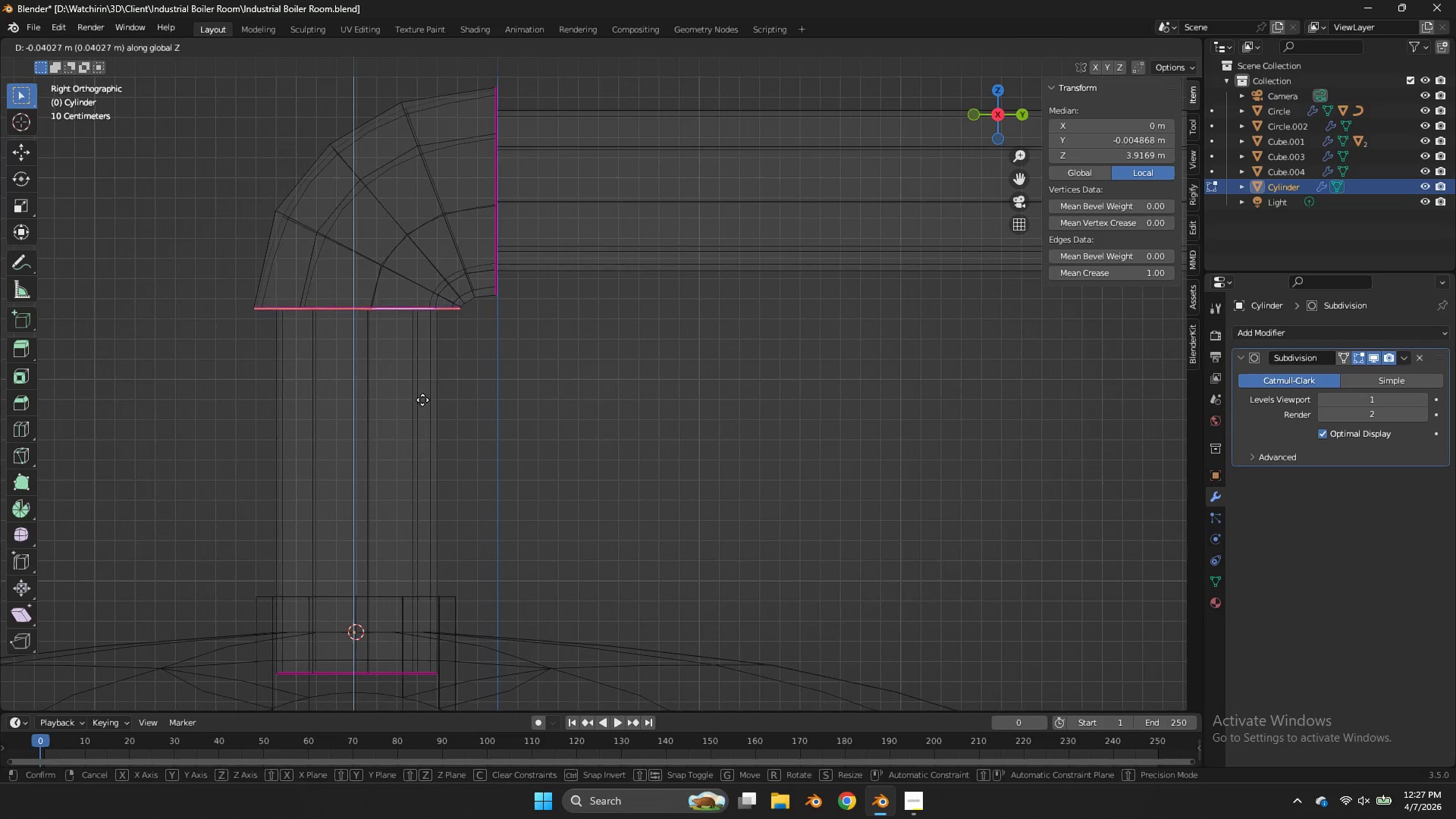 
hold_key(key=ShiftLeft, duration=1.01)
left_click([419, 444])
 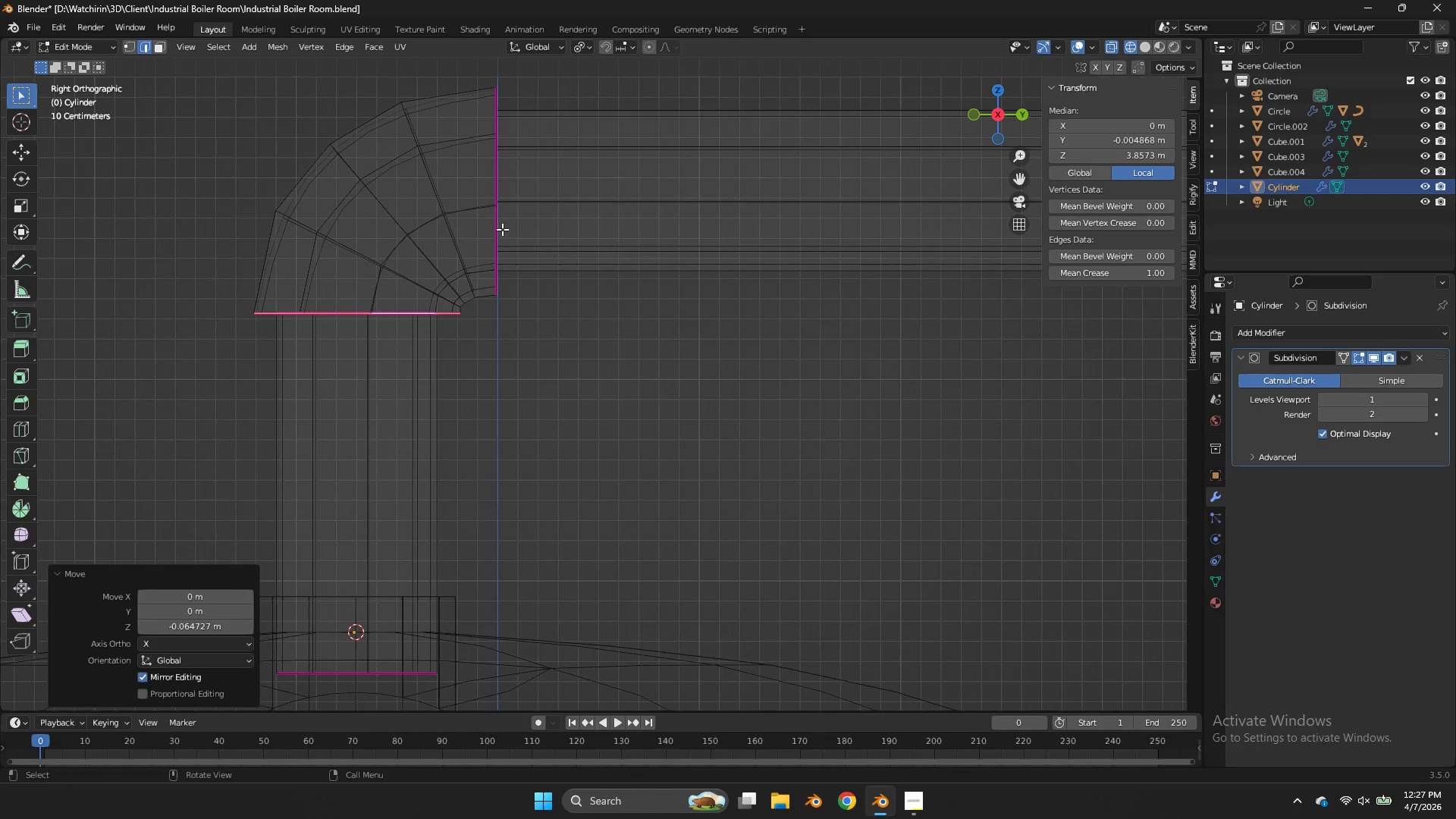 
left_click([501, 228])
 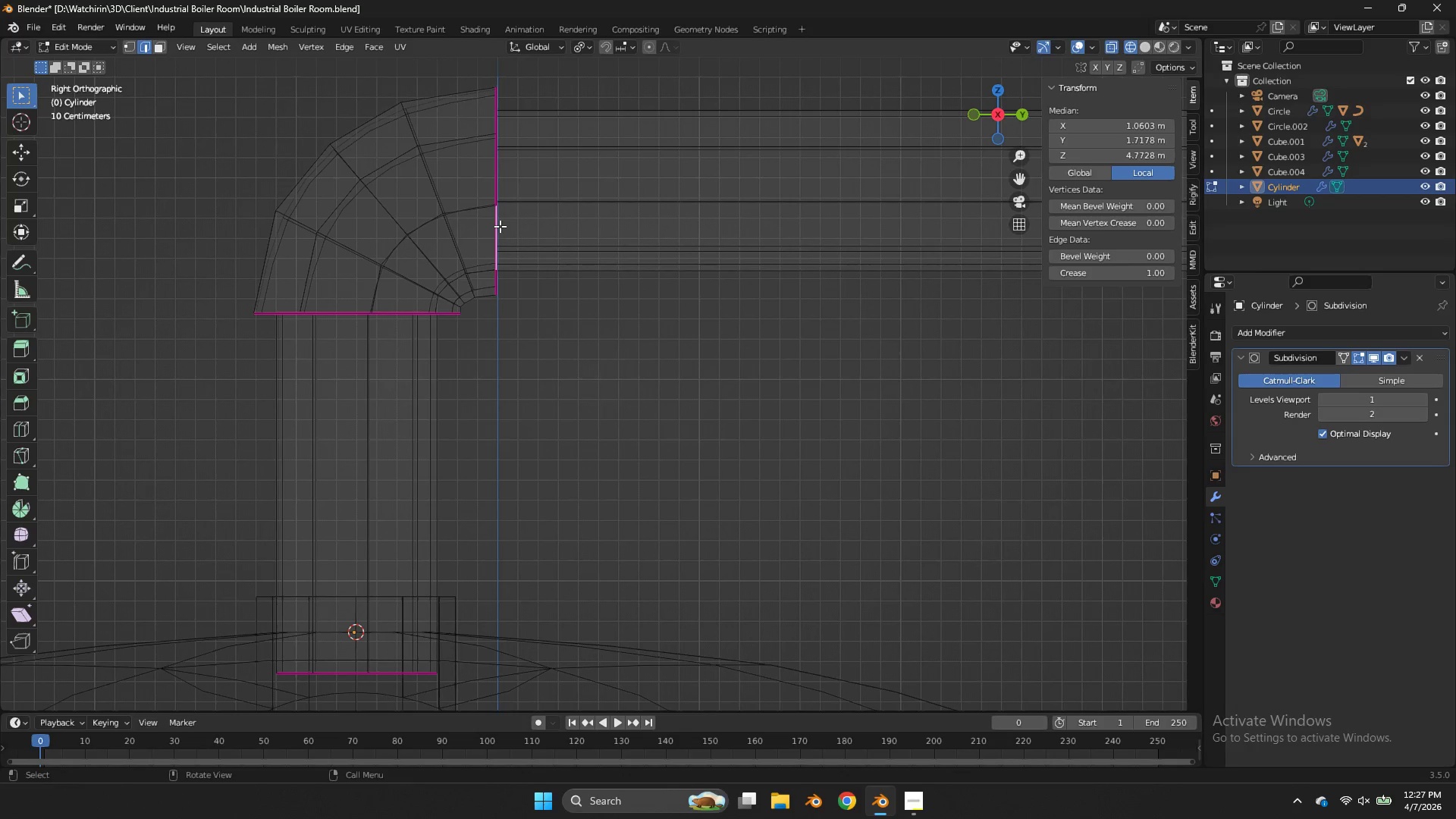 
hold_key(key=ShiftLeft, duration=1.42)
hold_key(key=AltLeft, duration=1.45)
double_click([500, 226])
 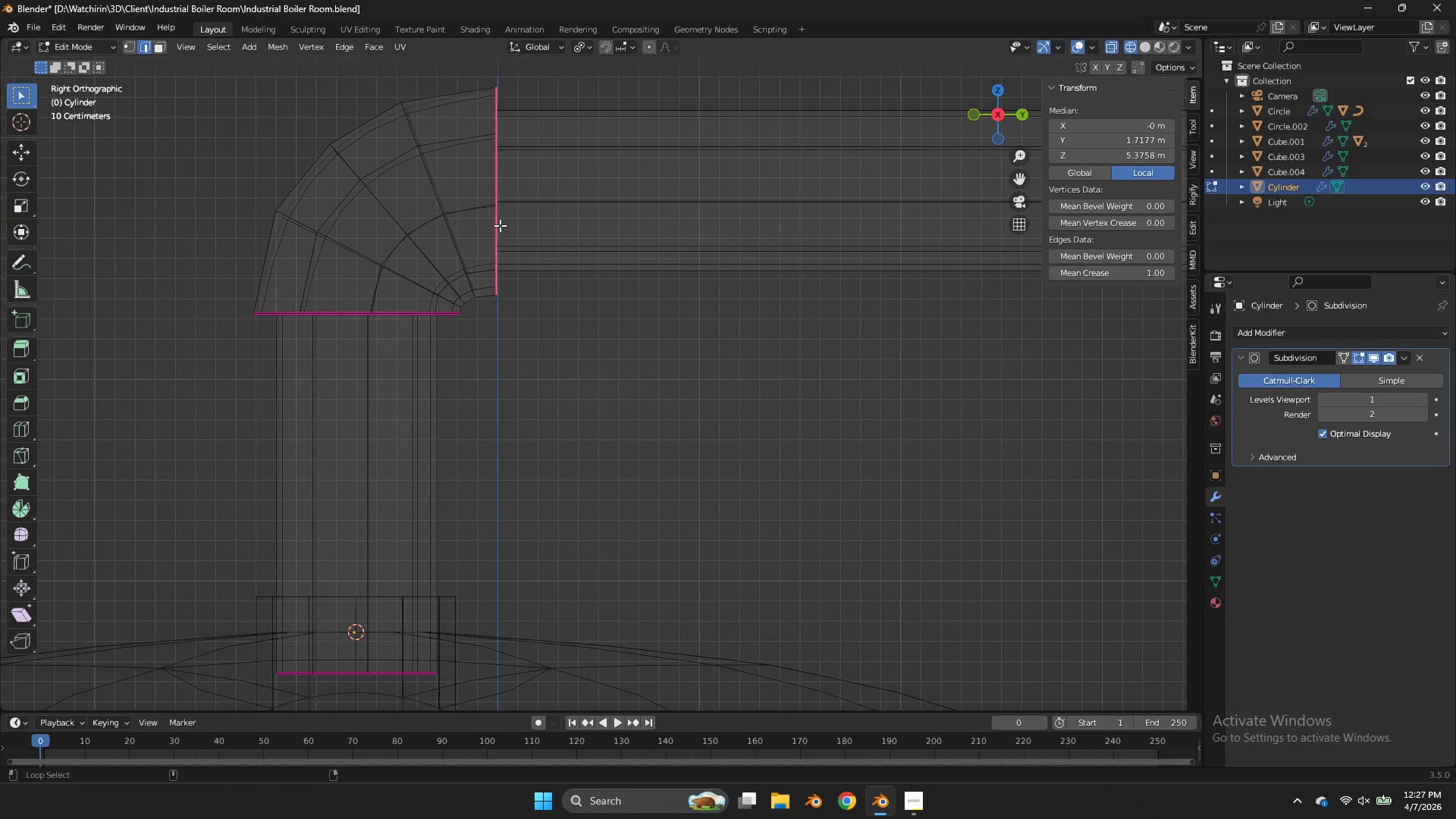 
left_click([500, 224])
 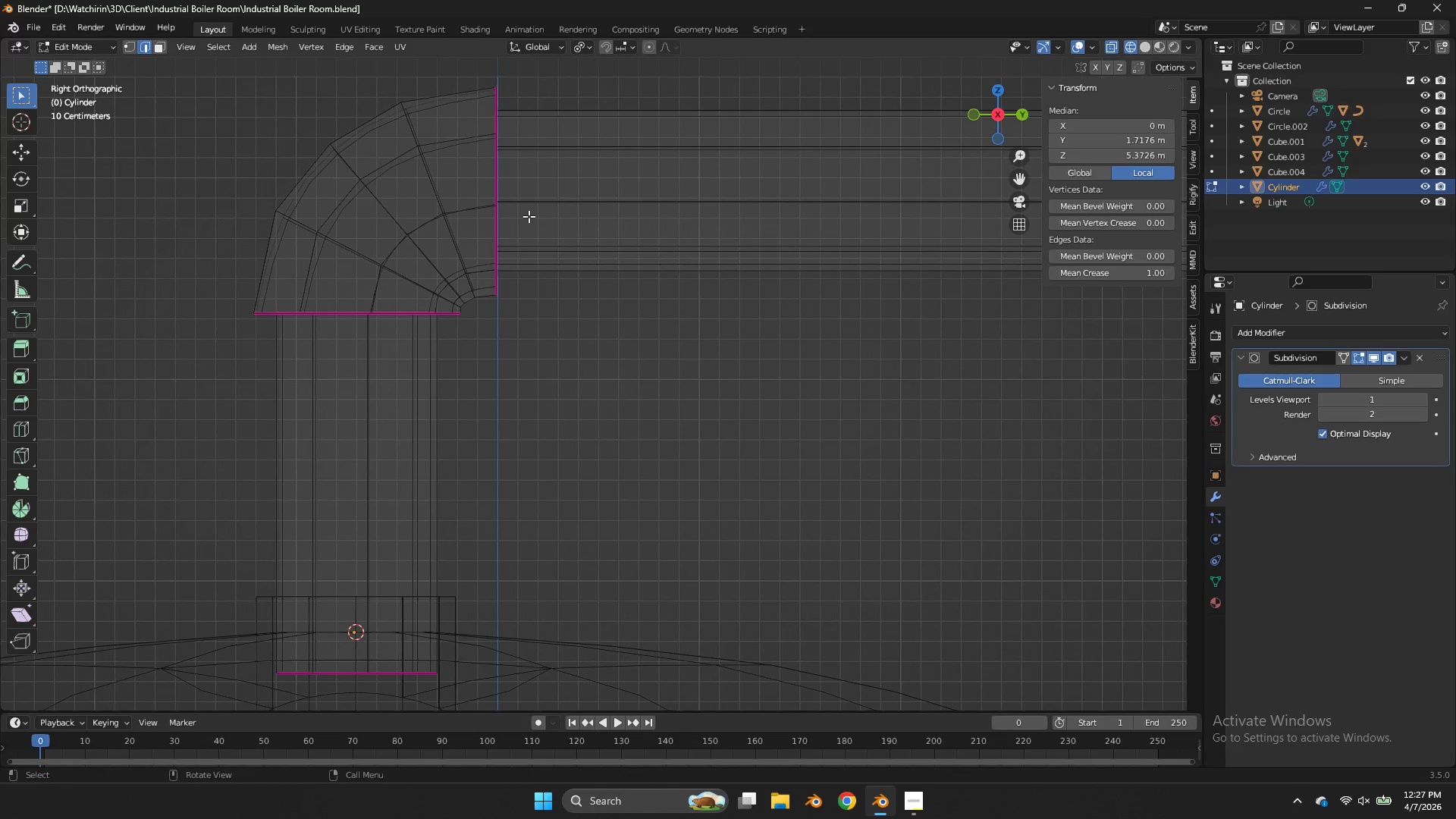 
hold_key(key=ShiftLeft, duration=0.95)
hold_key(key=AltLeft, duration=0.8)
left_click([504, 186])
 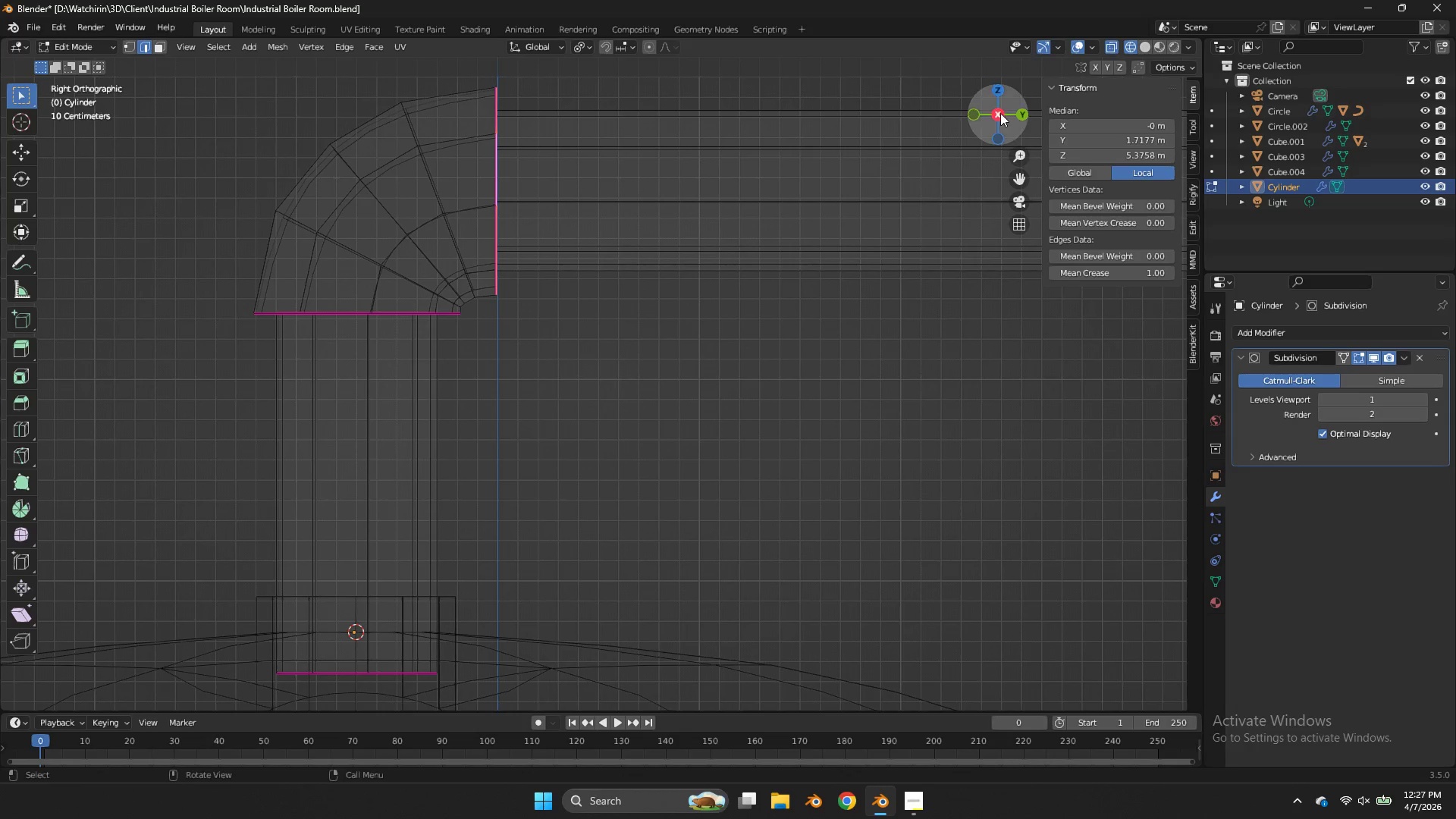 
left_click_drag(start_coordinate=[1009, 114], to_coordinate=[953, 136])
 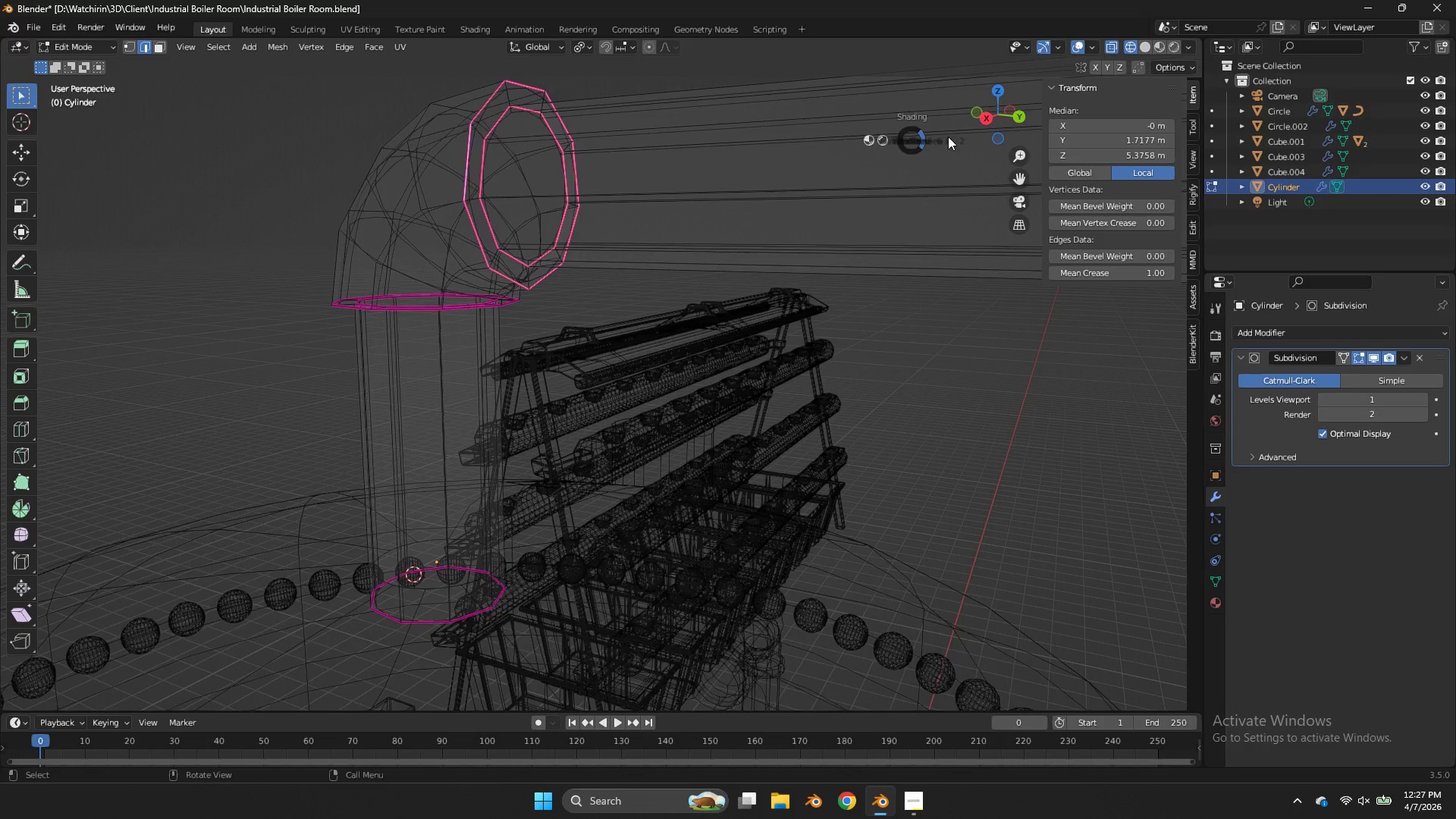 
key(Z)
 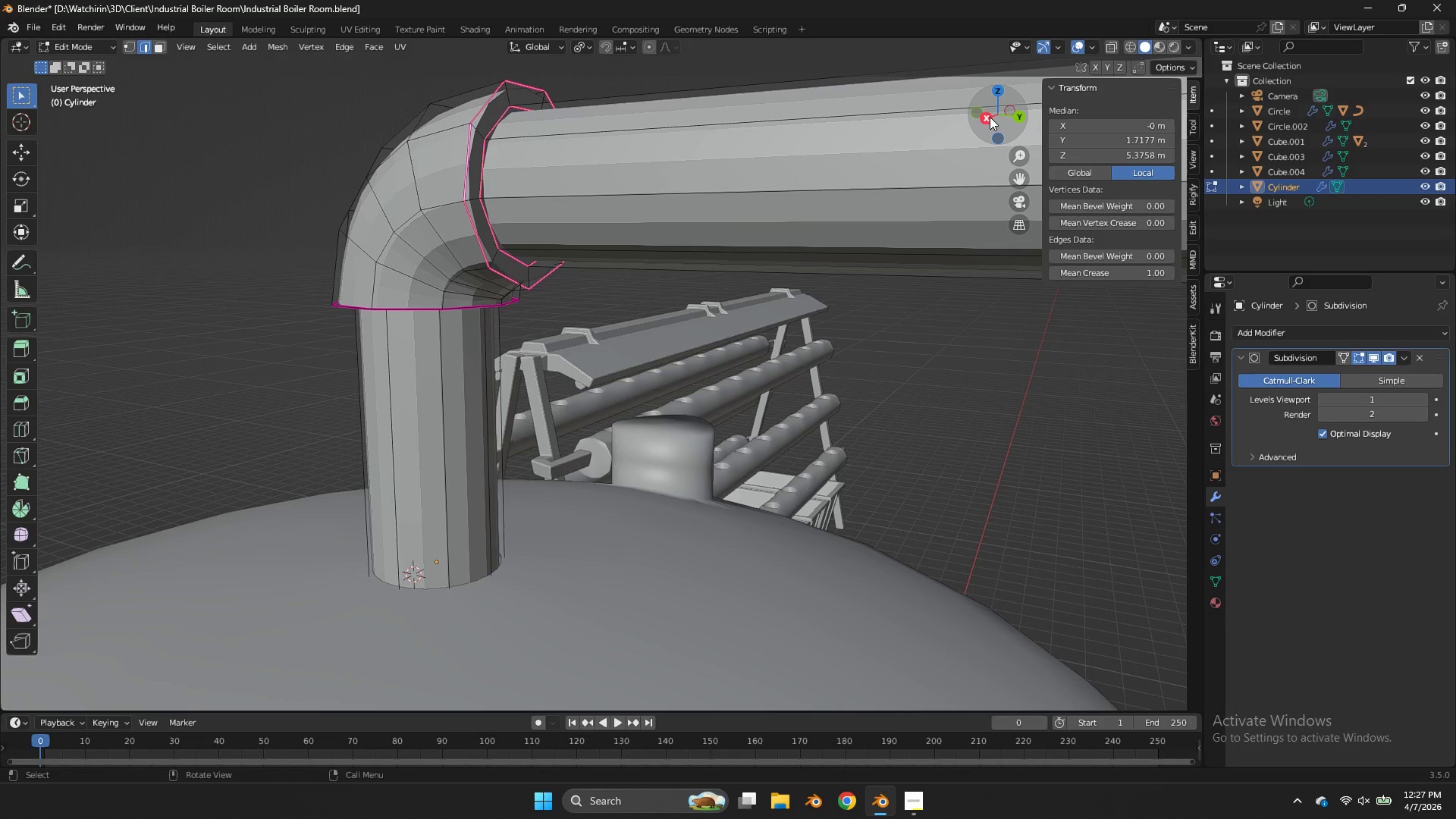 
left_click([989, 118])
 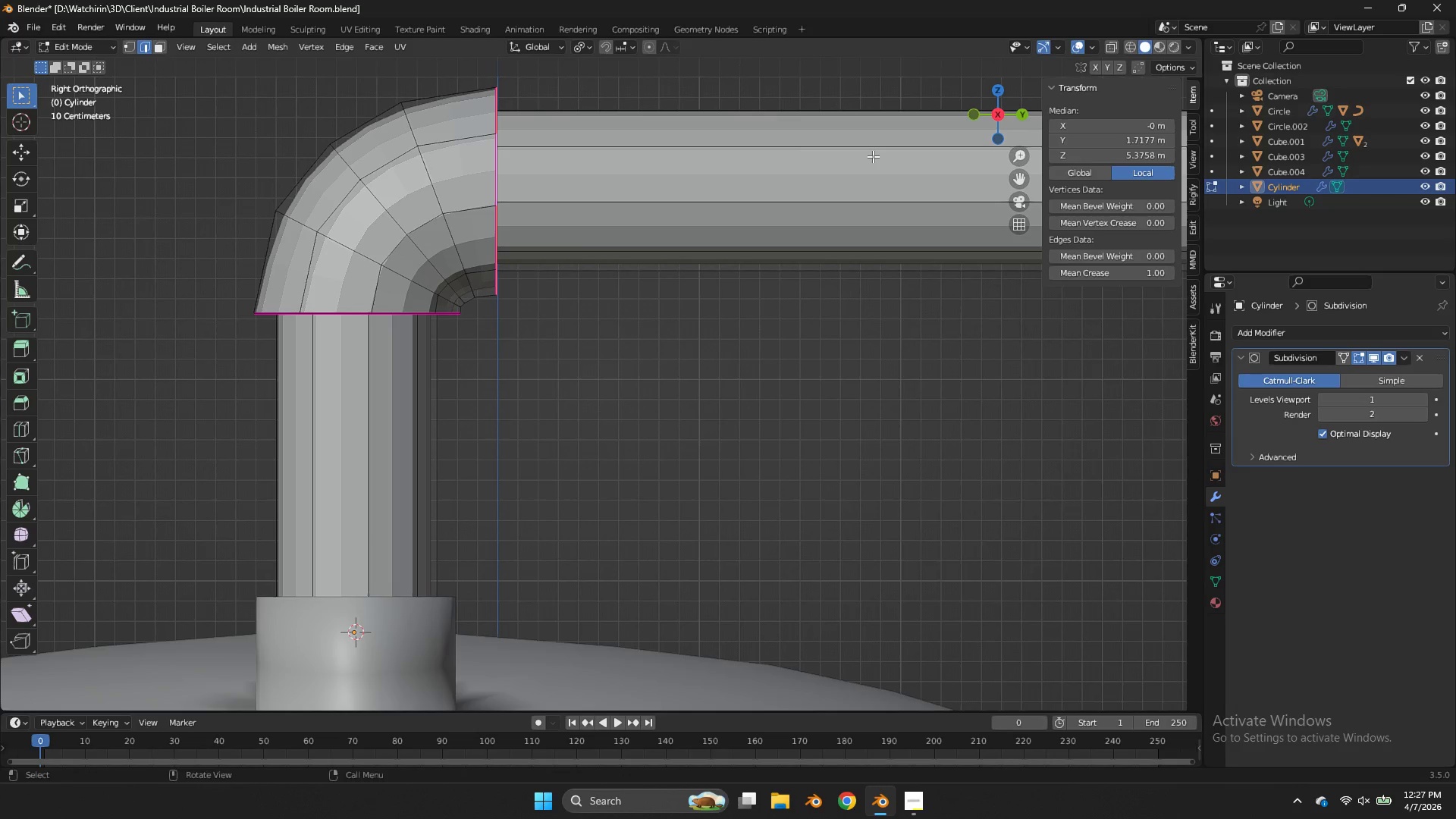 
type(gy)
 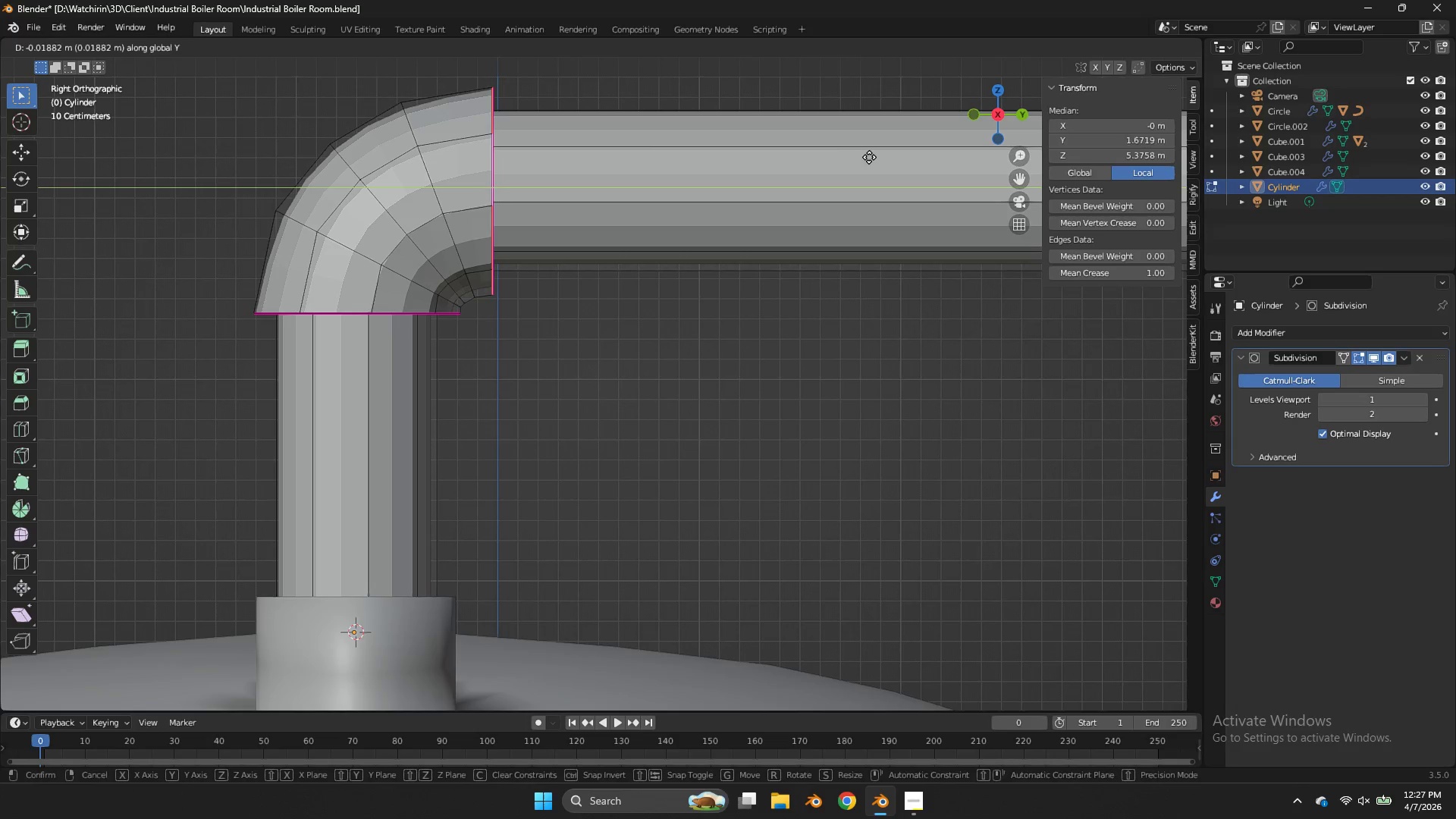 
hold_key(key=ShiftLeft, duration=1.66)
left_click([767, 165])
 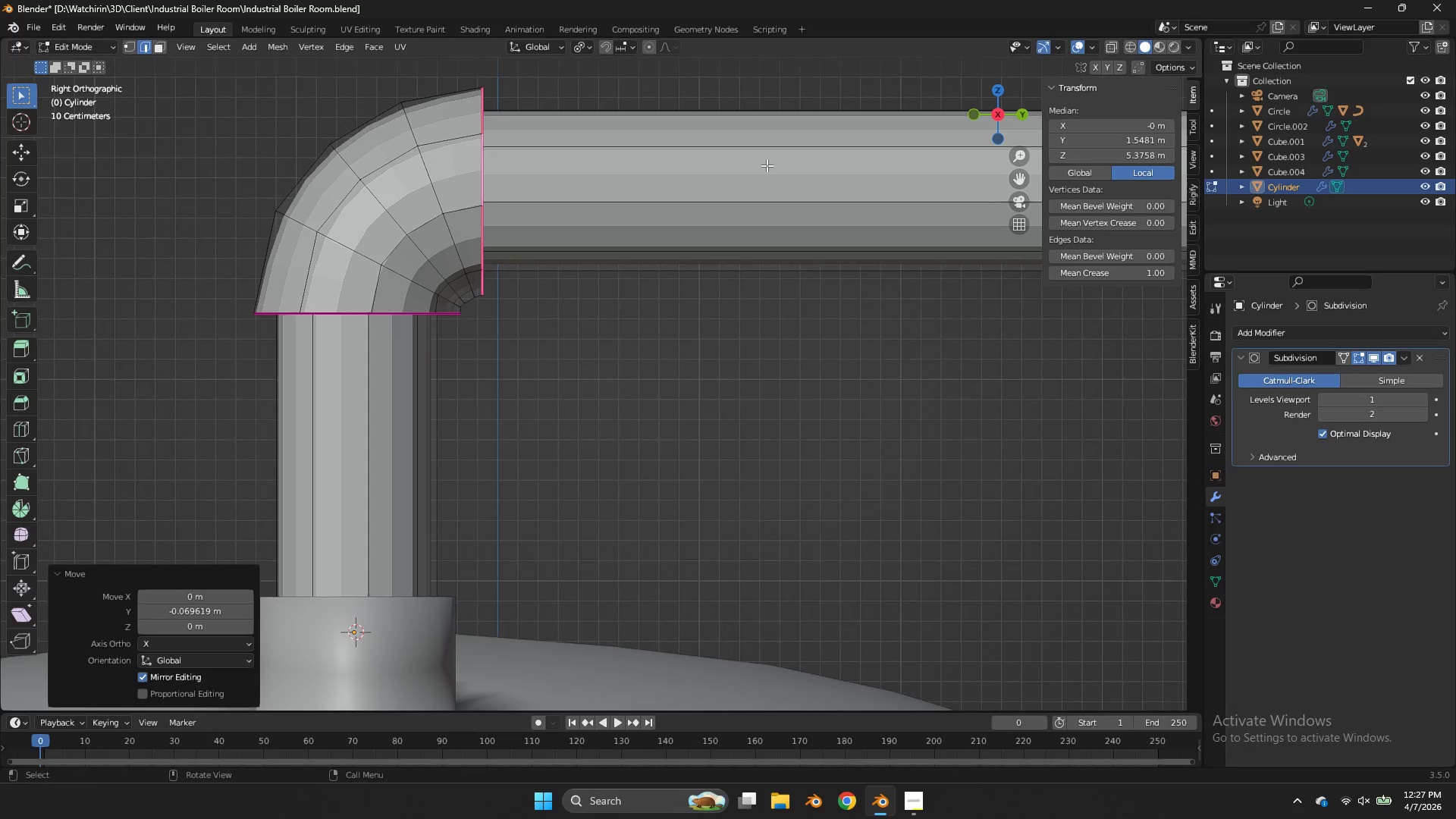 
key(Control+S)
 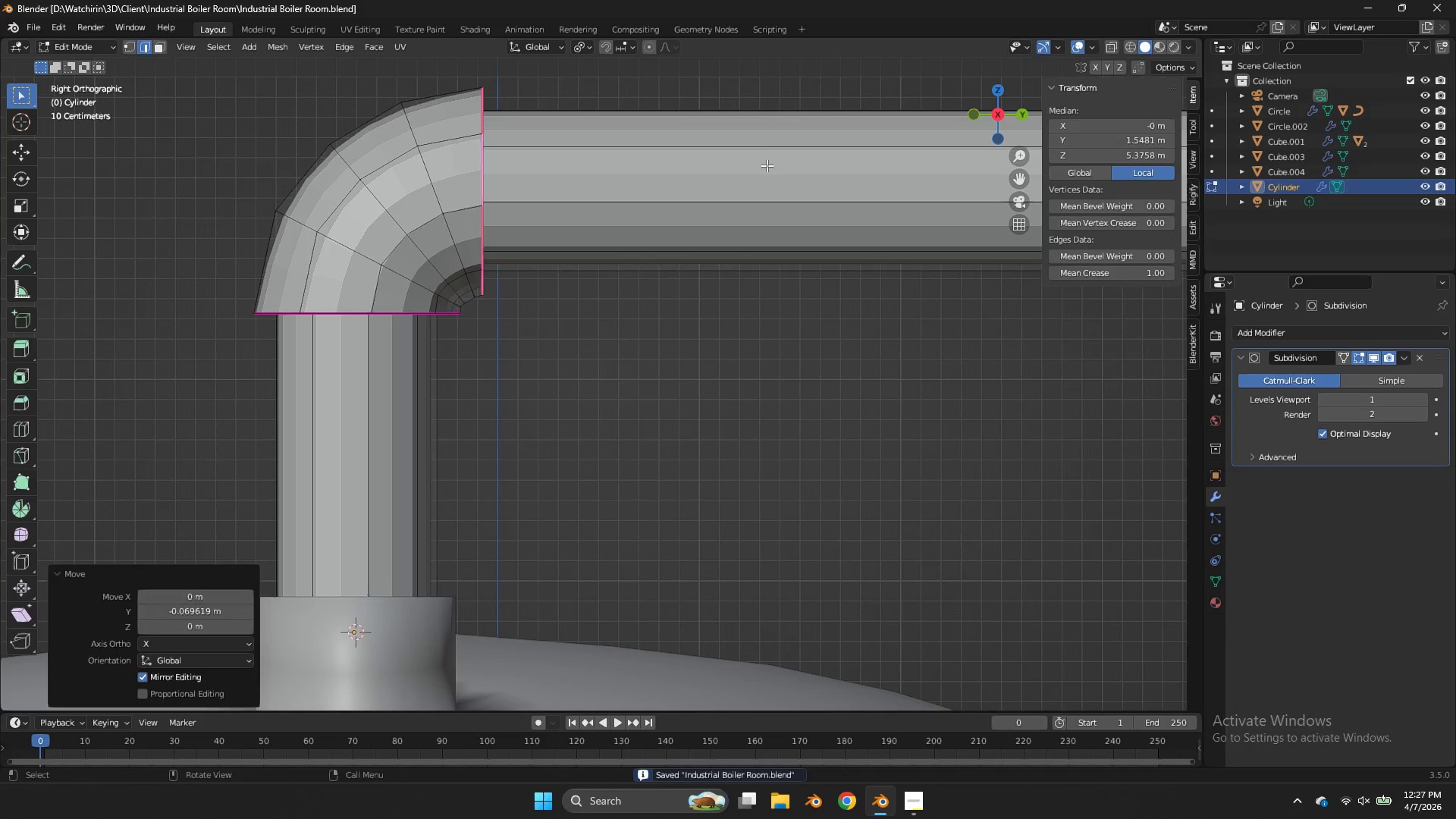 
key(Tab)
 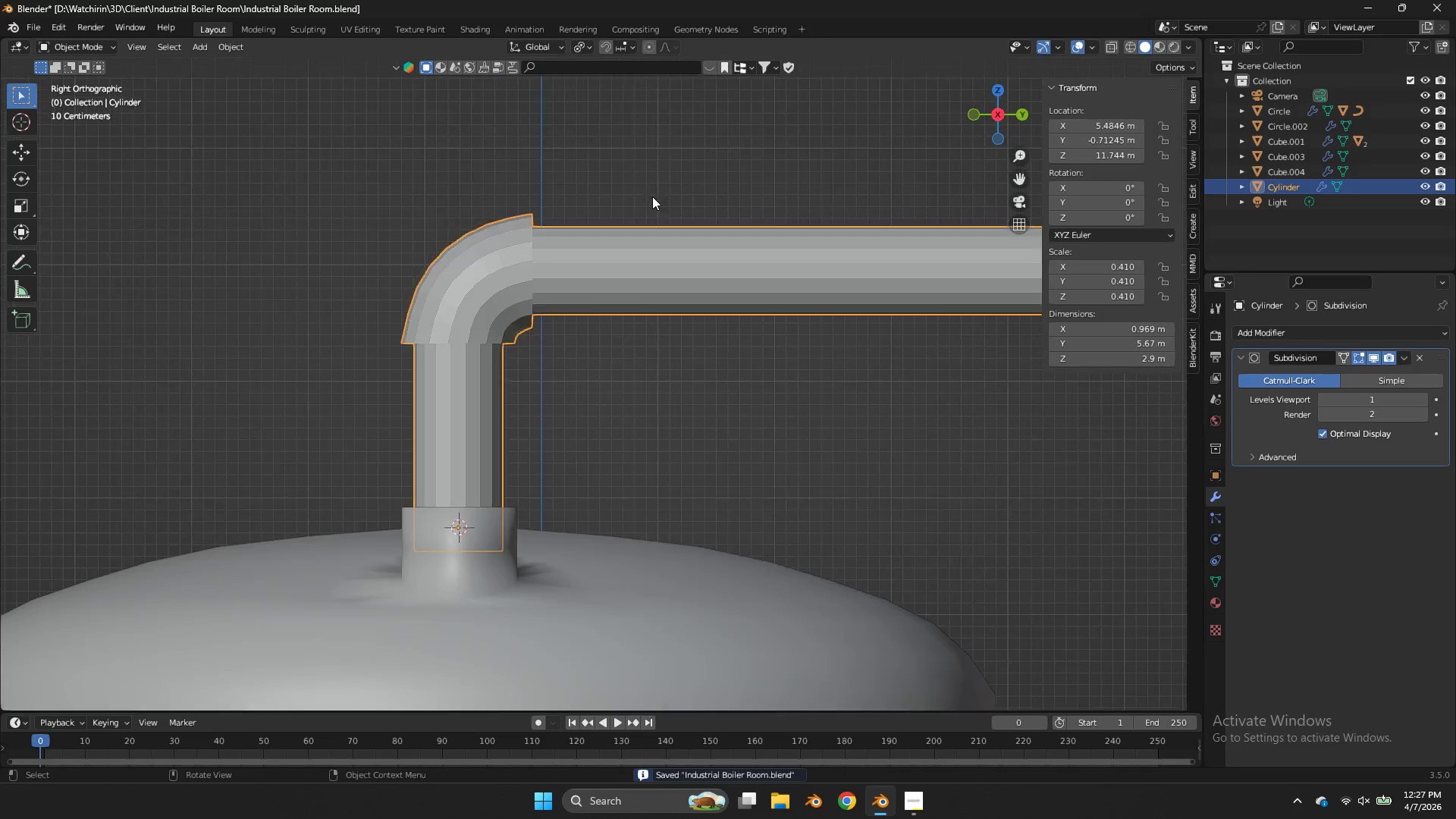 
scroll: coordinate [652, 196], scroll_direction: down, amount: 4.0
 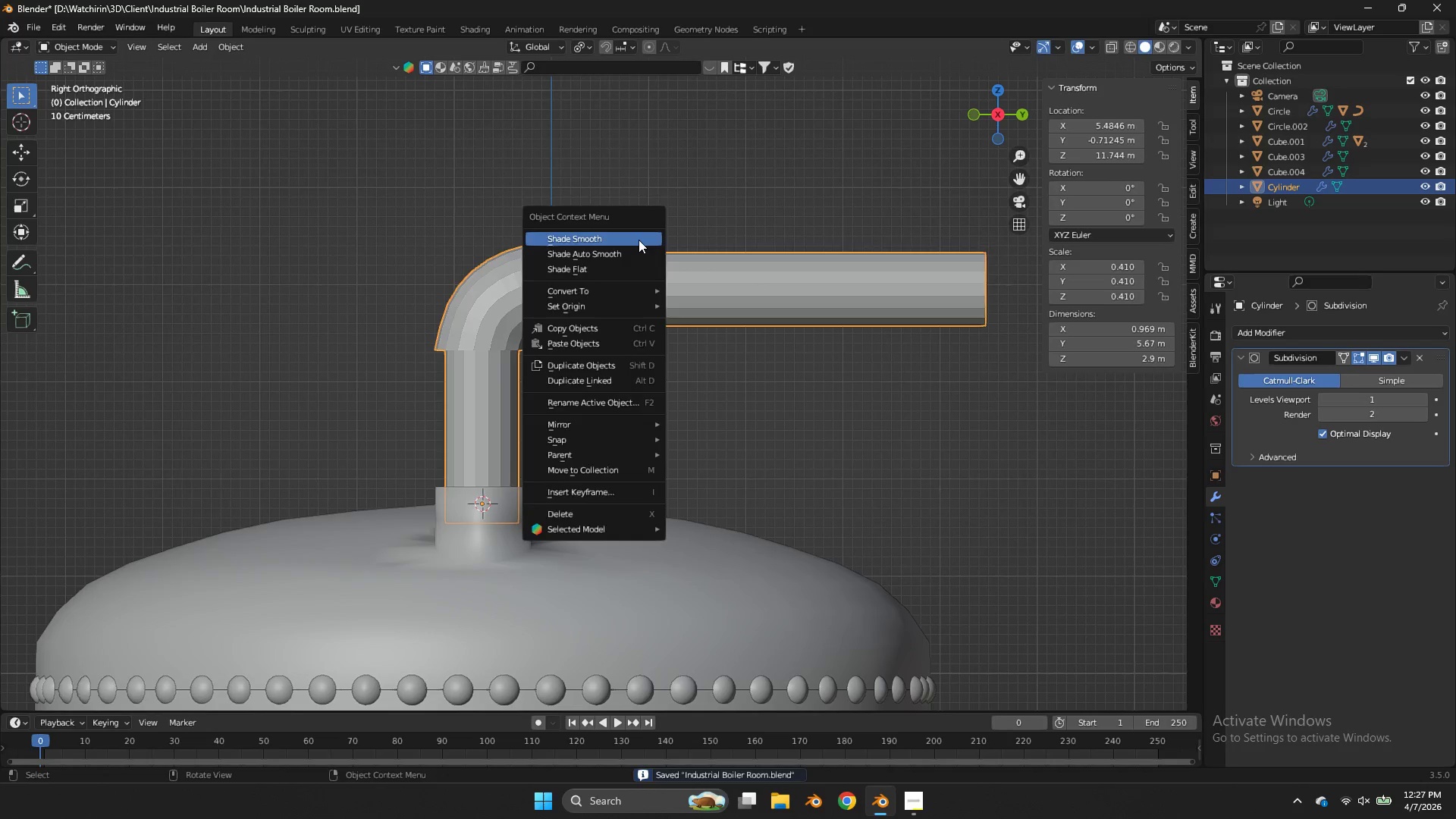 
left_click([639, 240])
 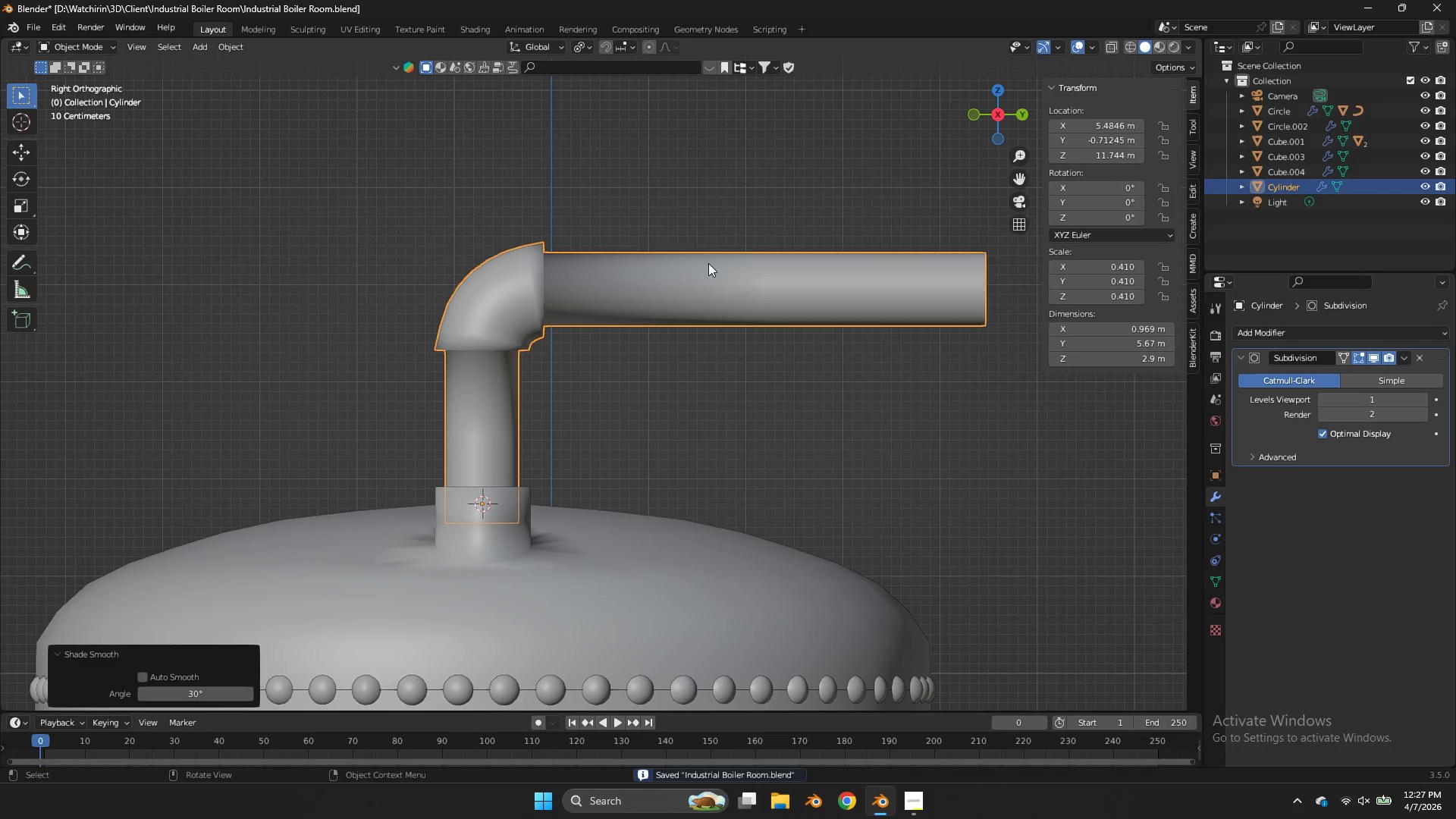 
right_click([709, 263])
 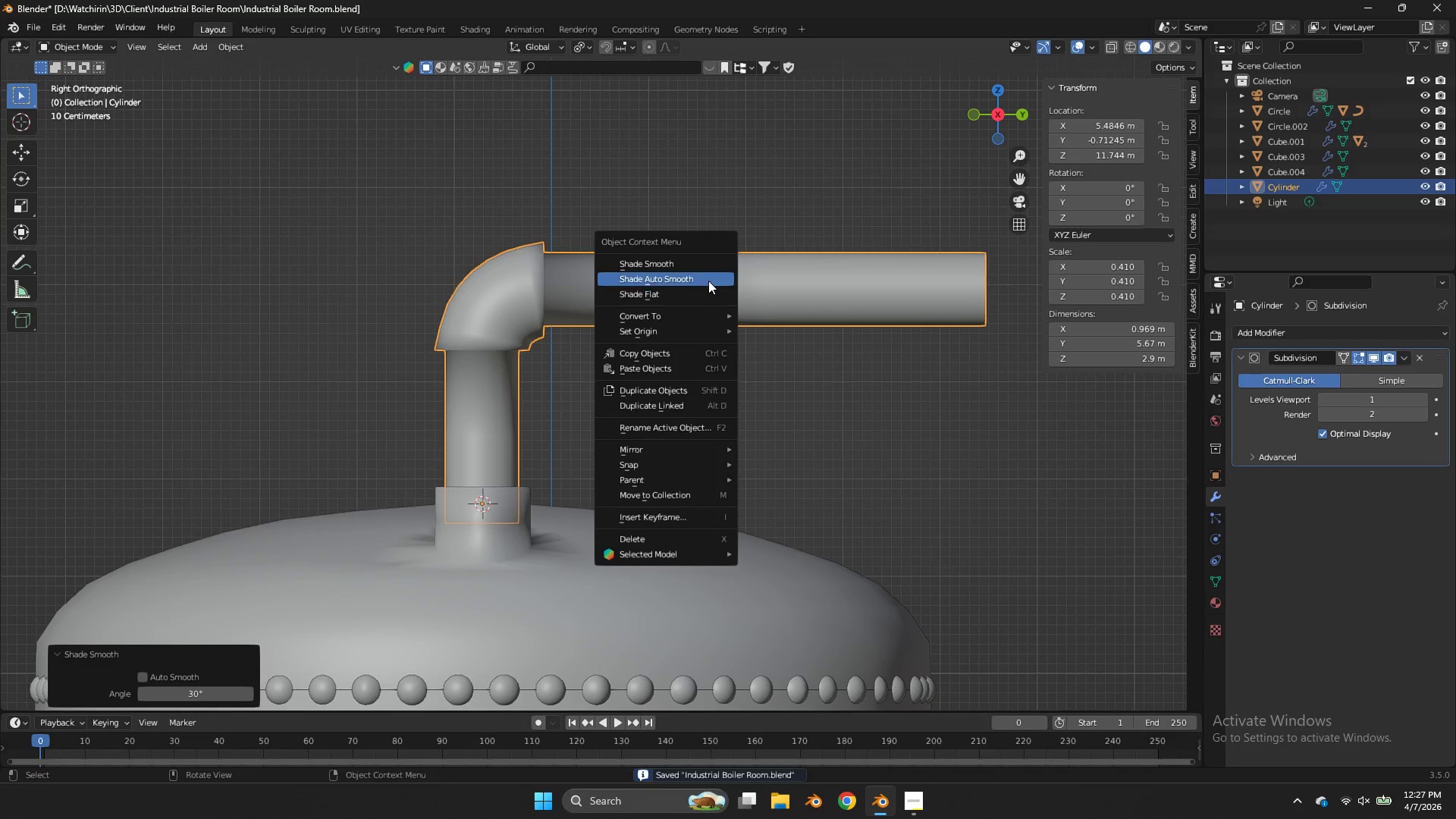 
left_click([708, 281])
 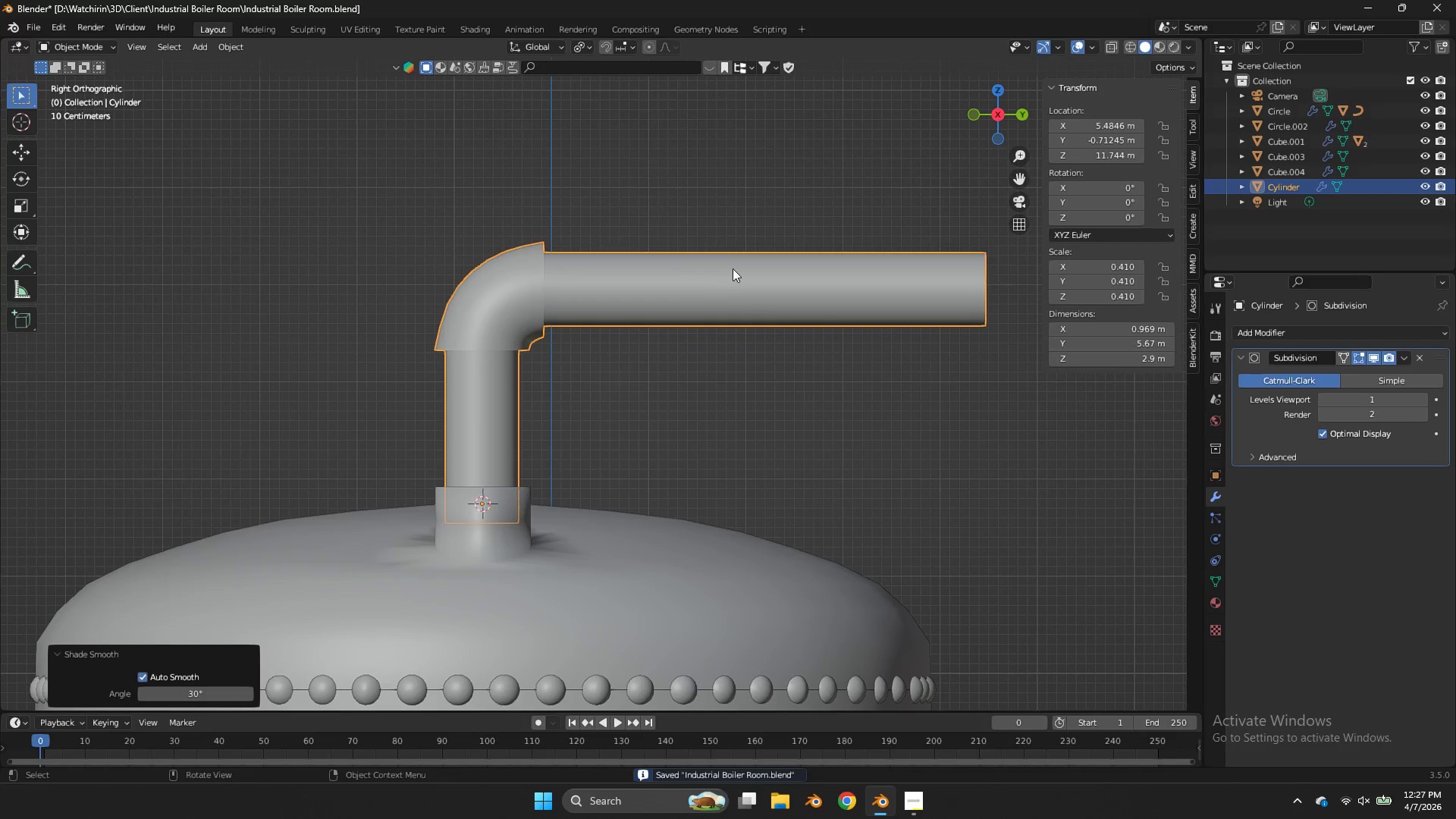 
key(Tab)
 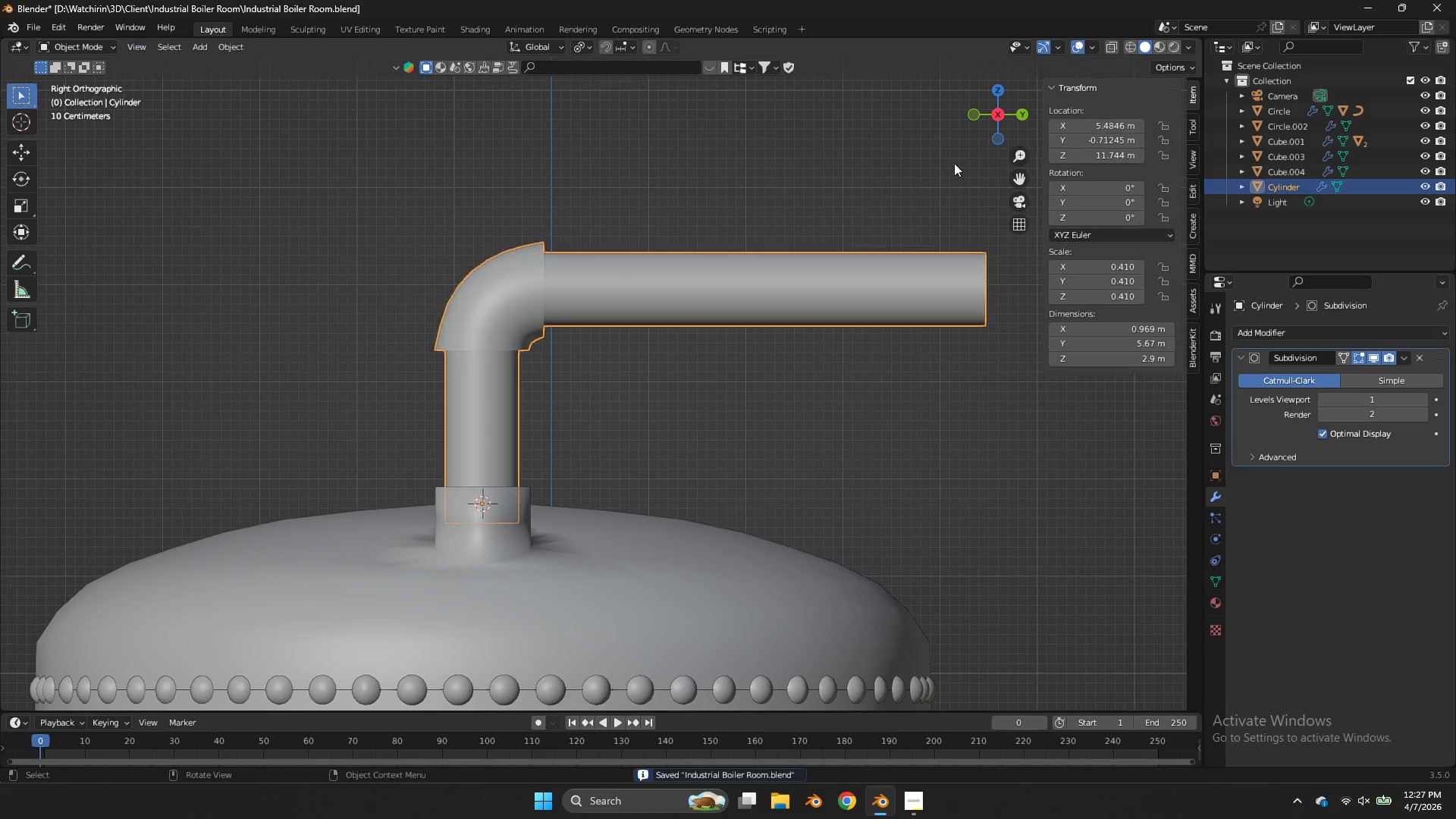 
key(Tab)
 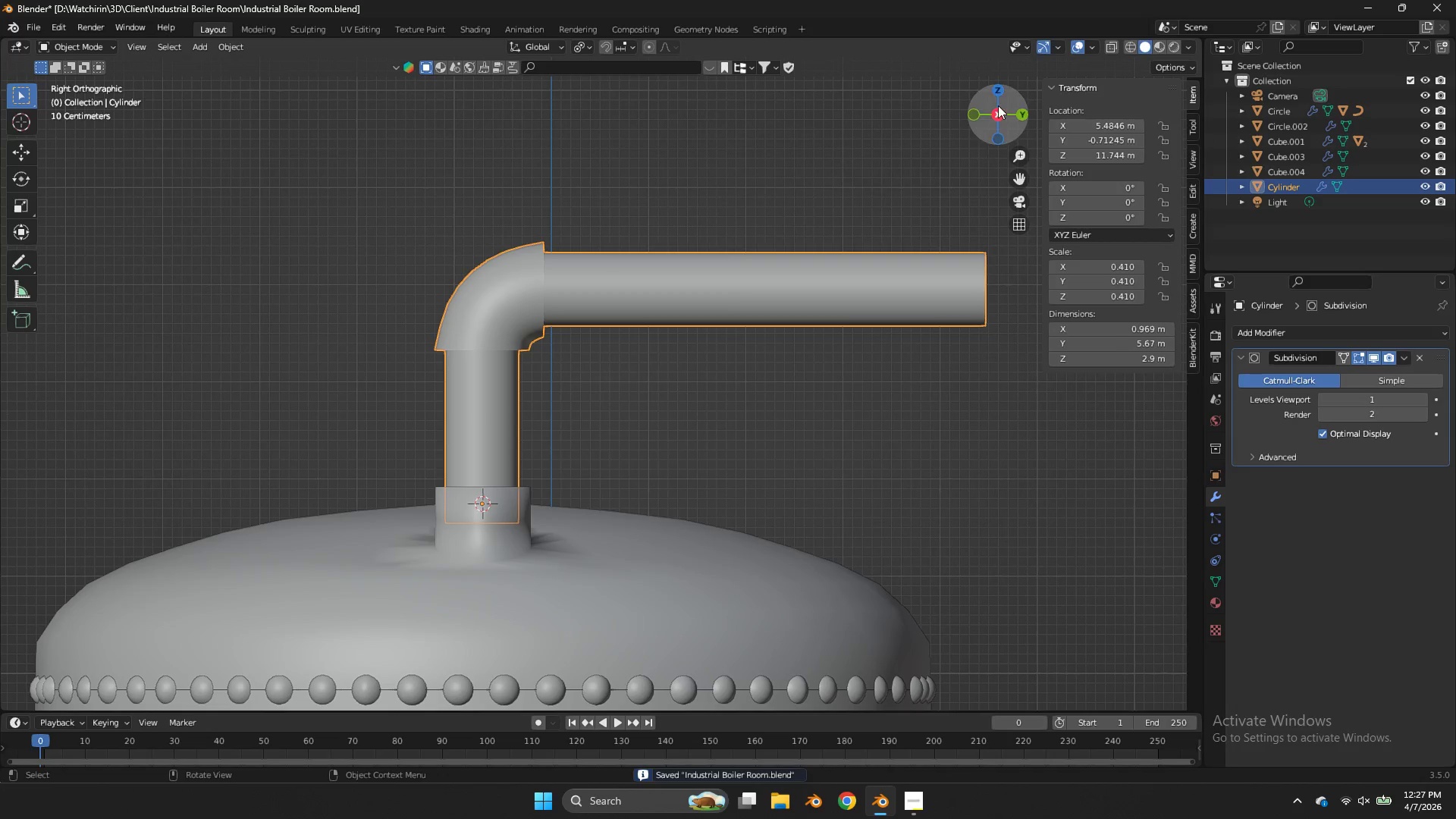 
left_click_drag(start_coordinate=[996, 106], to_coordinate=[184, 82])
 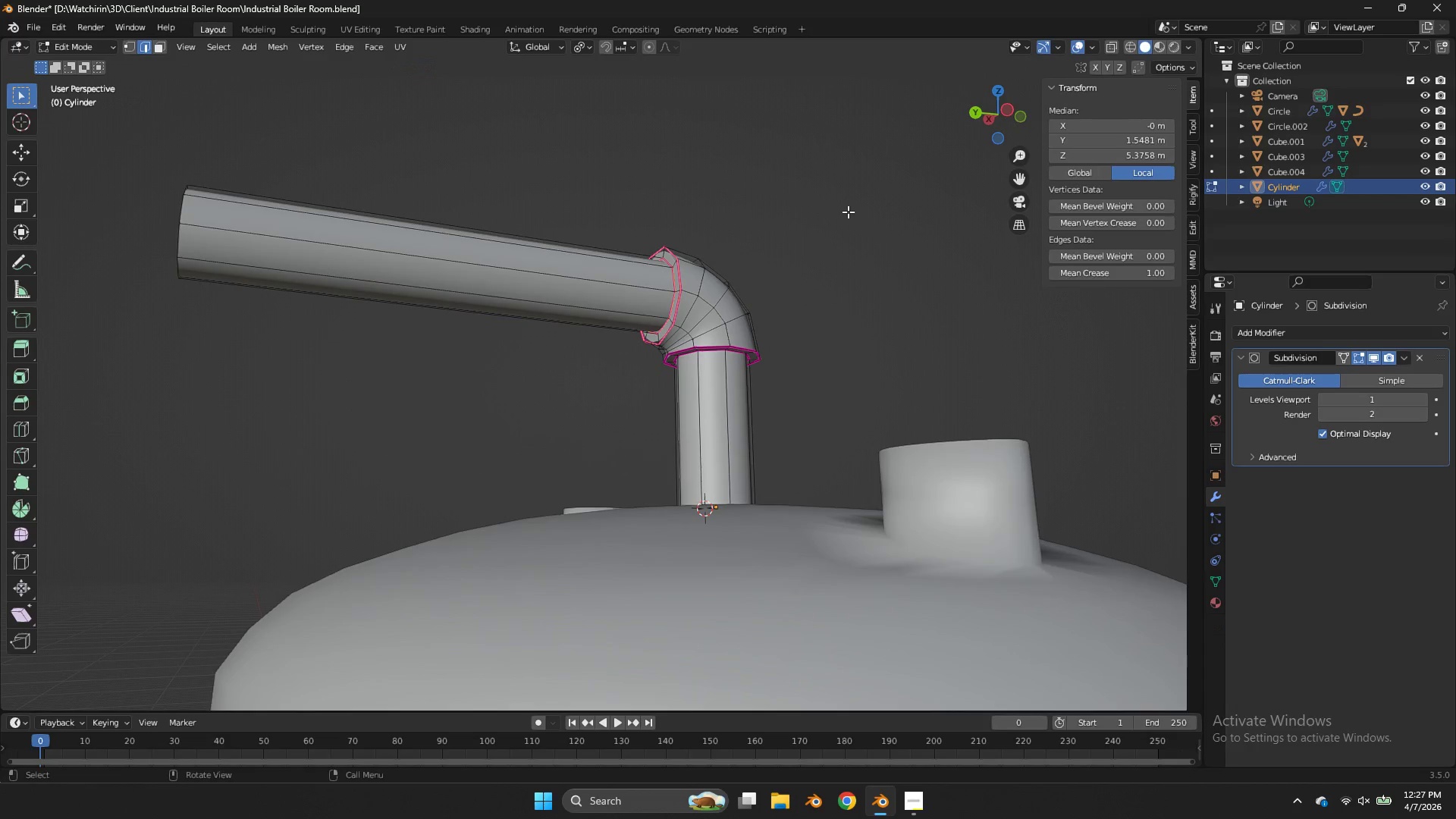 
key(Tab)
 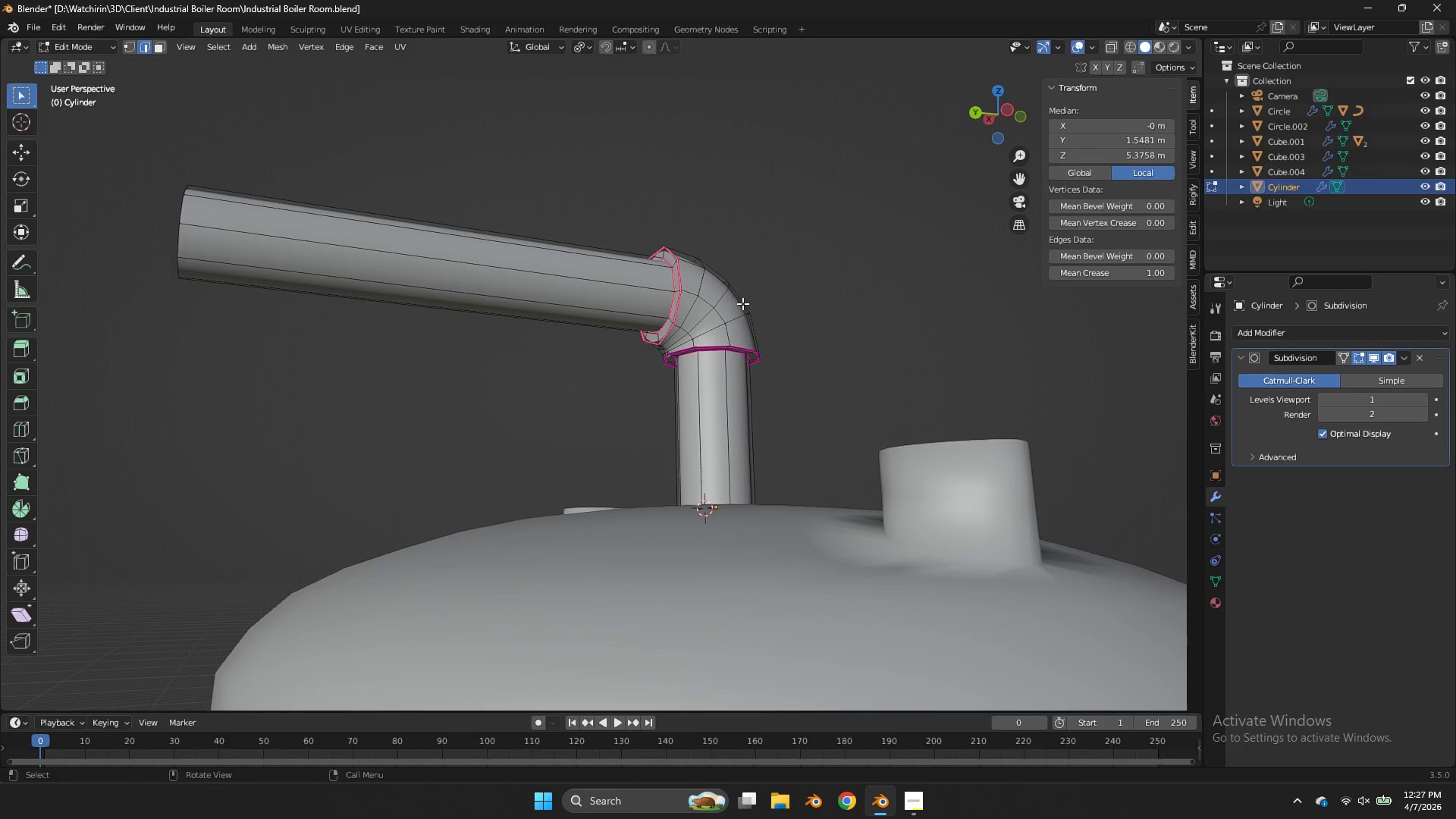 
left_click([742, 303])
 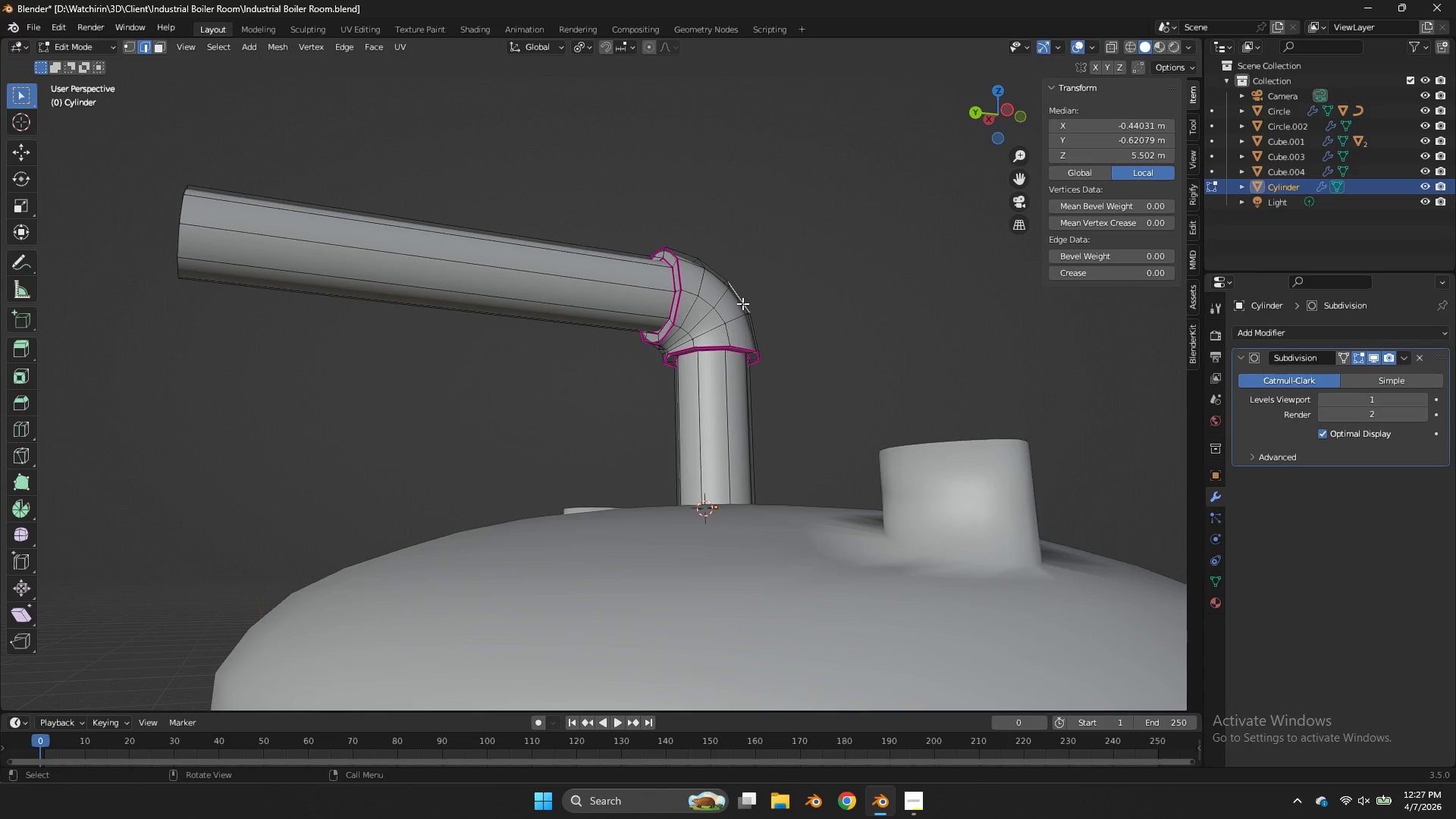 
hold_key(key=AltLeft, duration=2.12)
left_click([711, 350])
 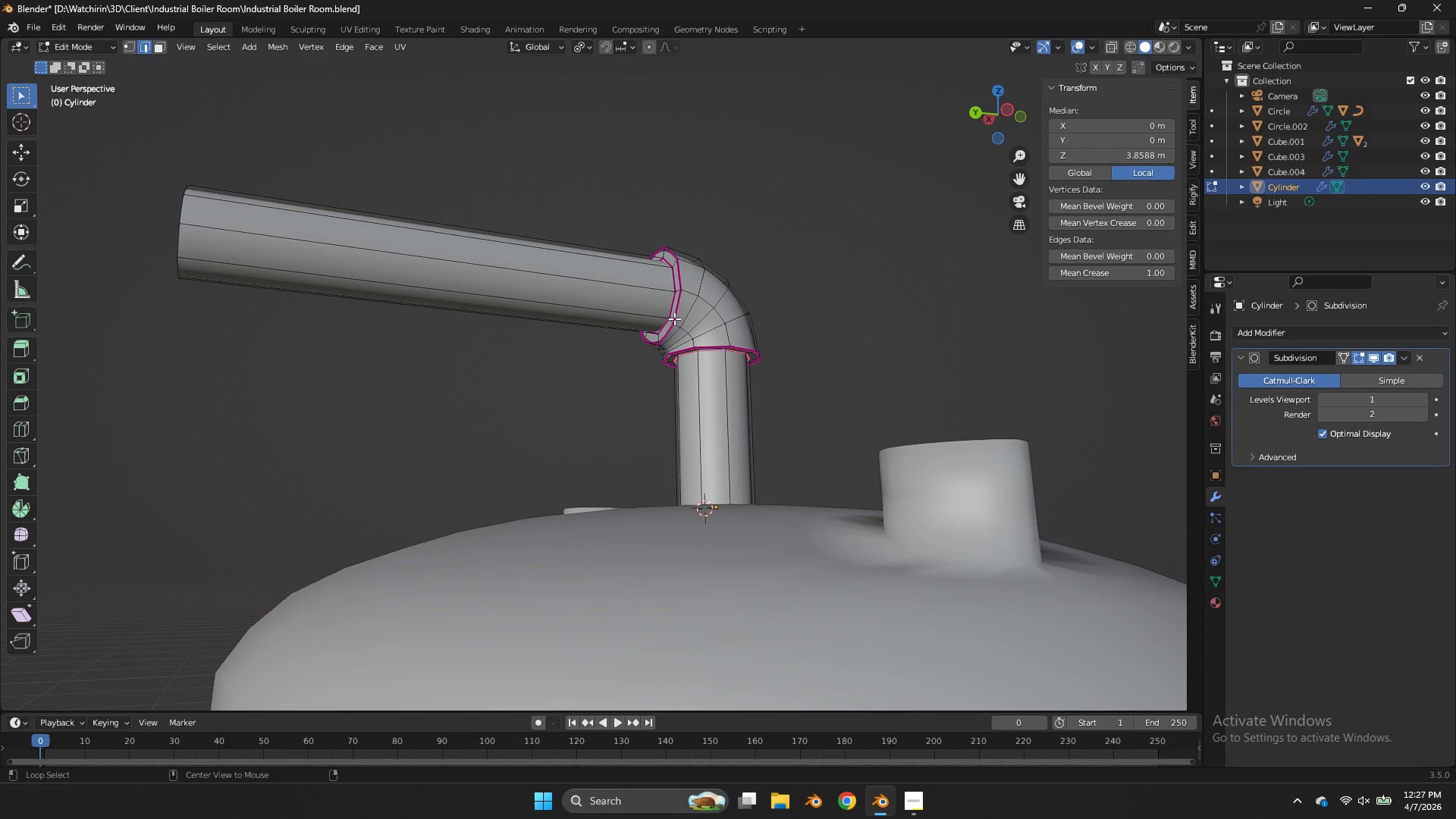 
hold_key(key=ShiftLeft, duration=1.02)
left_click([667, 299])
 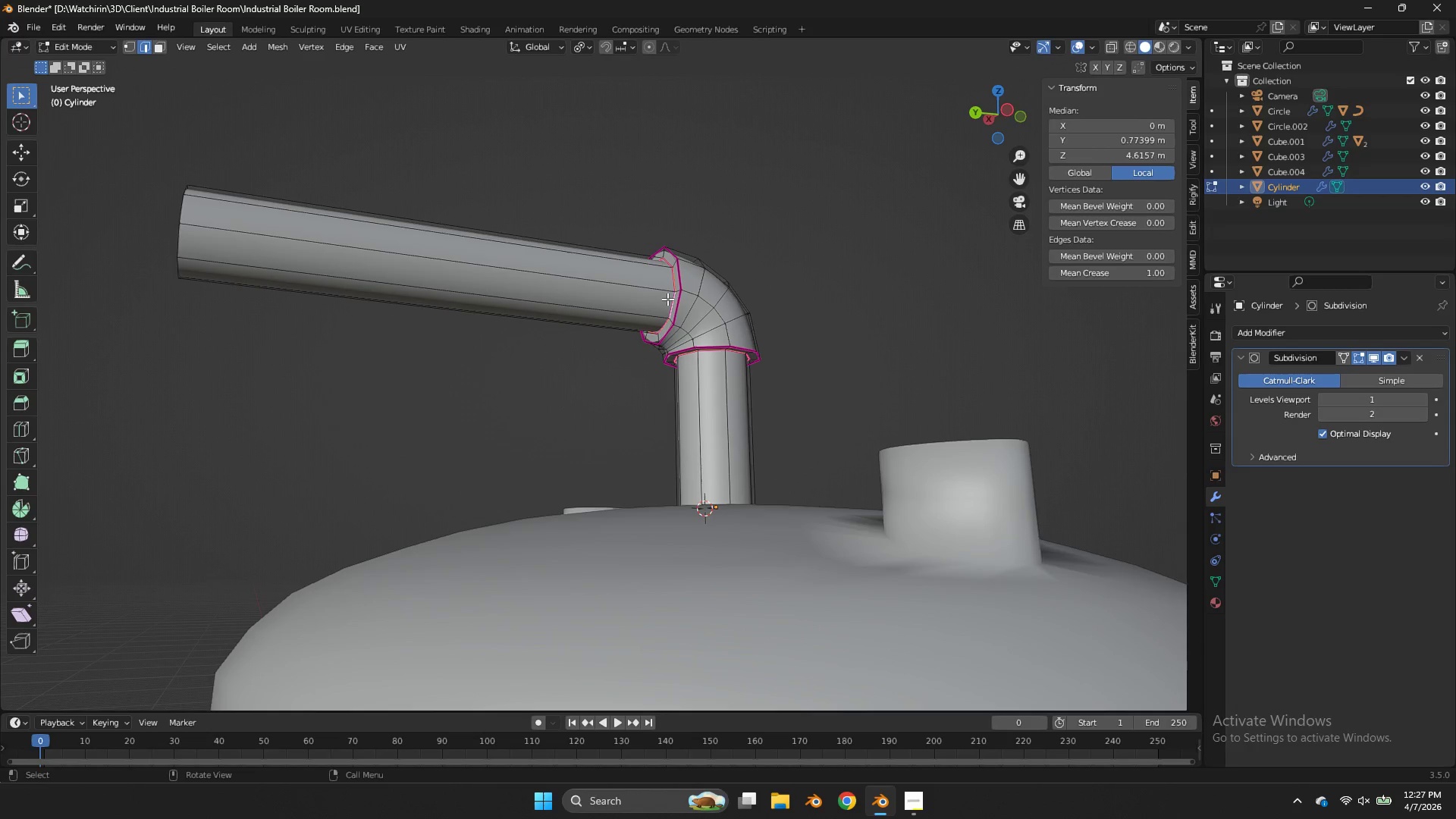 
key(U)
 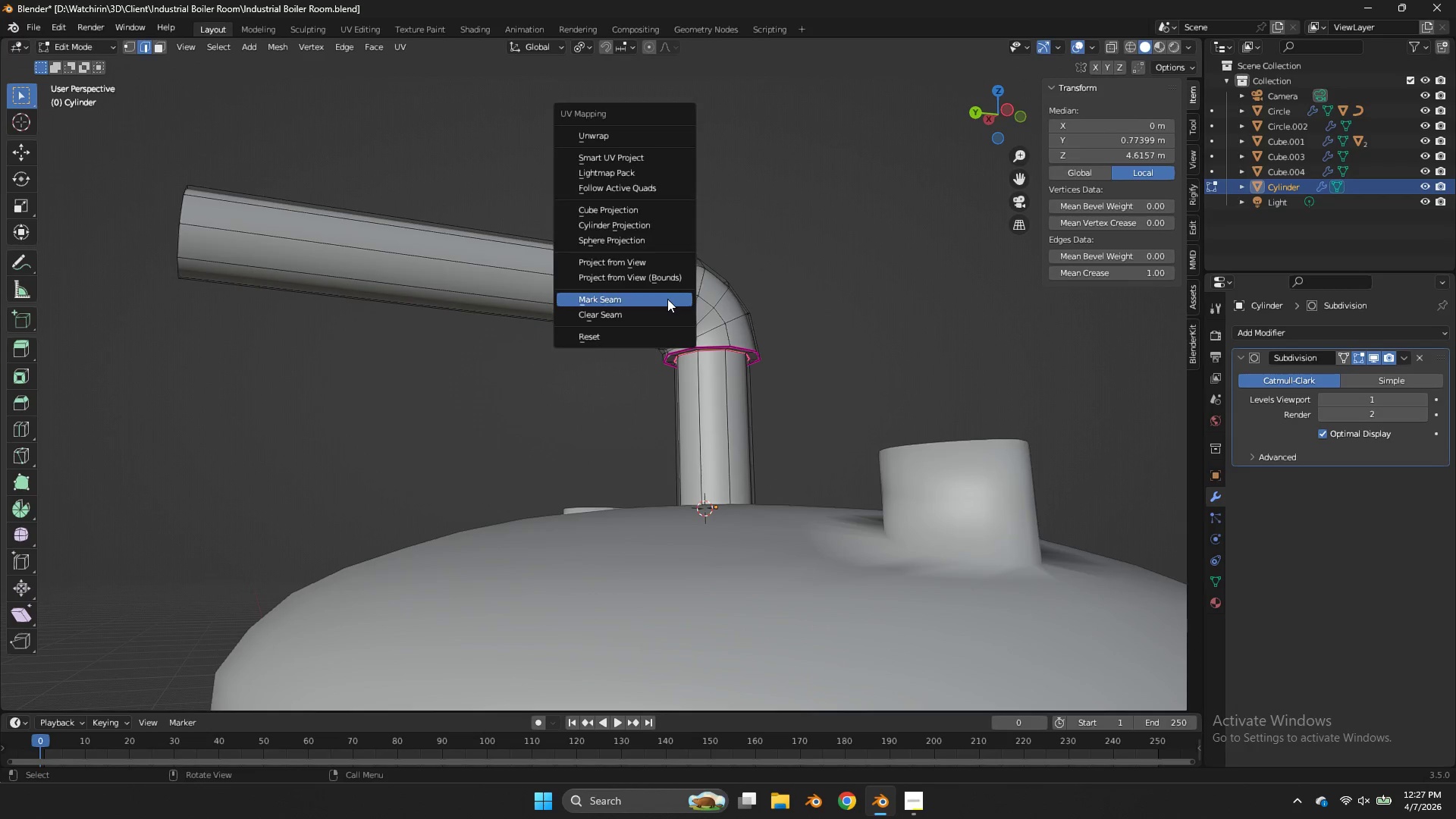 
left_click([667, 299])
 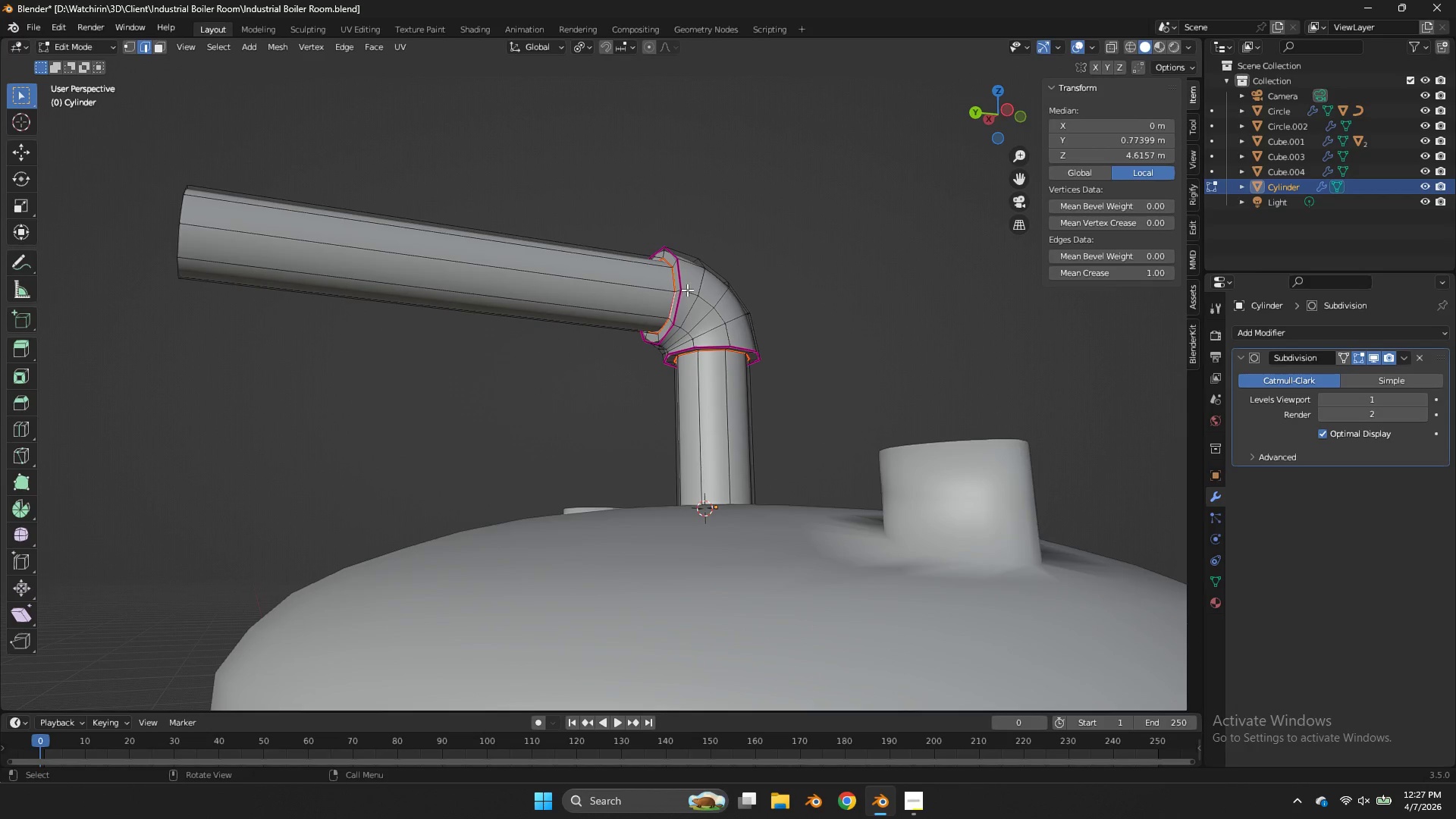 
left_click([687, 290])
 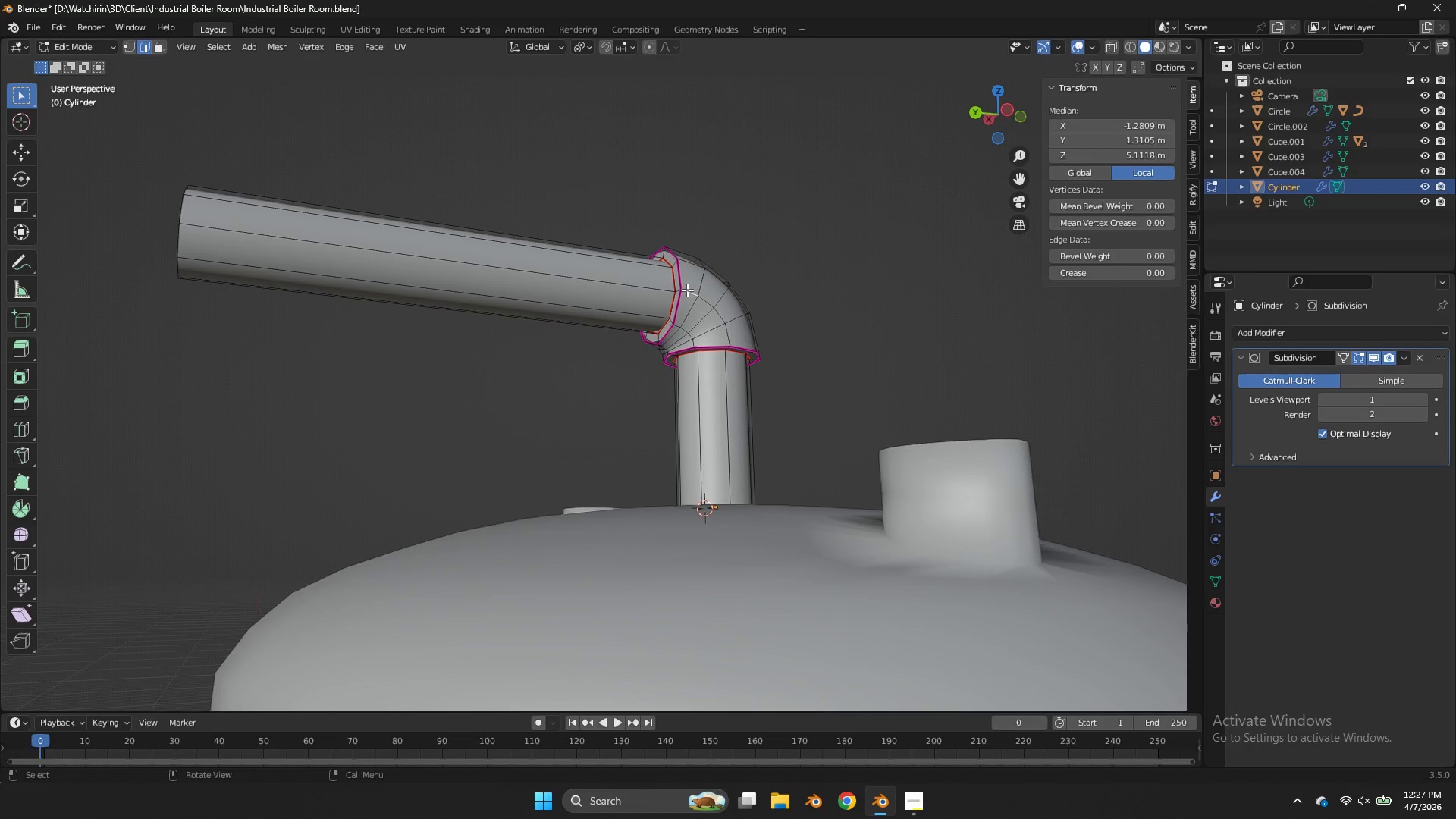 
key(L)
 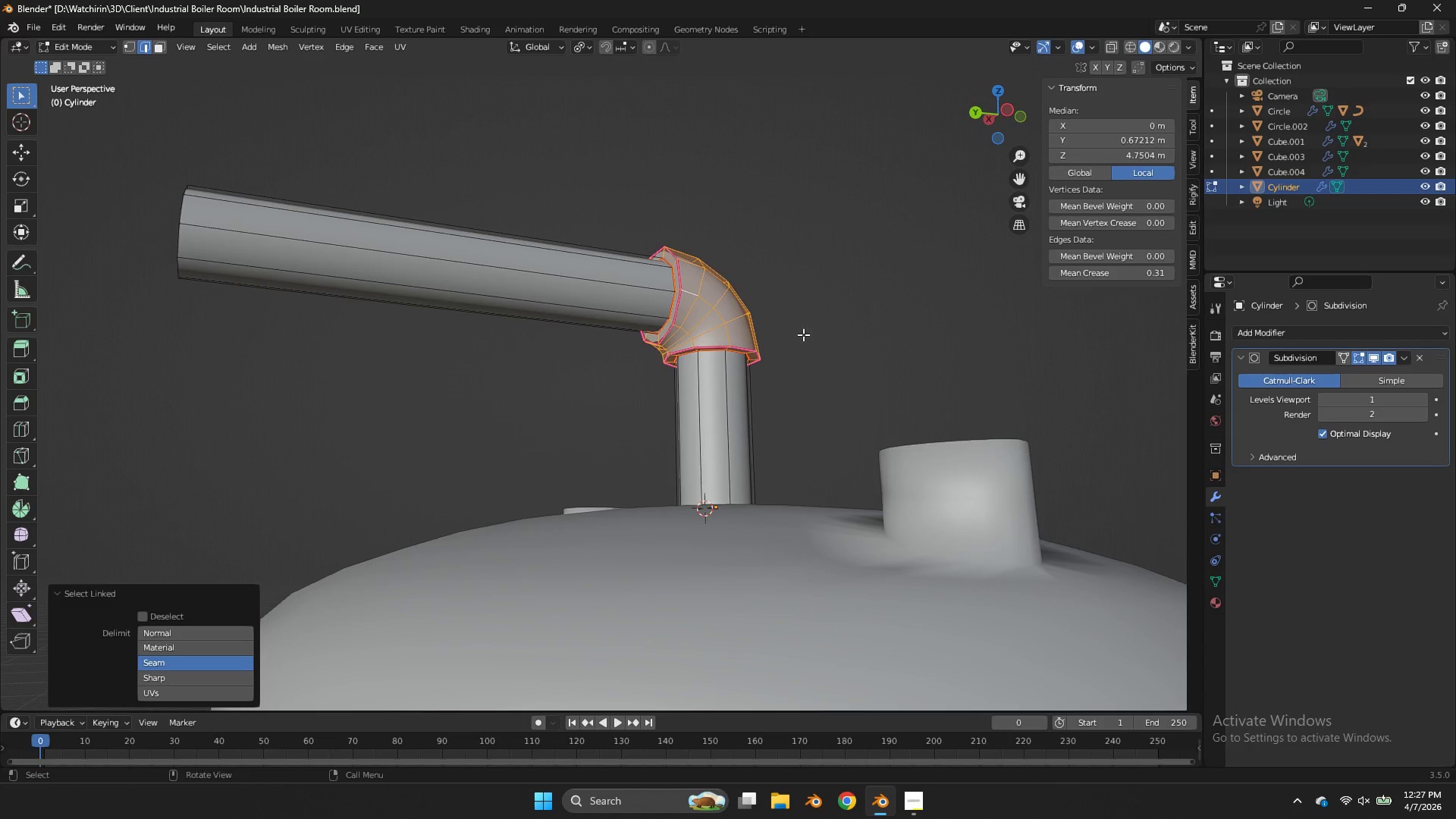 
key(S)
 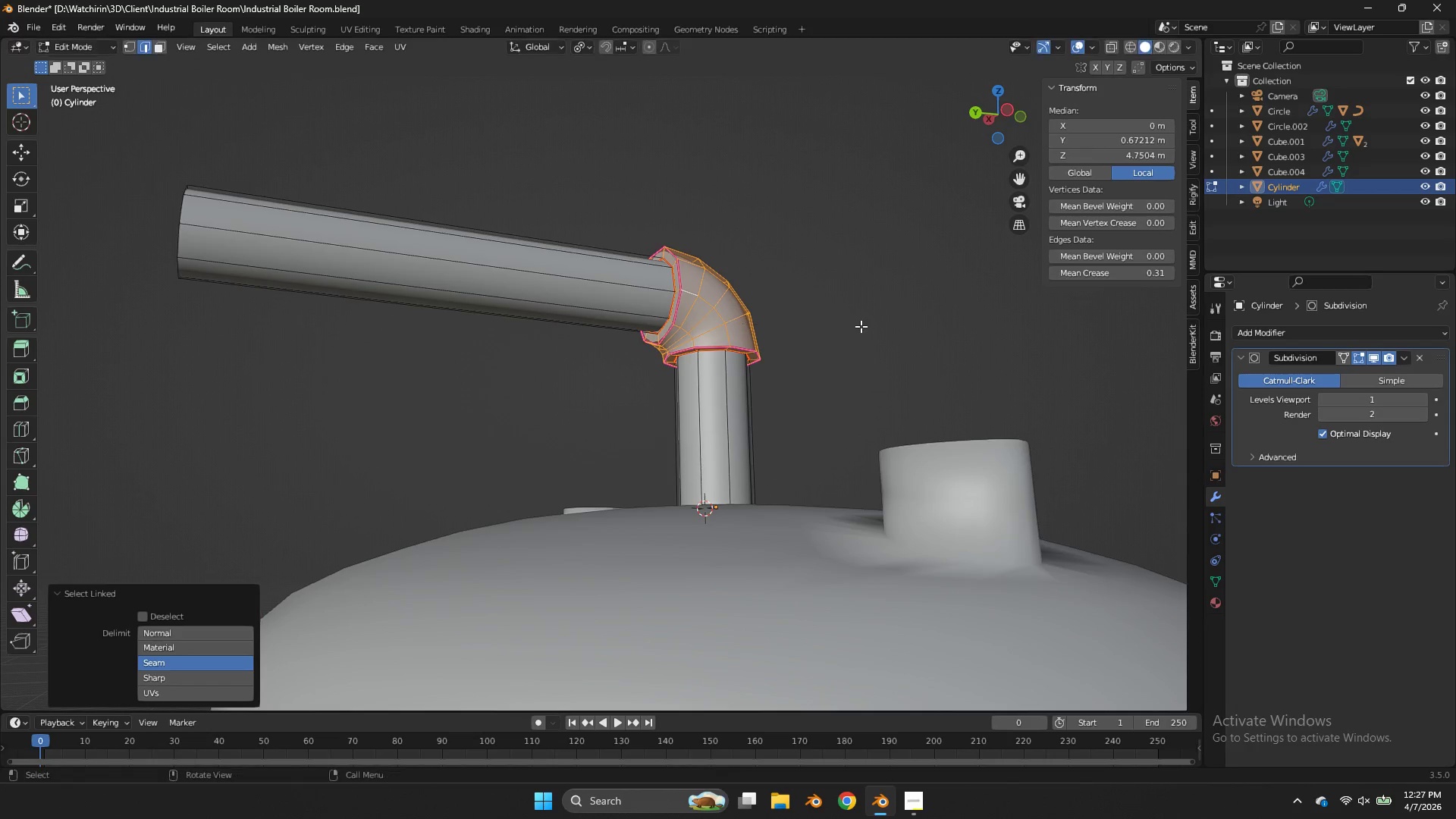 
right_click([861, 326])
 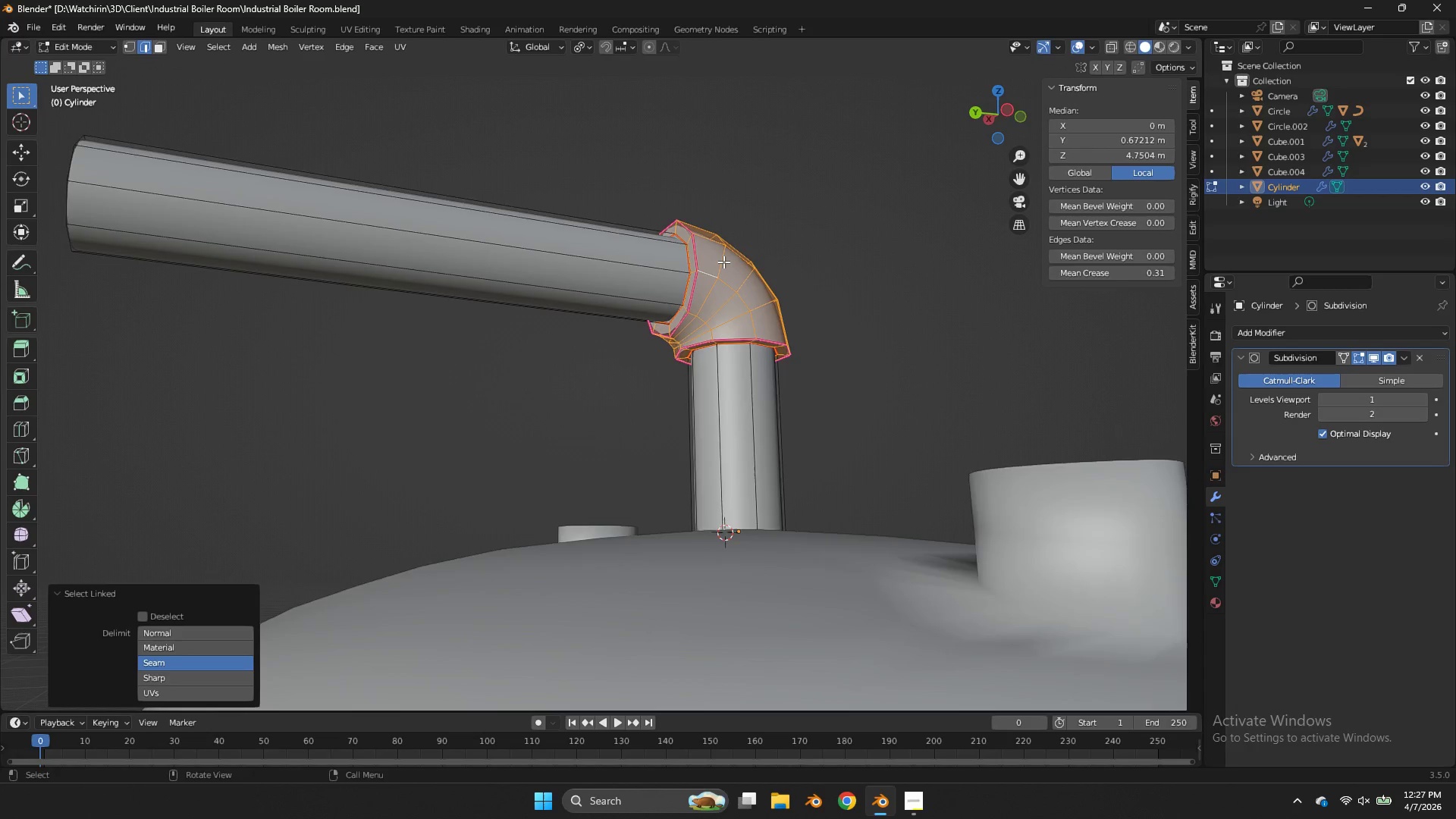 
key(Alt+AltLeft)
 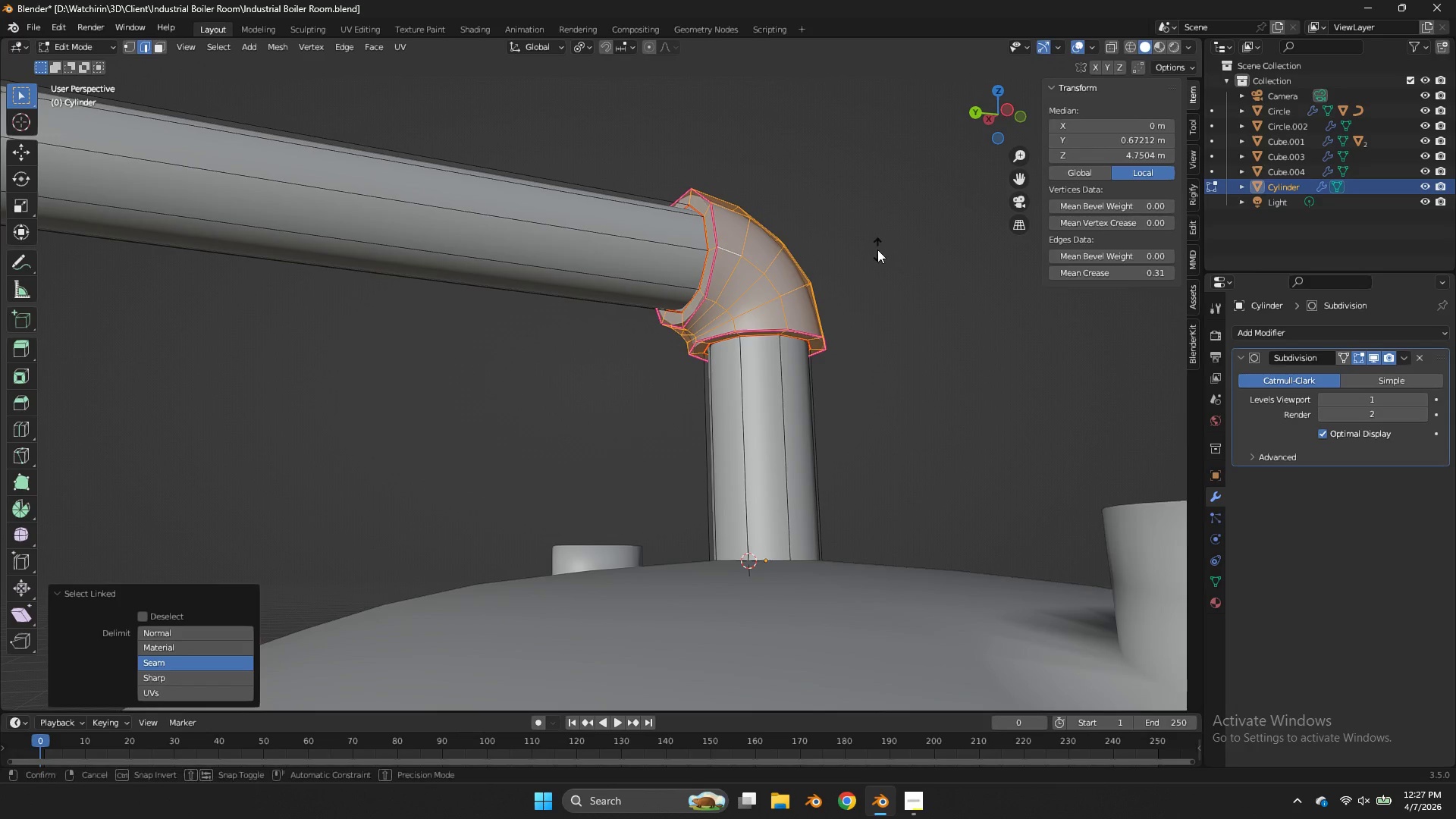 
key(Alt+S)
 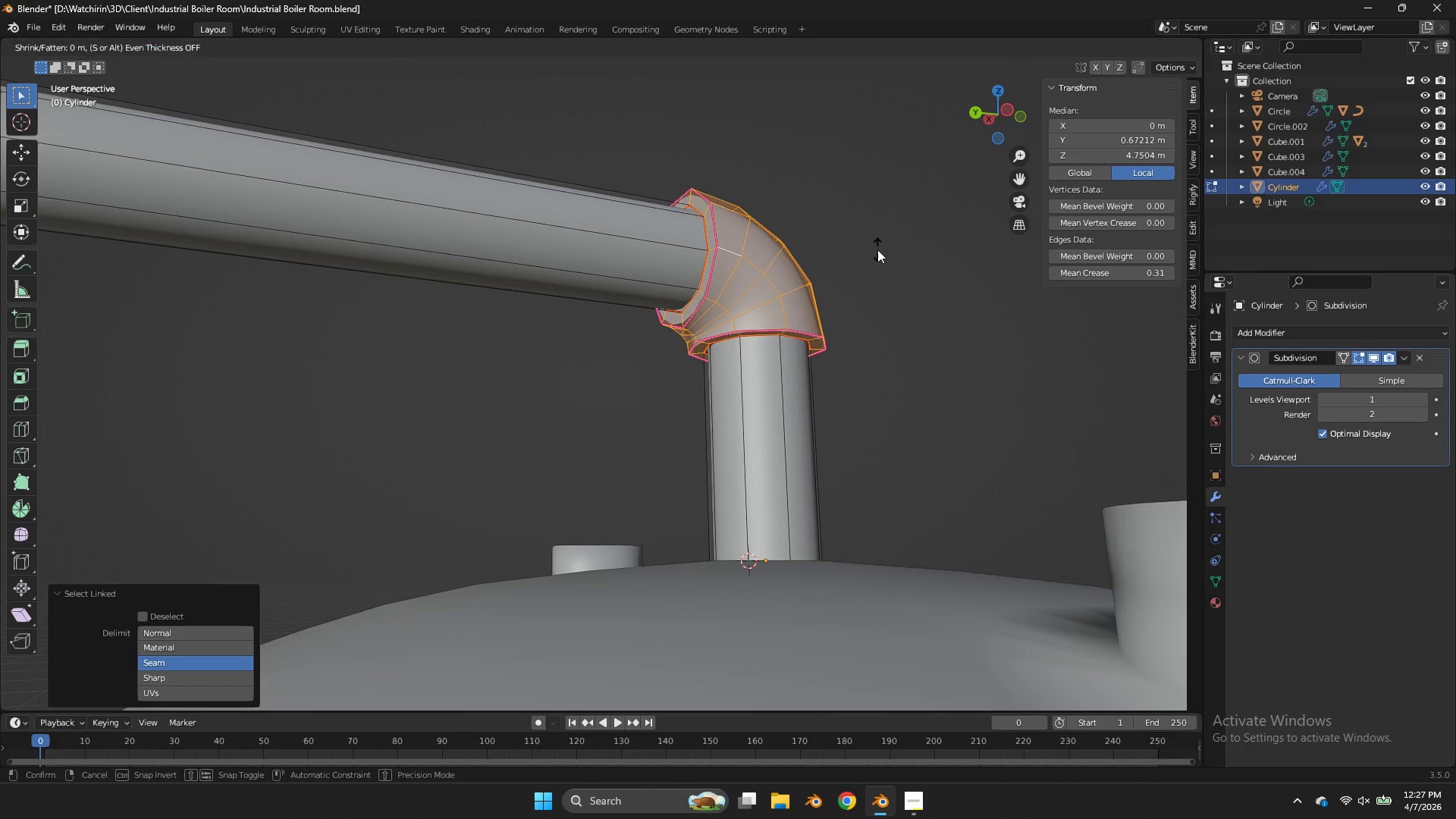 
scroll: coordinate [723, 262], scroll_direction: up, amount: 2.0
 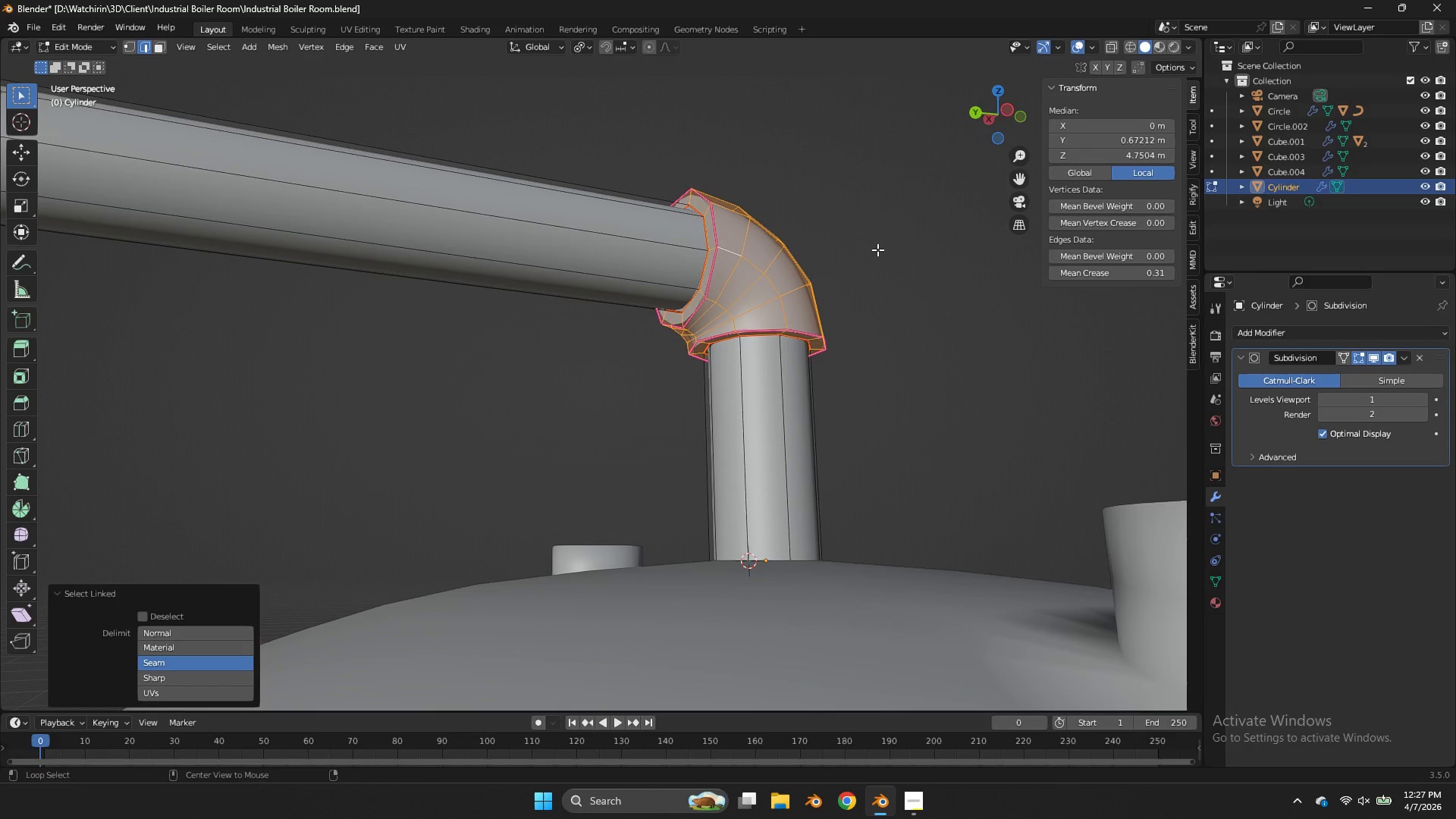 
hold_key(key=ShiftLeft, duration=1.66)
right_click([849, 371])
 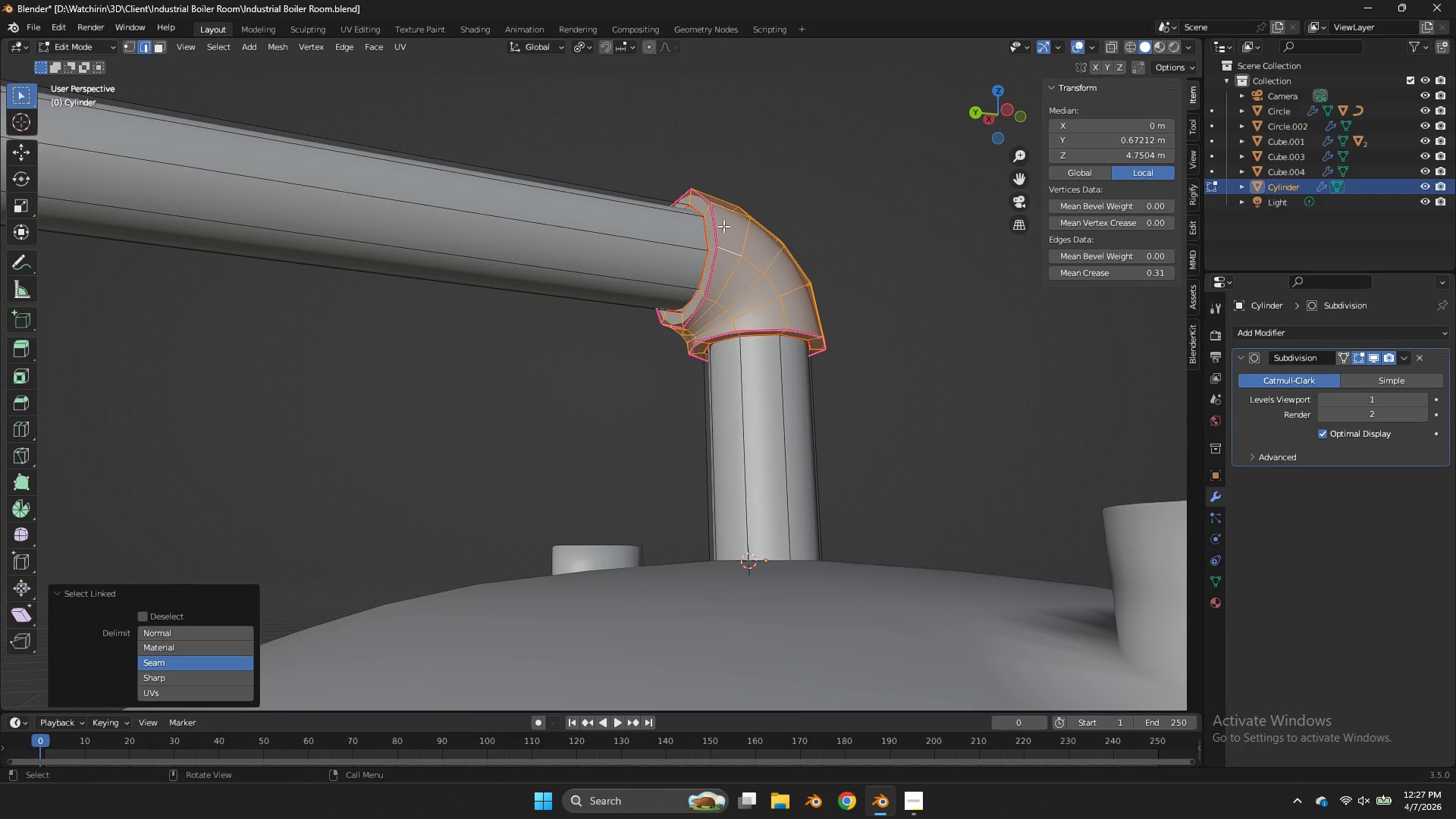 
hold_key(key=AltLeft, duration=1.81)
hold_key(key=ShiftLeft, duration=1.8)
left_click([761, 343])
 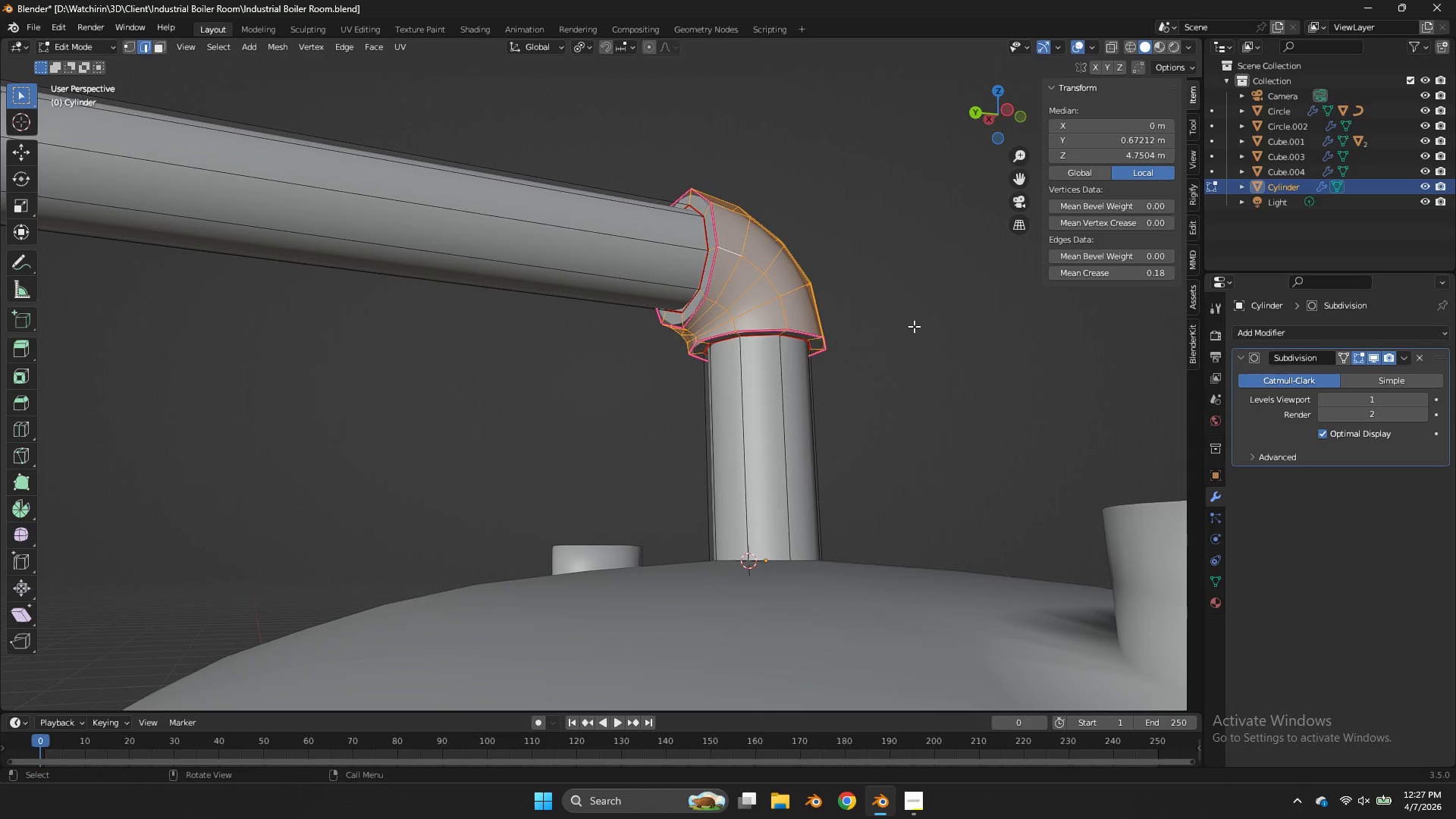 
key(S)
 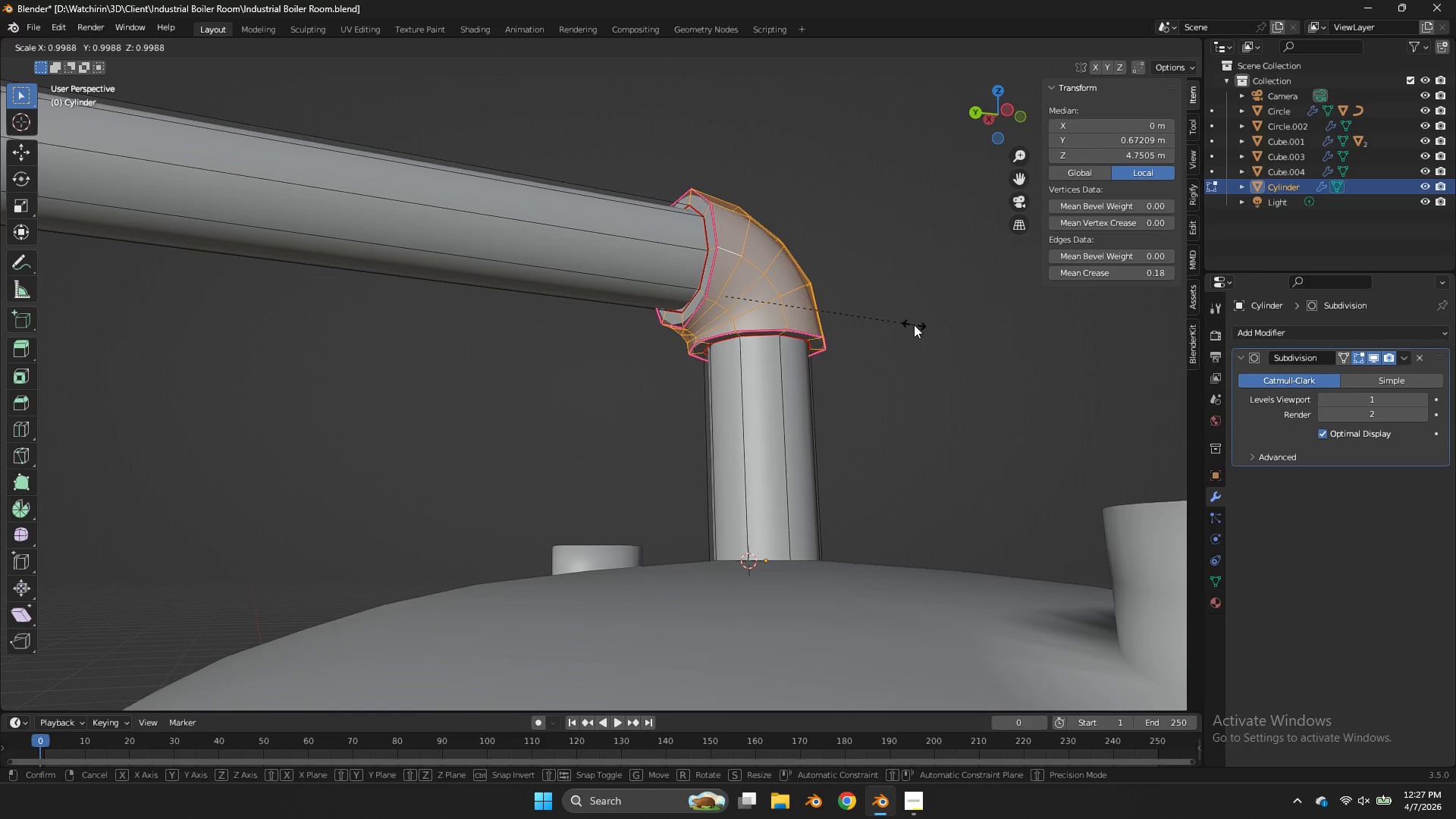 
right_click([914, 325])
 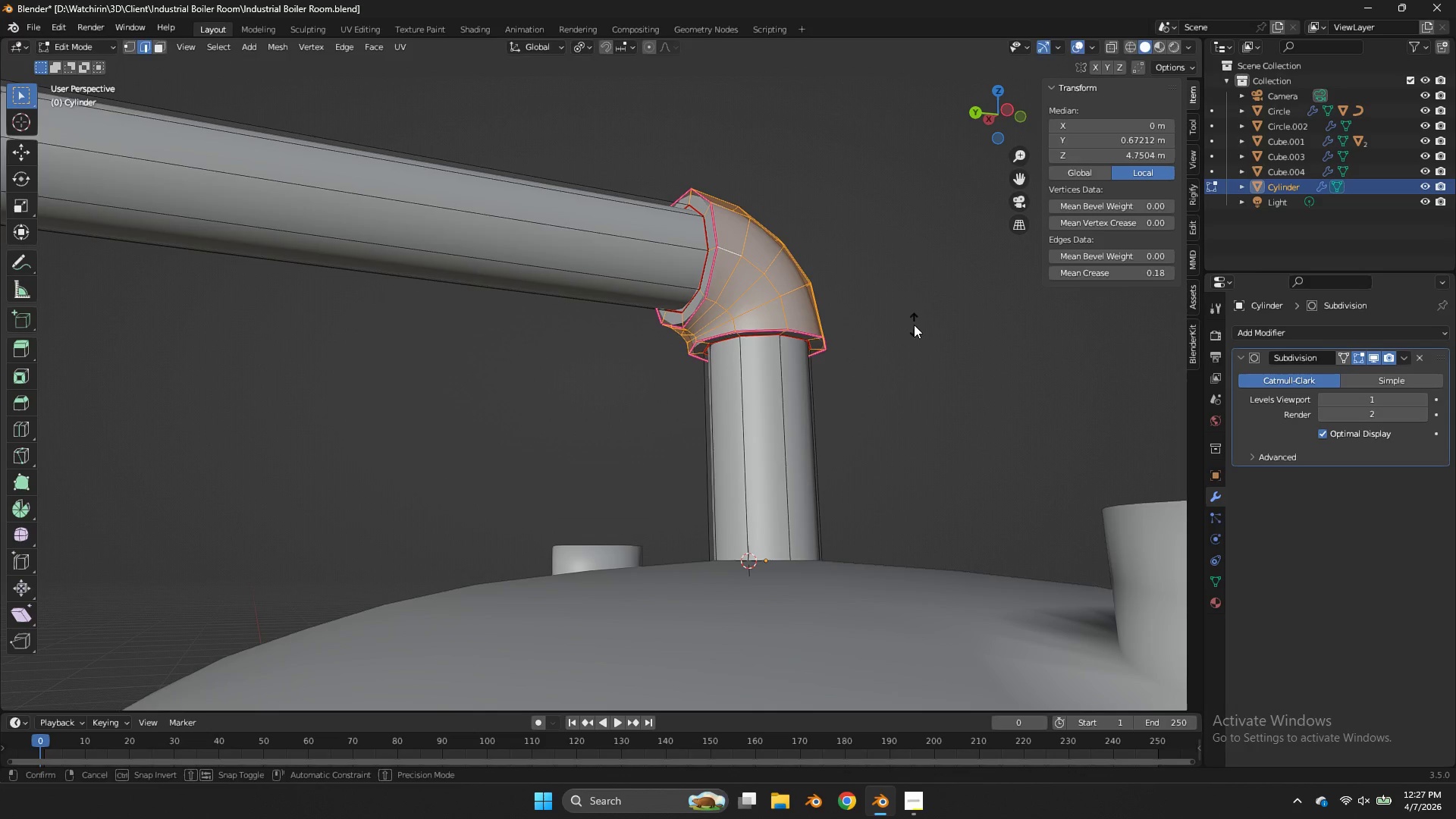 
key(Alt+AltLeft)
 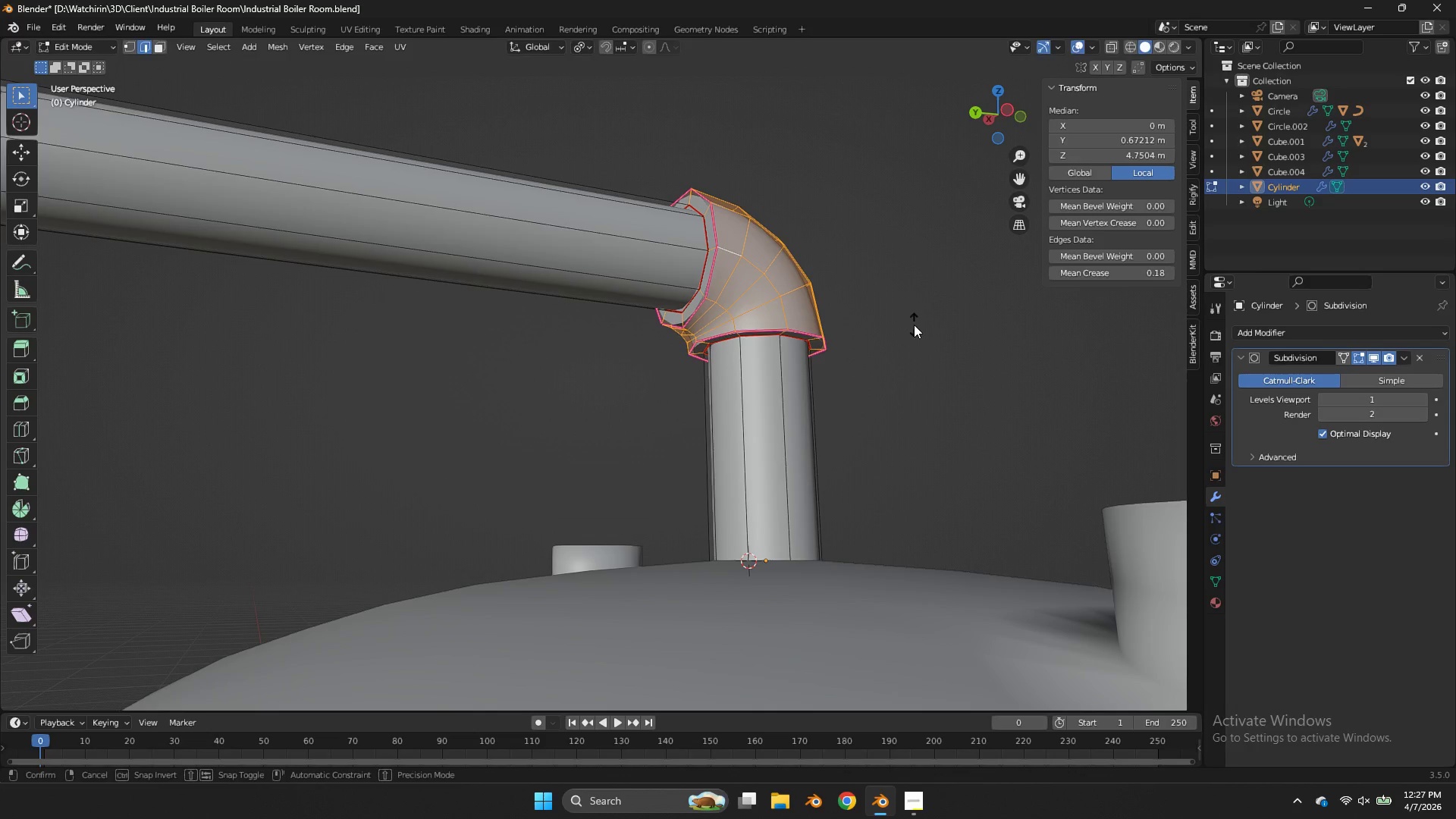 
key(Alt+S)
 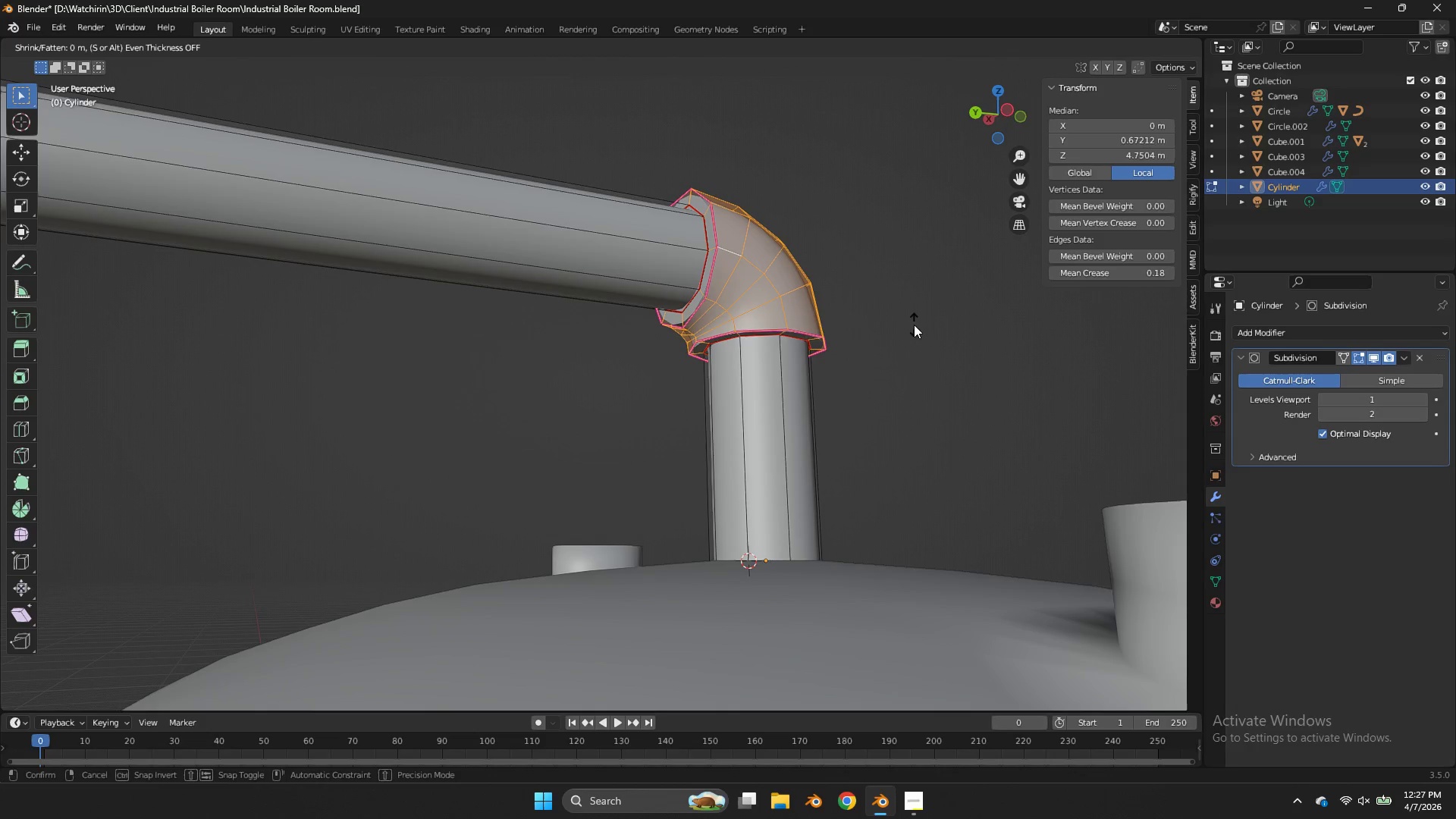 
hold_key(key=ShiftLeft, duration=1.76)
right_click([879, 414])
 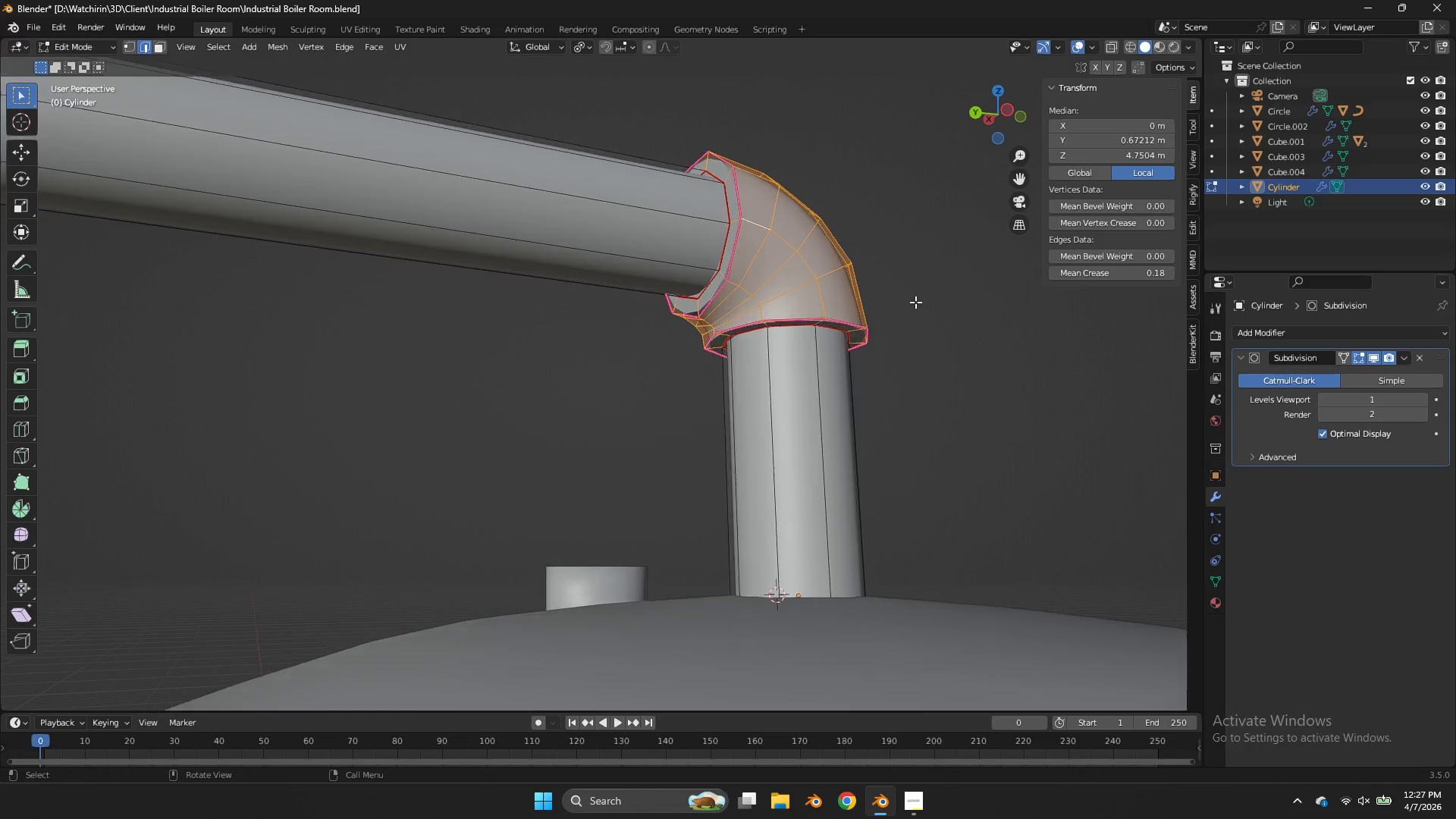 
scroll: coordinate [915, 302], scroll_direction: up, amount: 3.0
 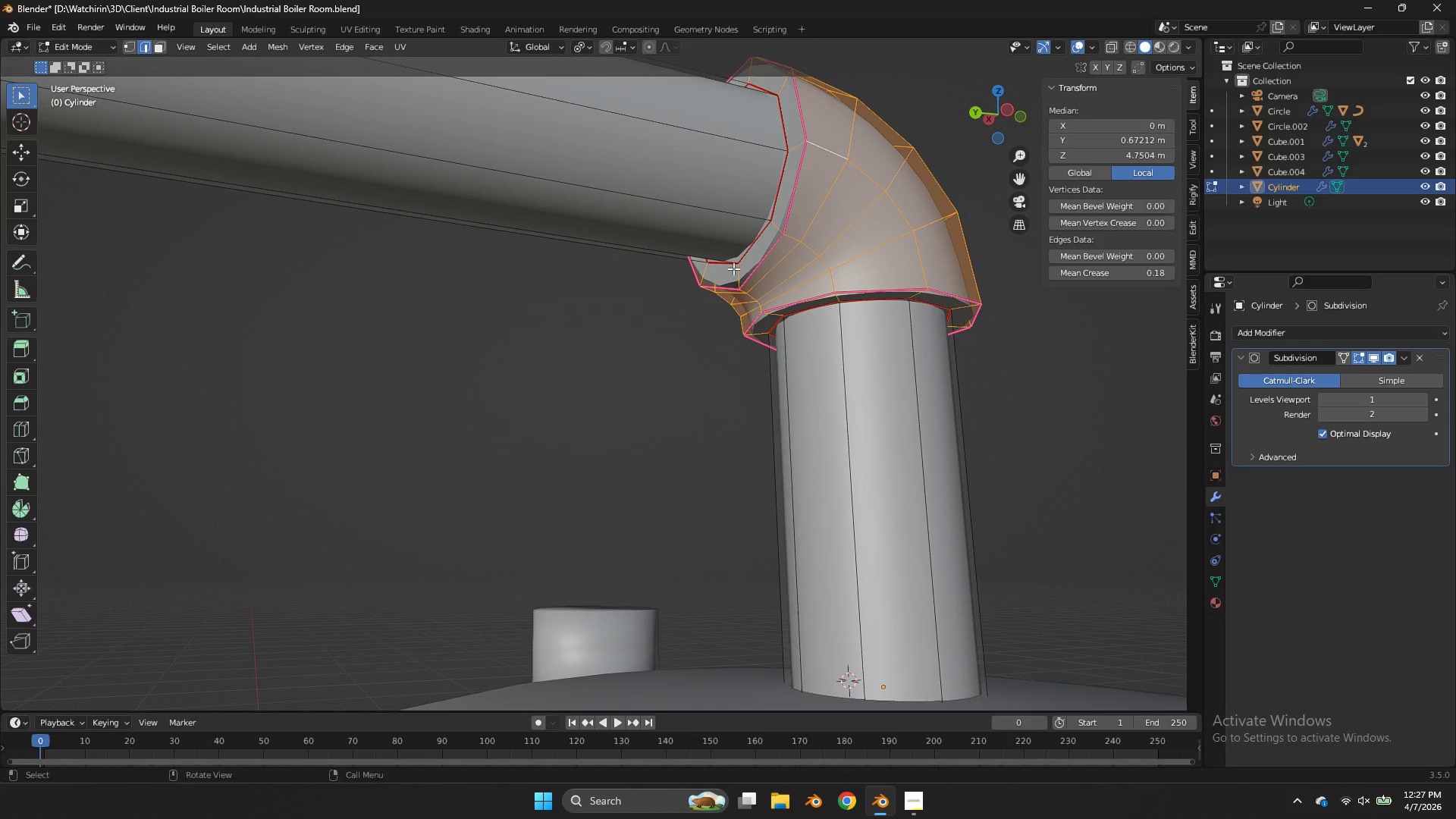 
hold_key(key=AltLeft, duration=0.42)
 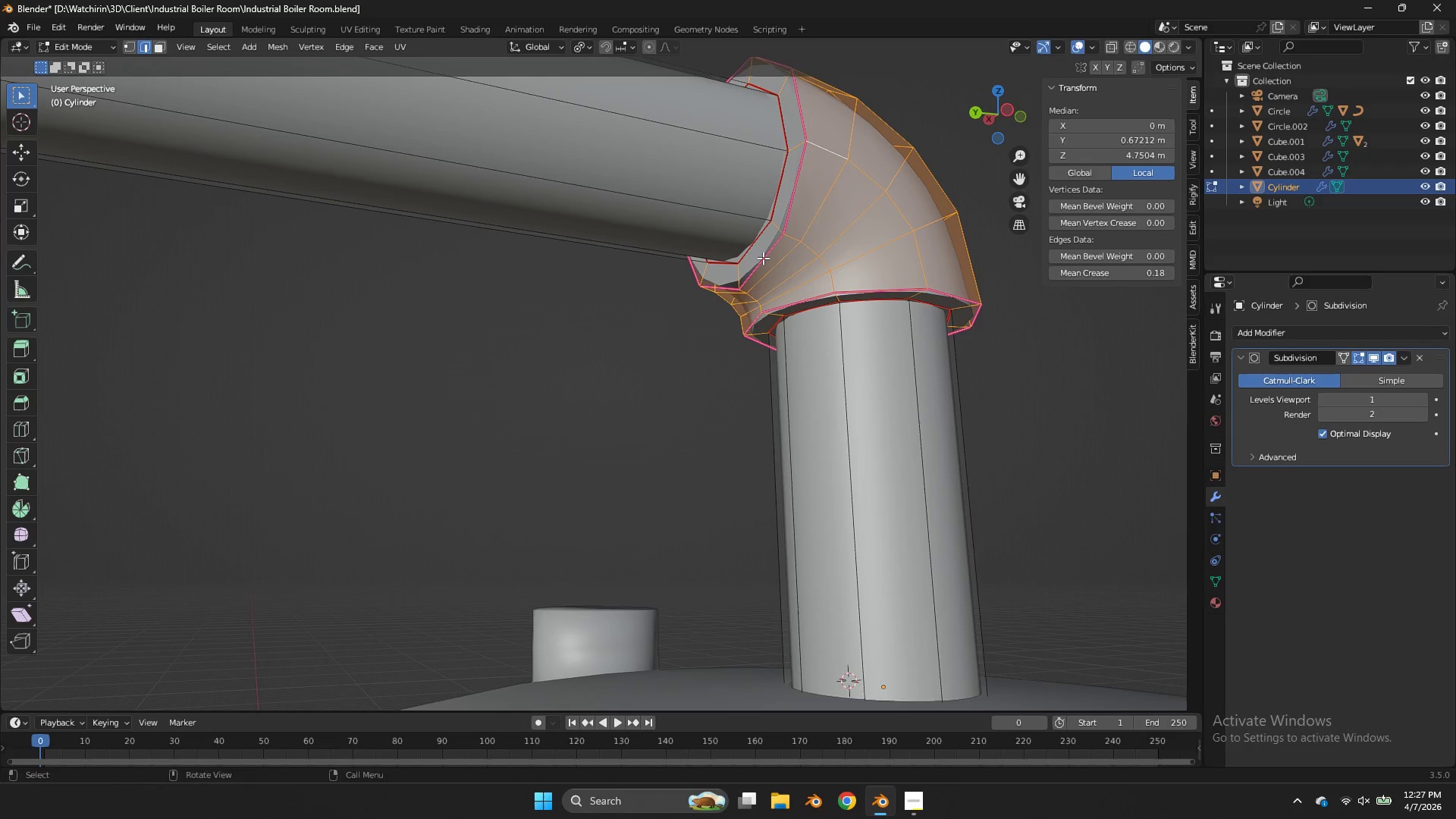 
hold_key(key=ShiftLeft, duration=0.39)
 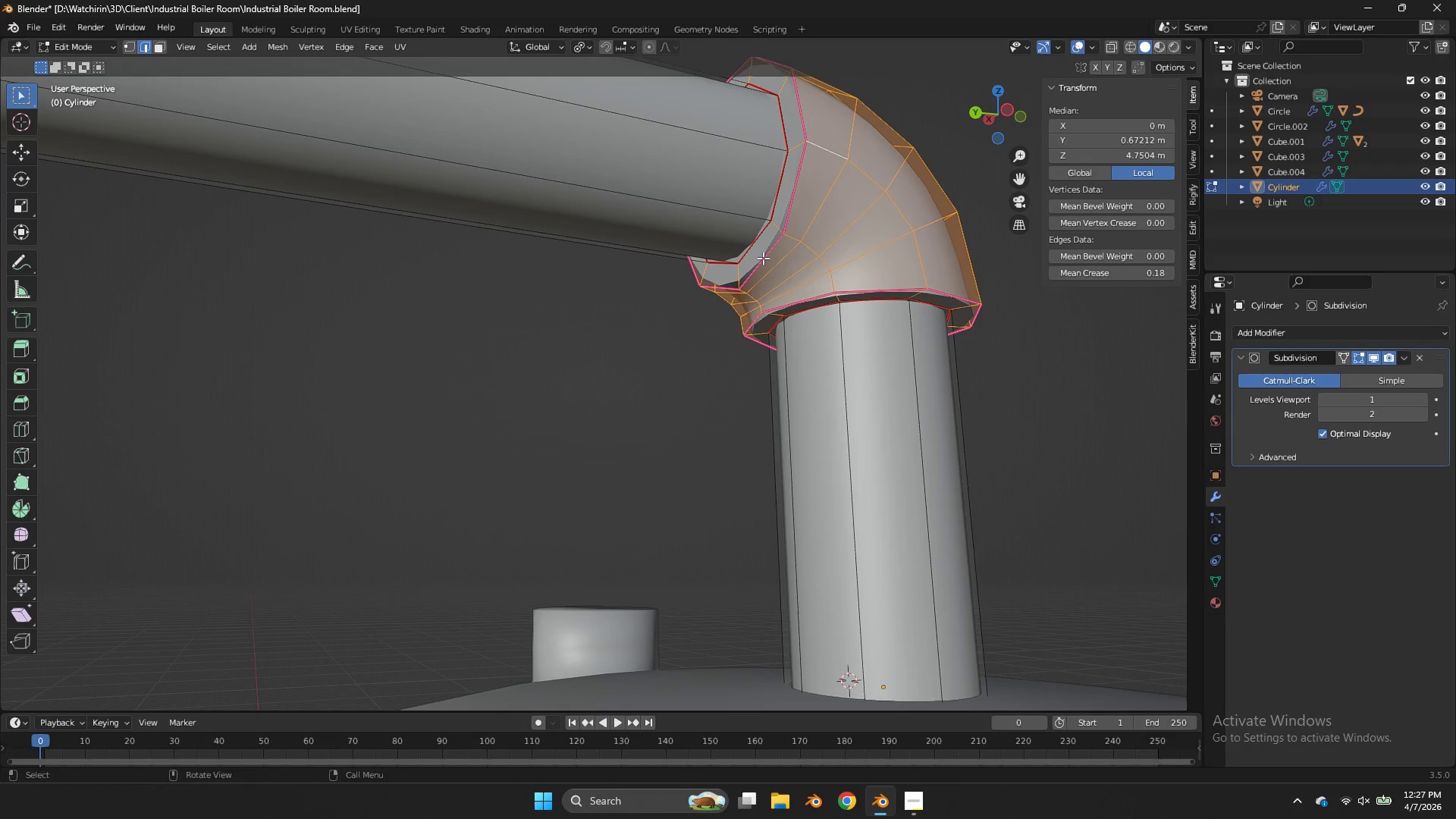 
left_click([763, 258])
 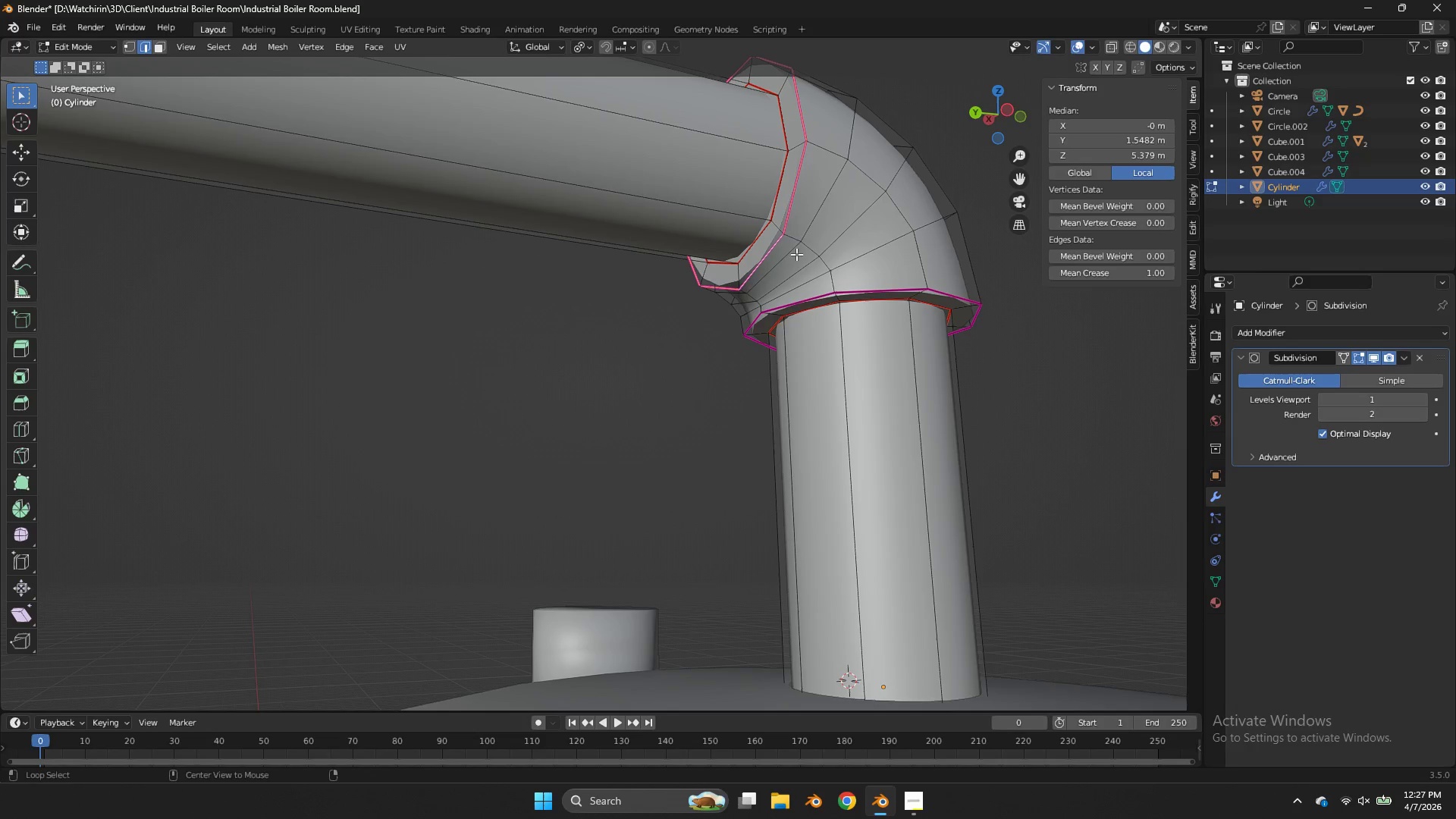 
hold_key(key=ShiftLeft, duration=1.66)
left_click([783, 259])
 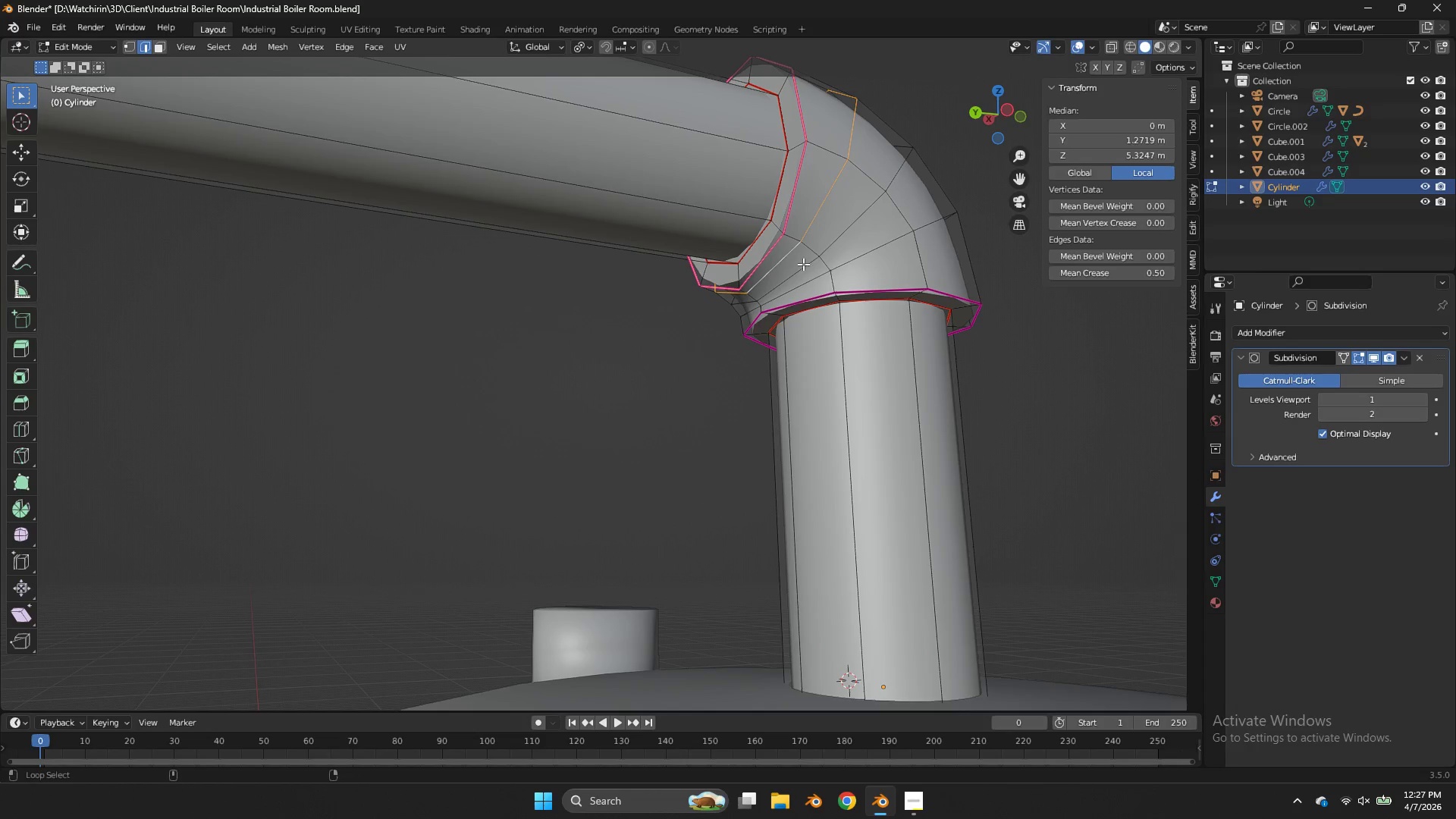 
left_click([803, 264])
 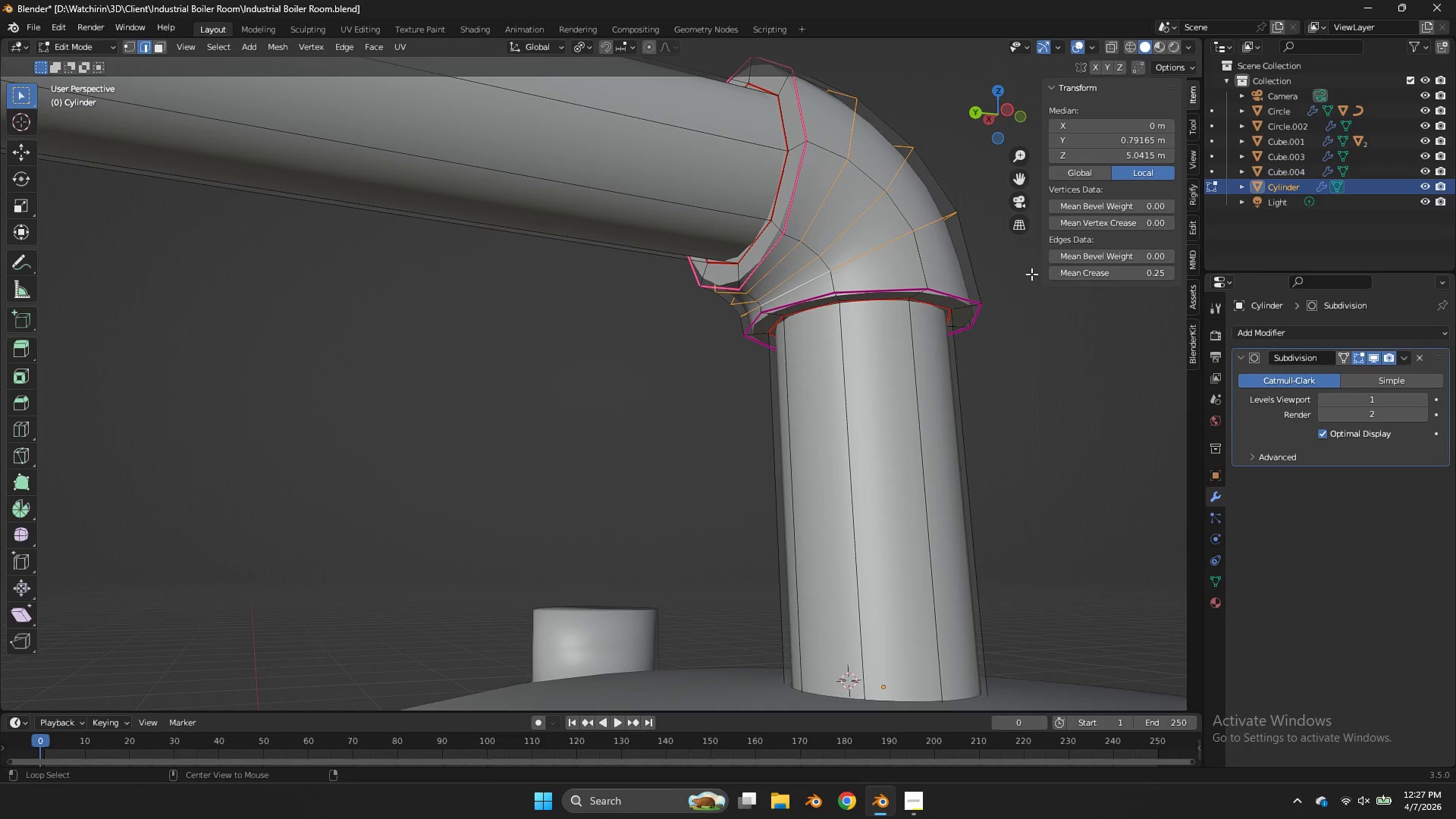 
key(Alt+S)
 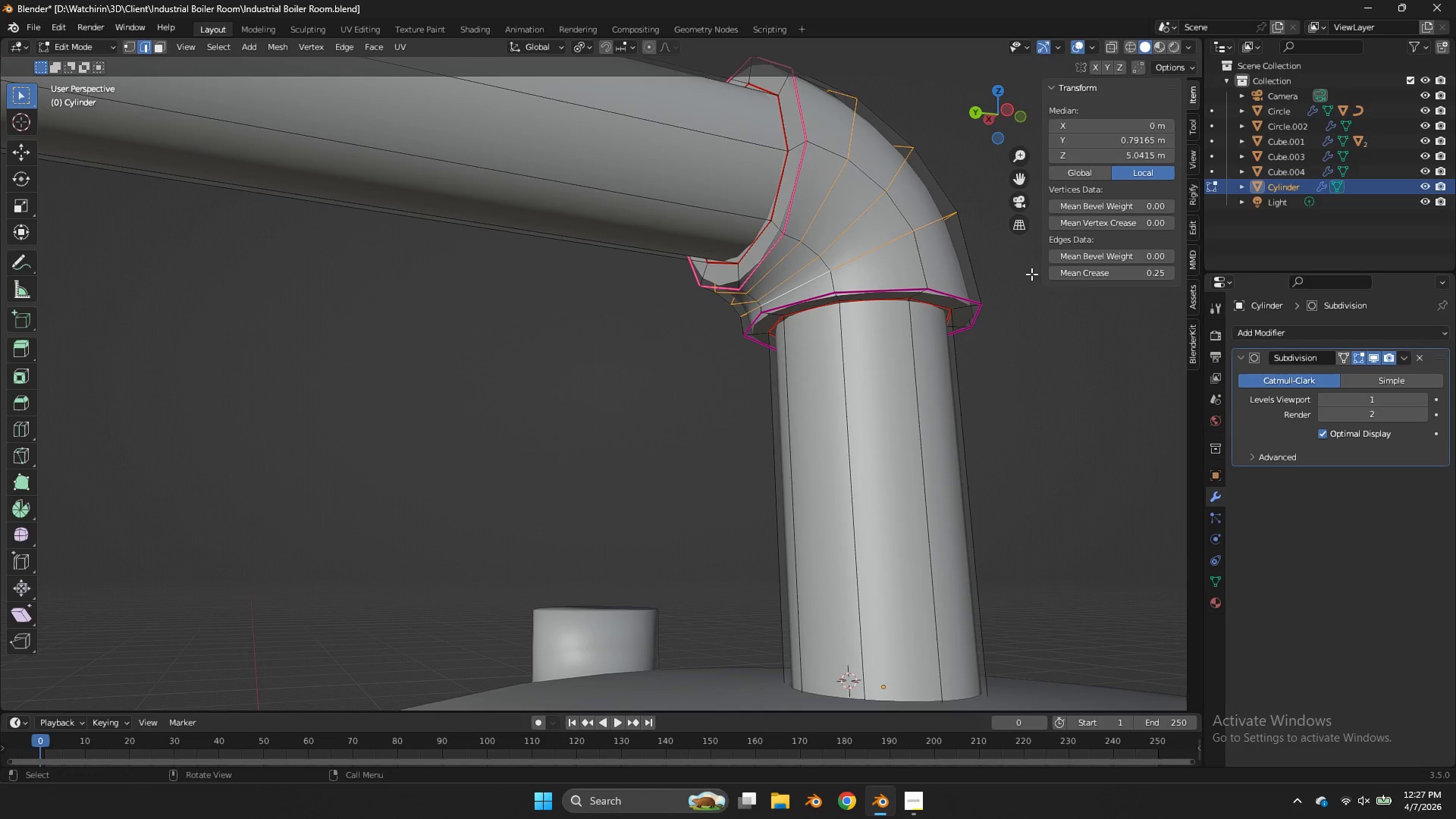 
right_click([1031, 274])
 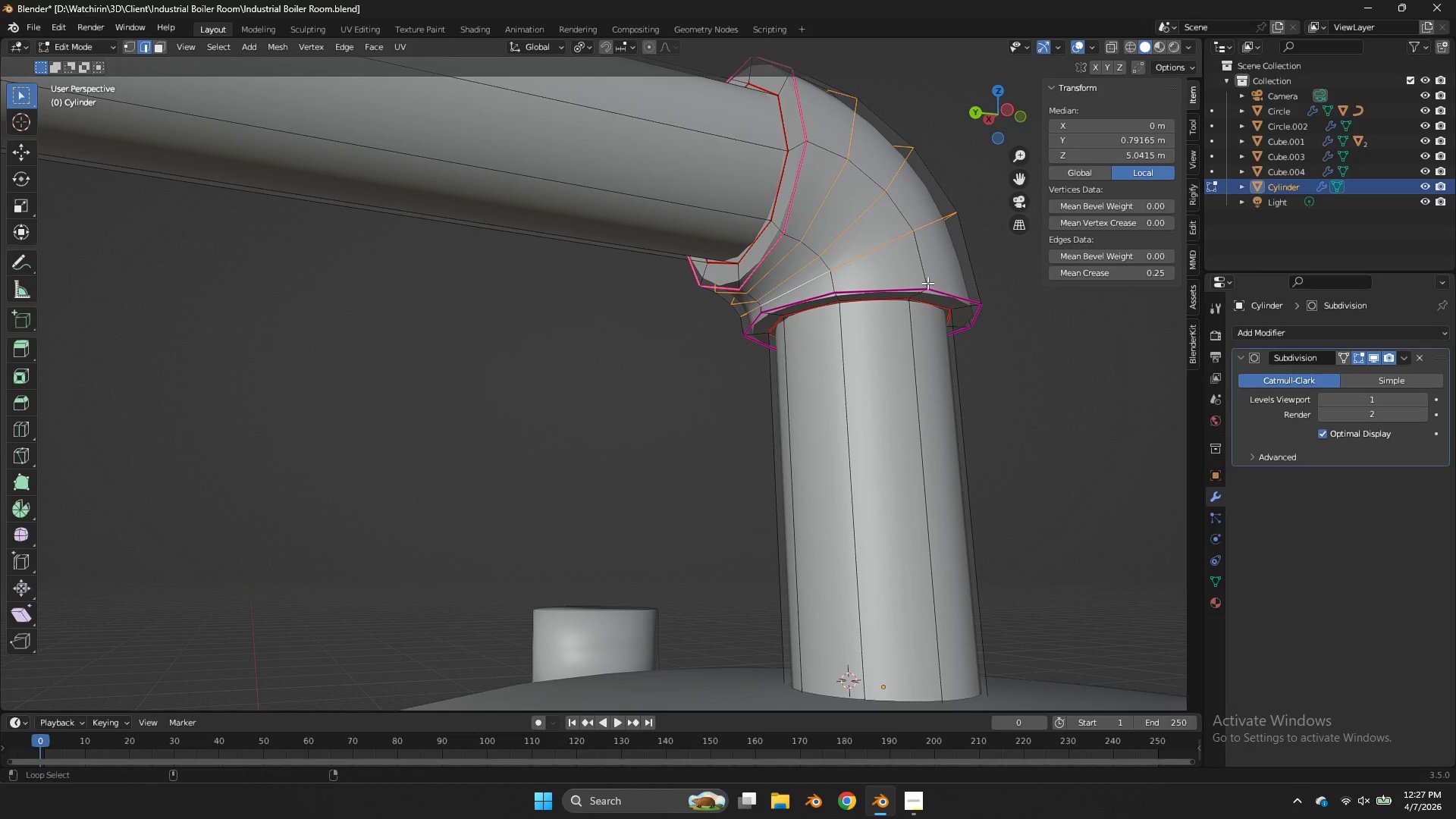 
hold_key(key=ShiftLeft, duration=0.62)
left_click([915, 286])
 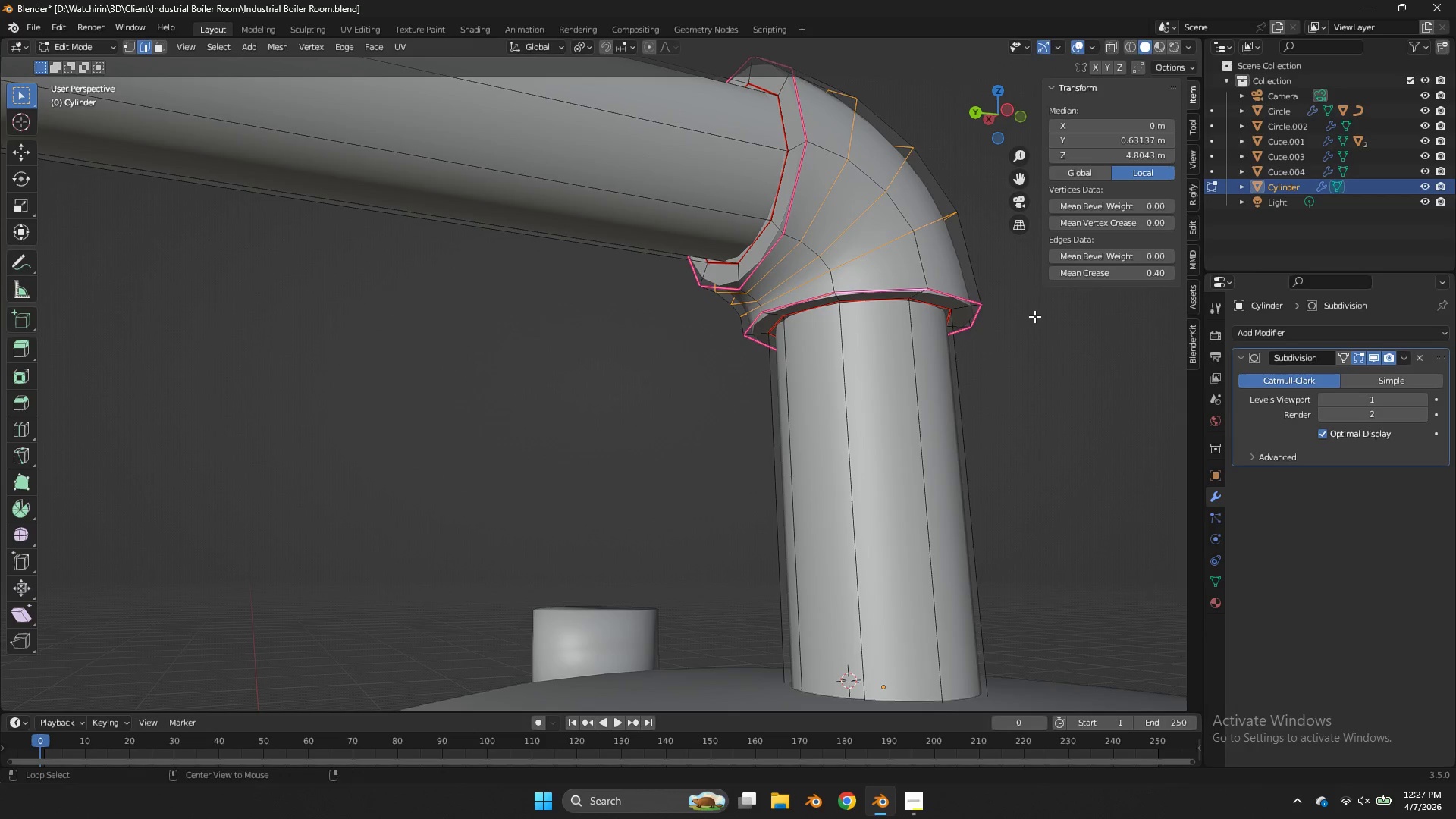 
key(Alt+S)
 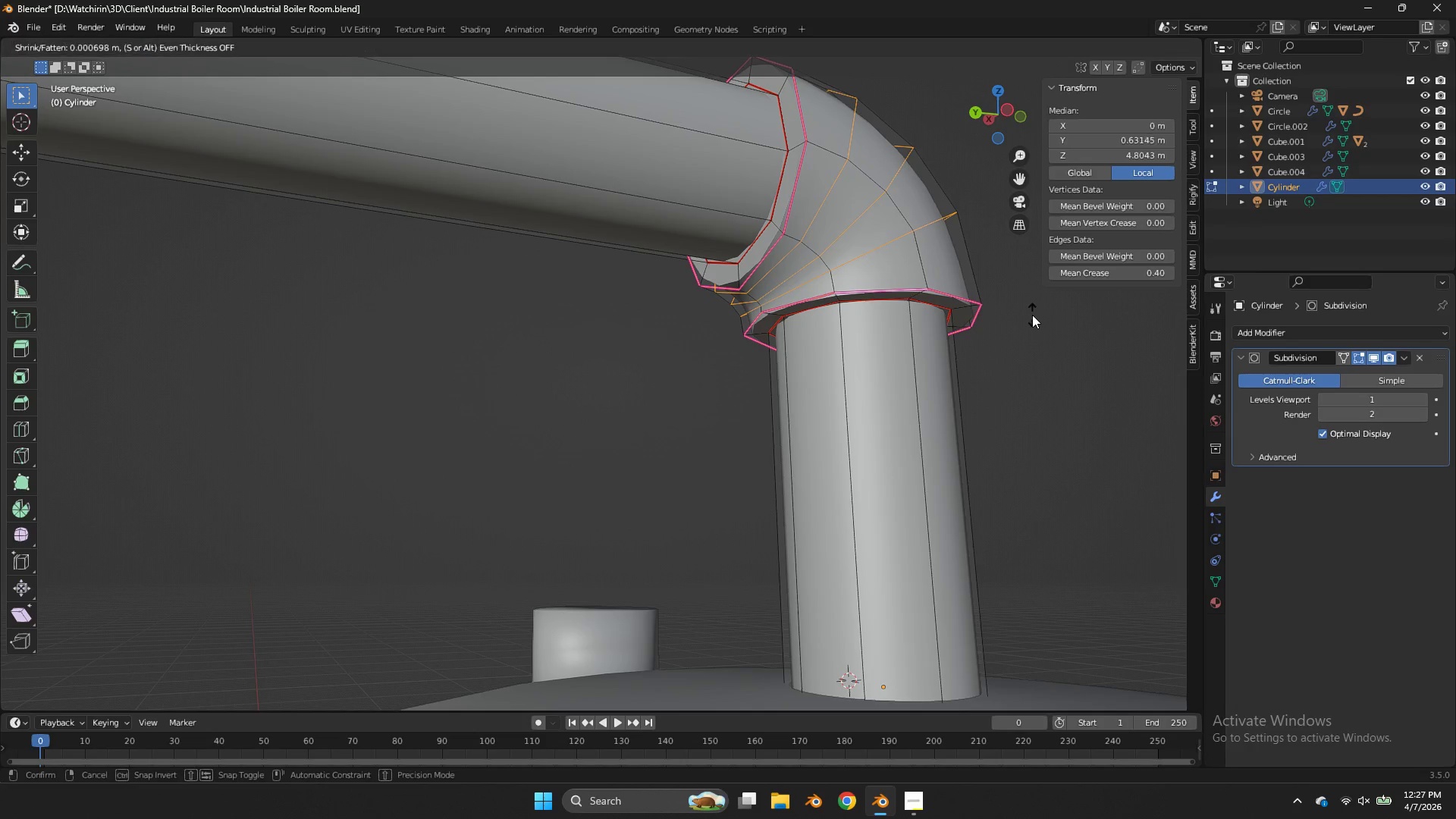 
hold_key(key=ShiftLeft, duration=2.12)
left_click_drag(start_coordinate=[996, 477], to_coordinate=[996, 471])
 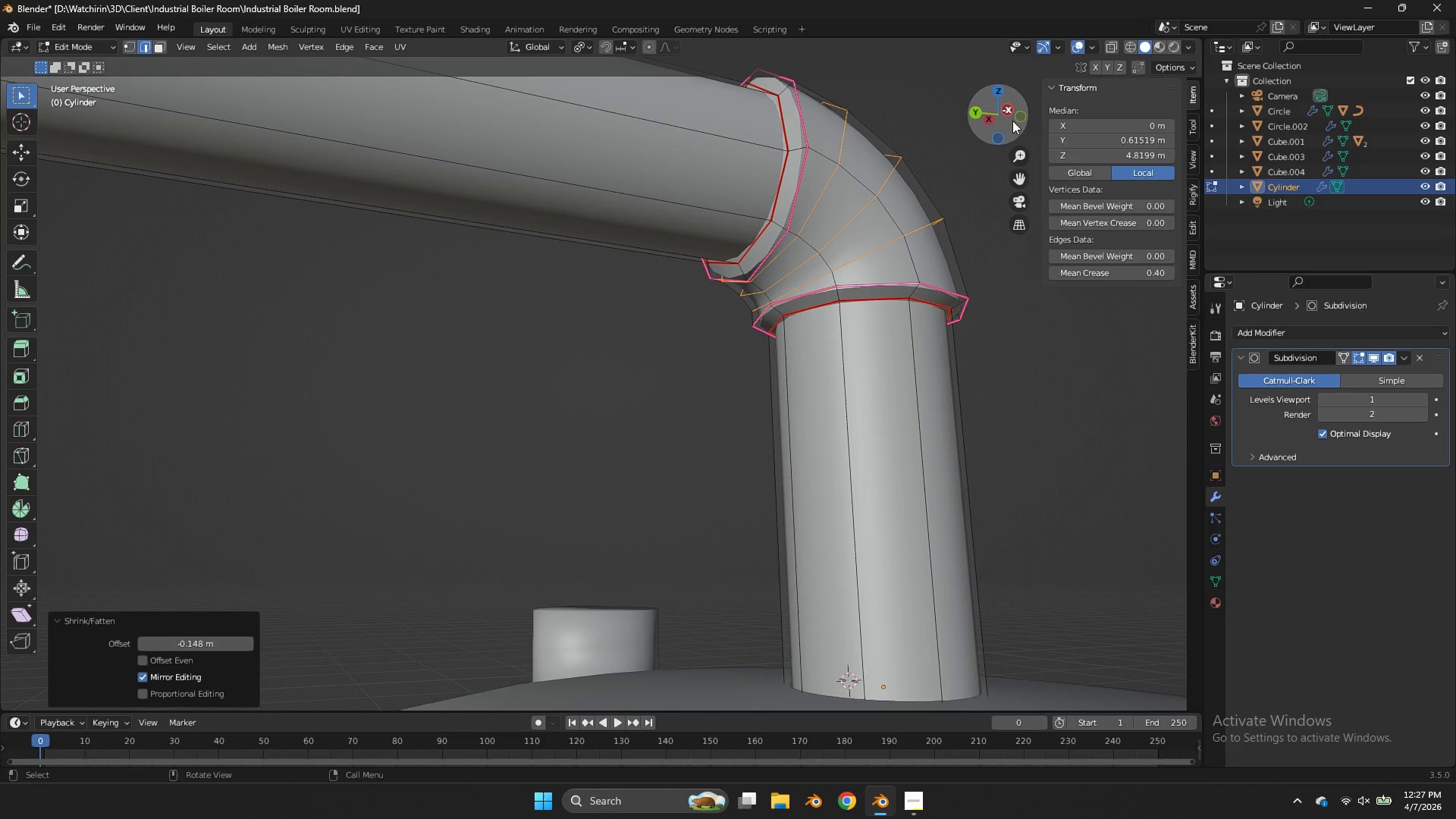 
left_click([1009, 115])
 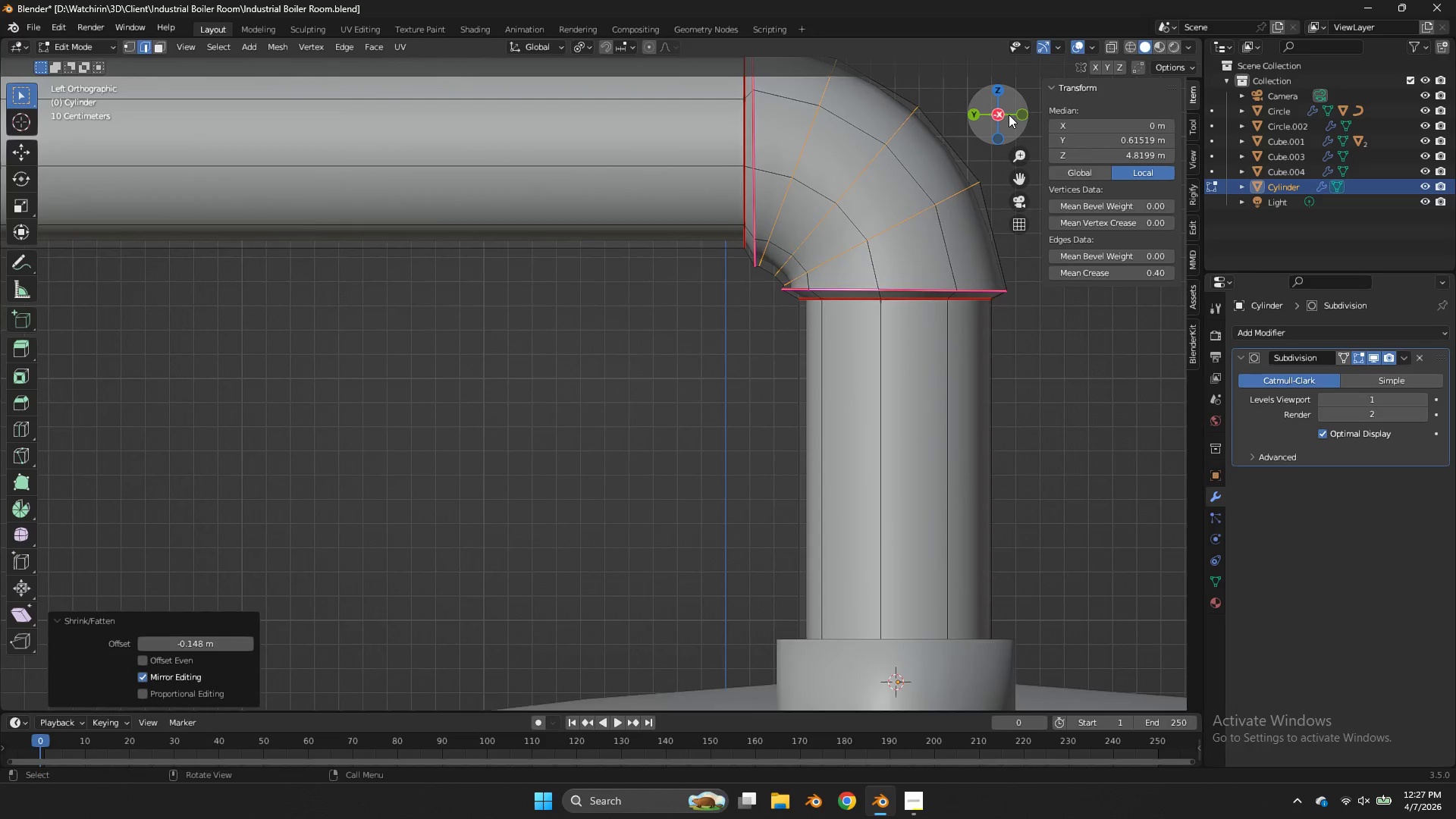 
scroll: coordinate [1009, 115], scroll_direction: down, amount: 2.0
 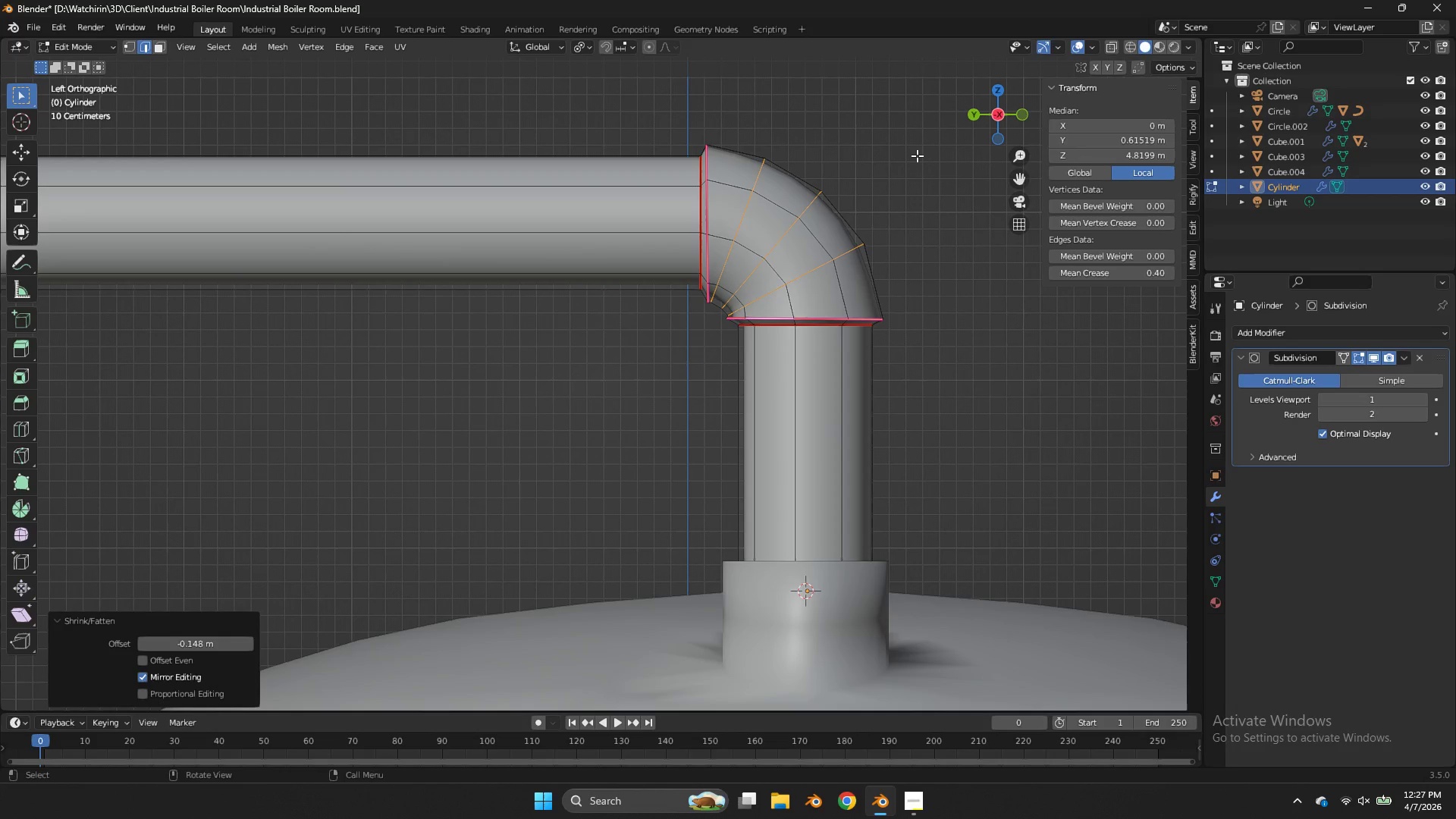 
key(Alt+AltLeft)
 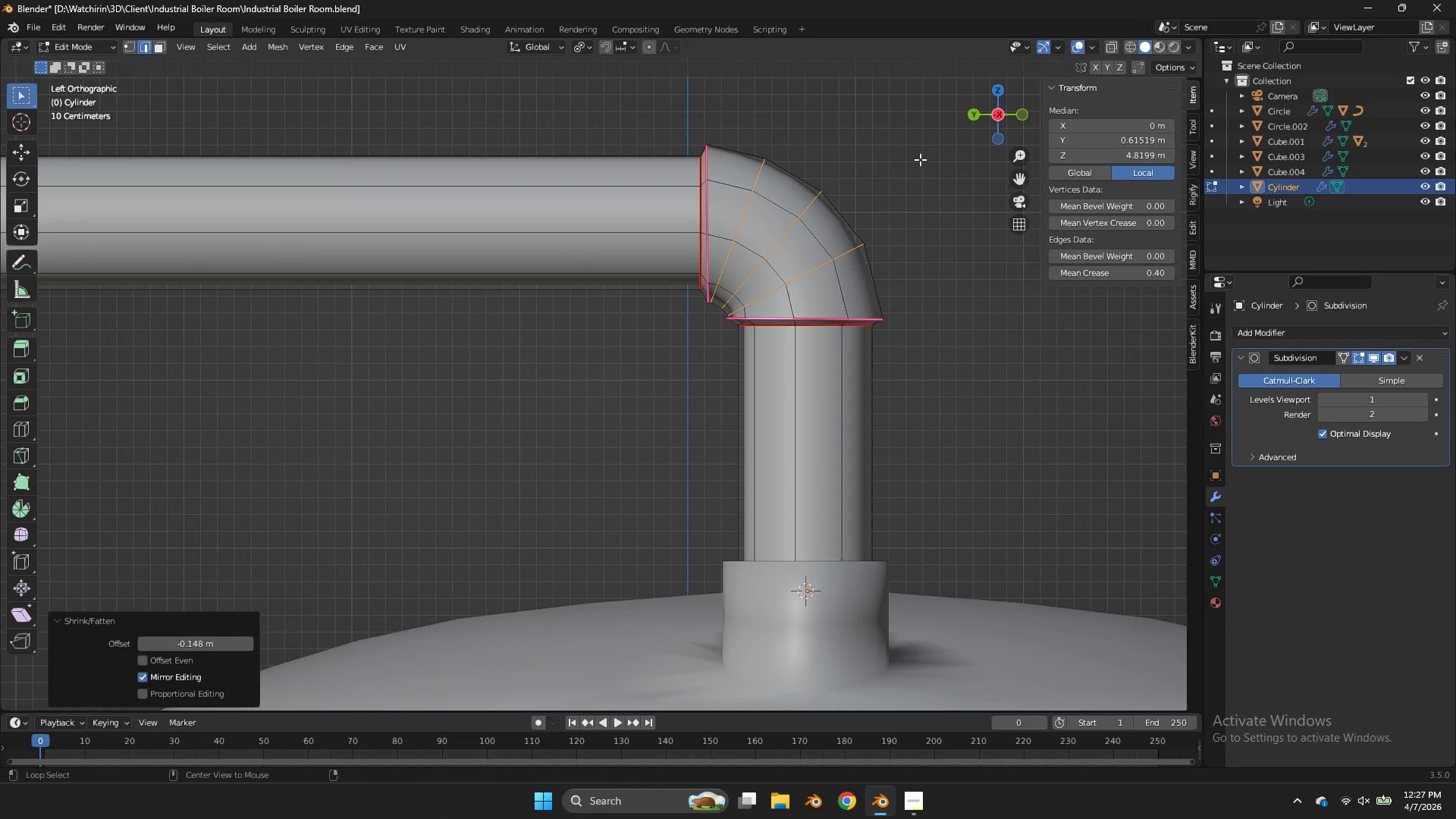 
key(Alt+AltLeft)
 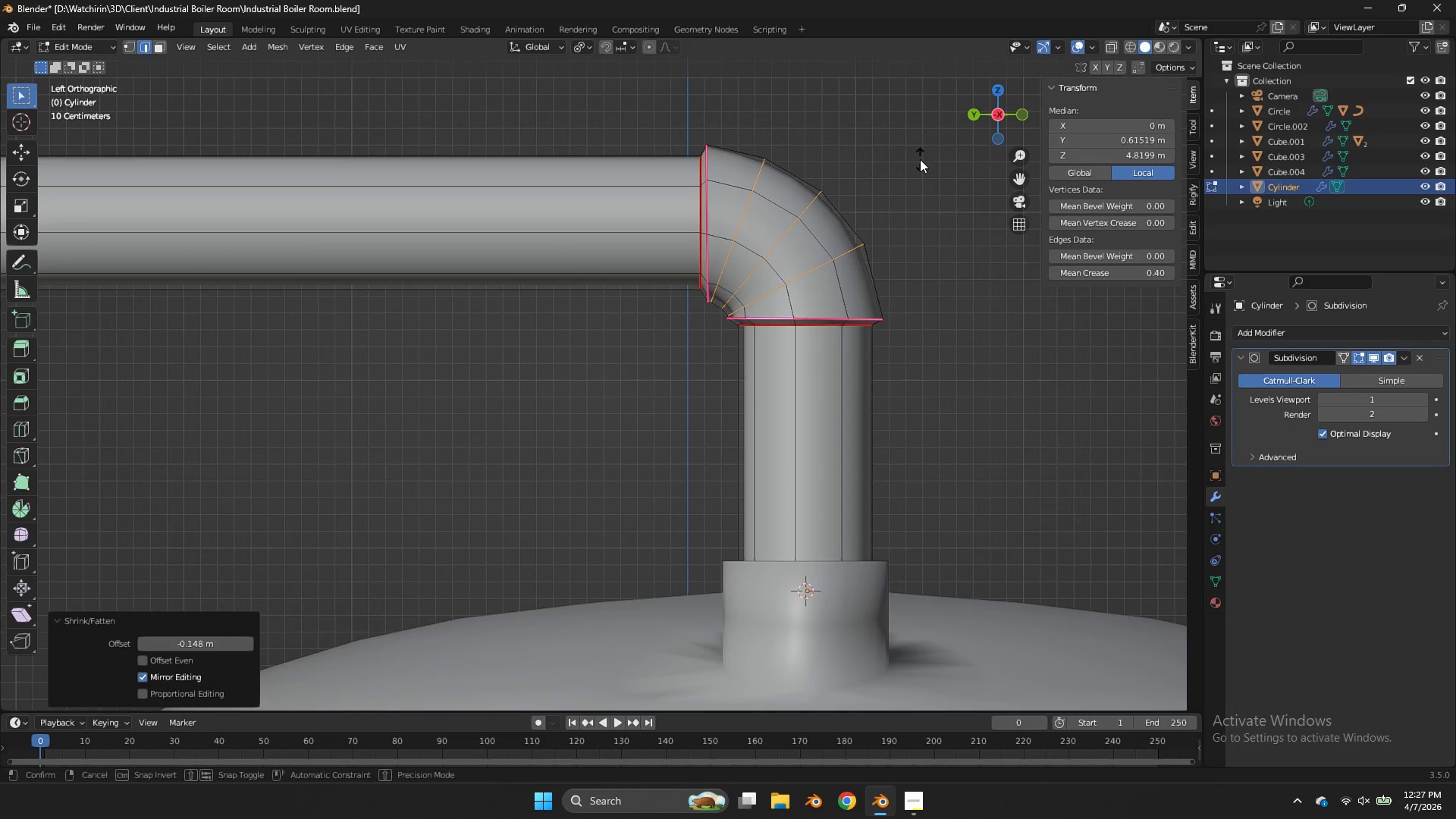 
key(Alt+S)
 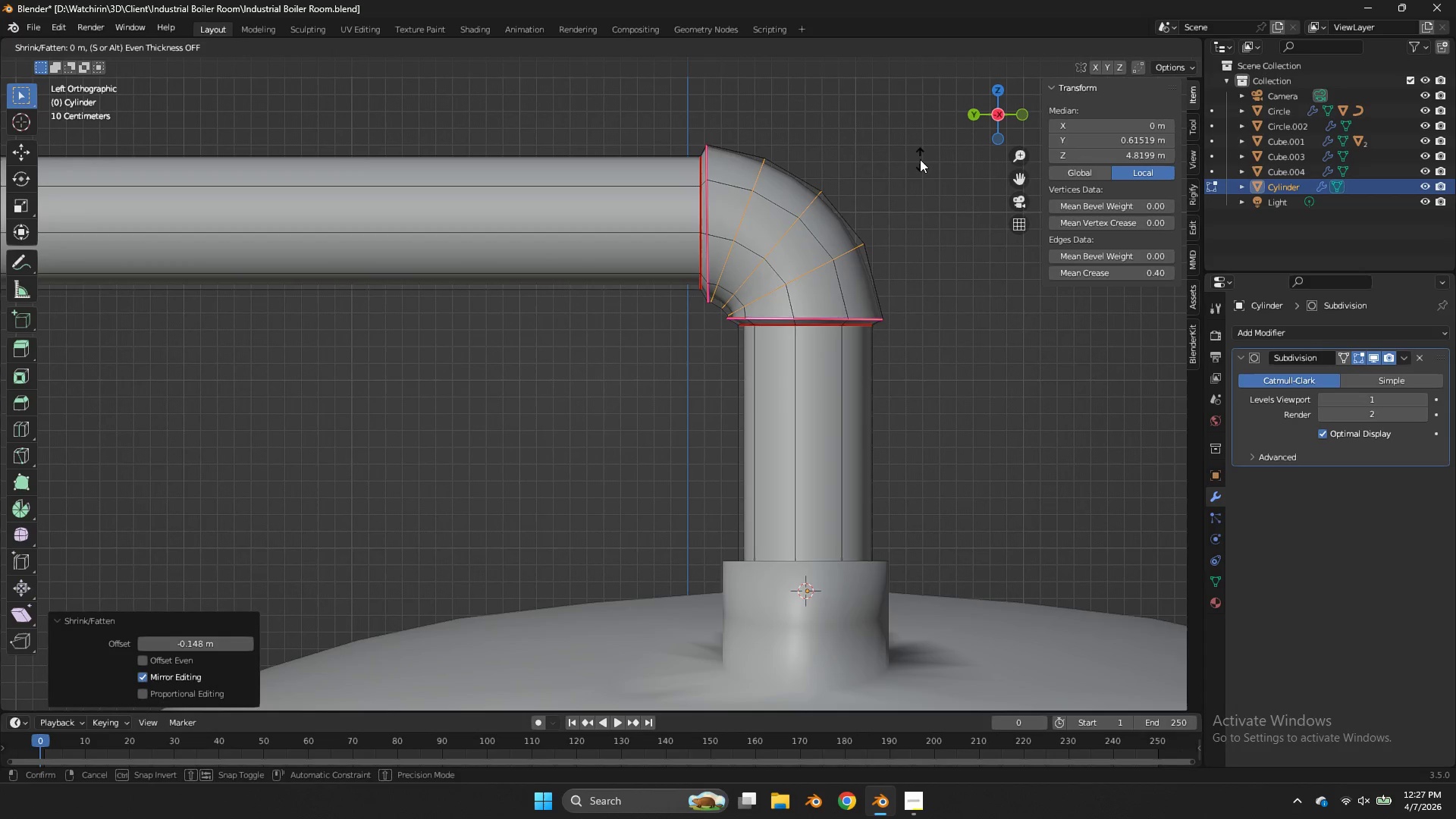 
hold_key(key=ShiftLeft, duration=1.19)
left_click([889, 201])
 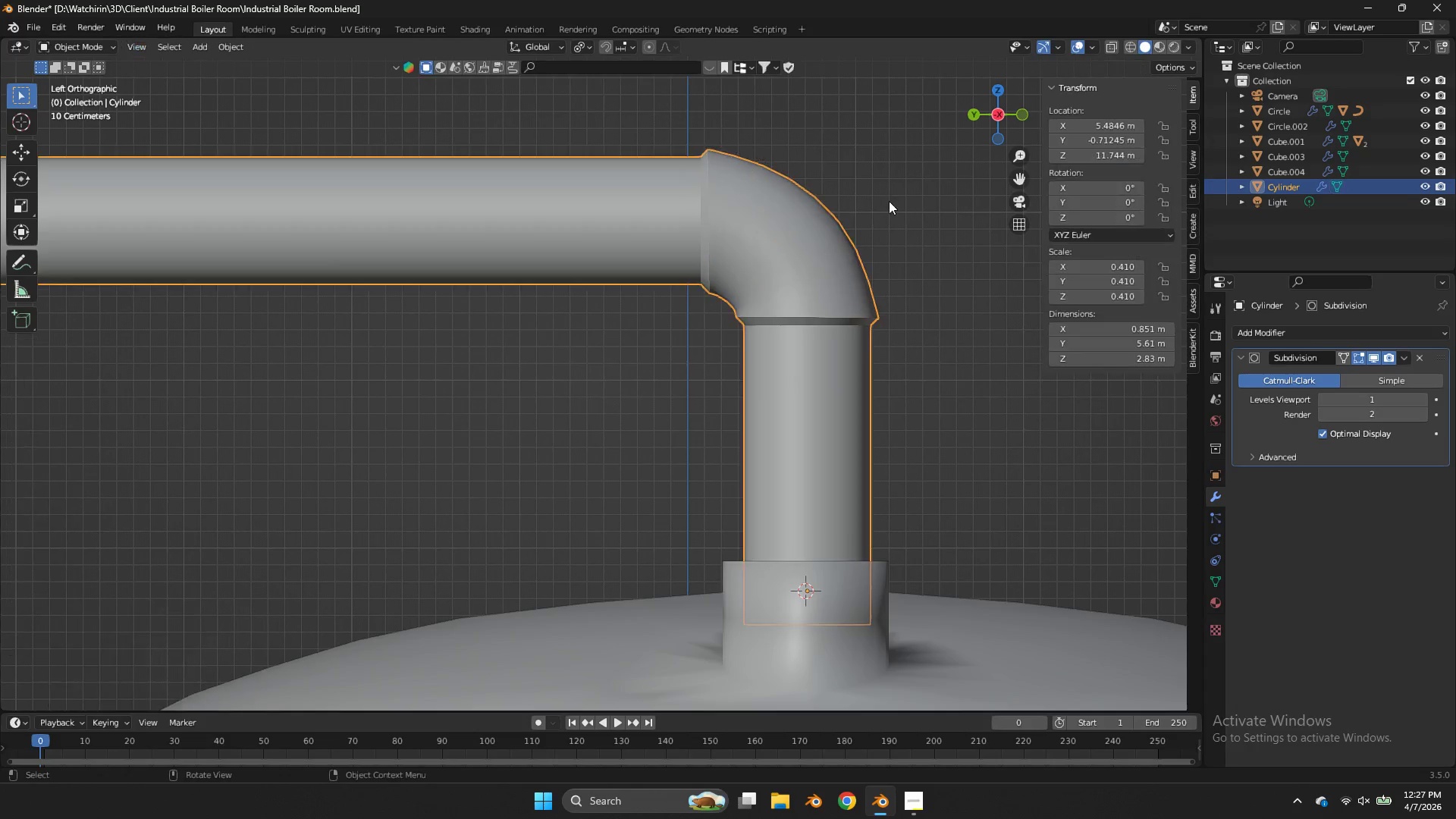 
key(Tab)
 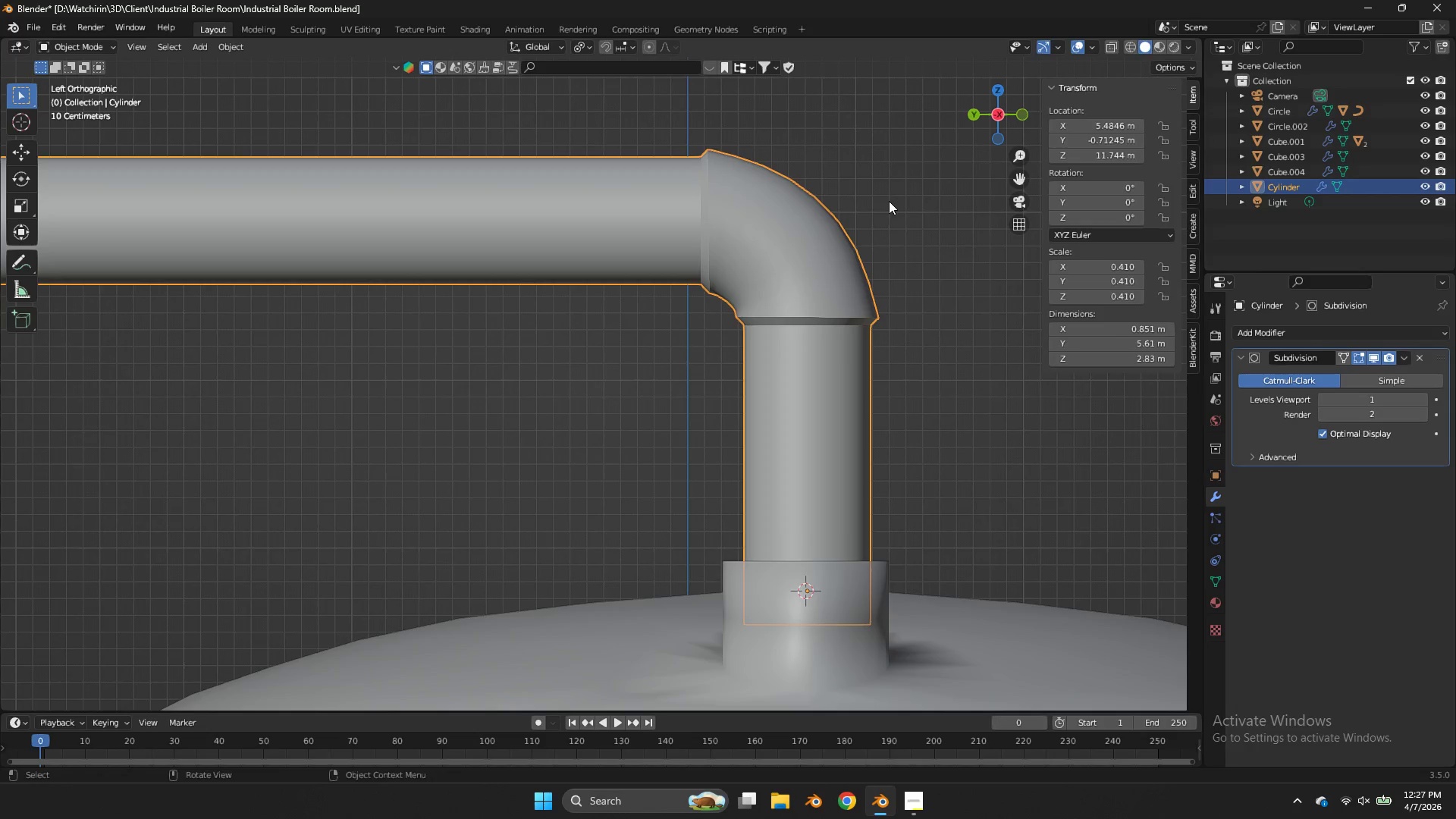 
key(Tab)
 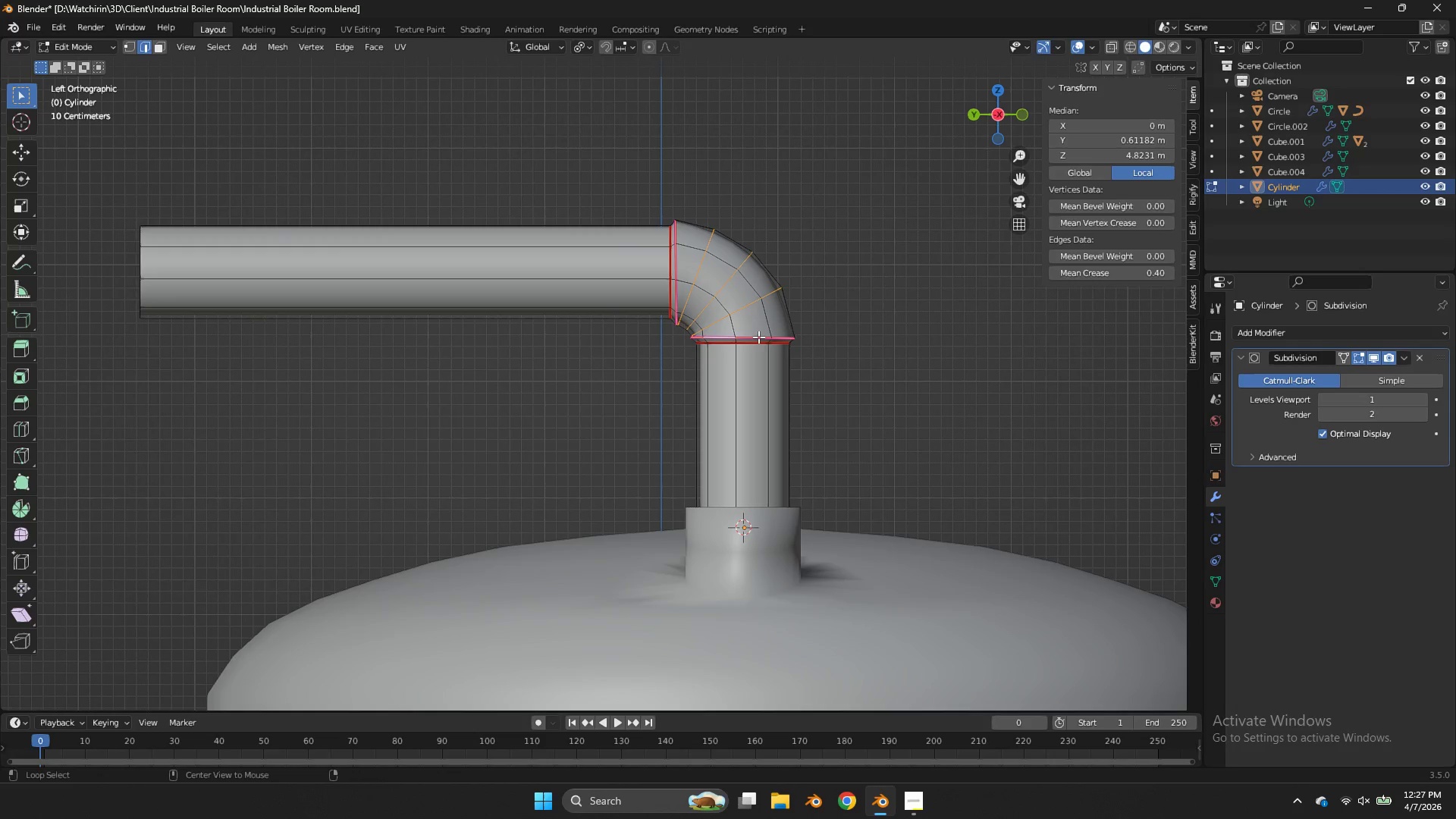 
scroll: coordinate [889, 201], scroll_direction: down, amount: 2.0
 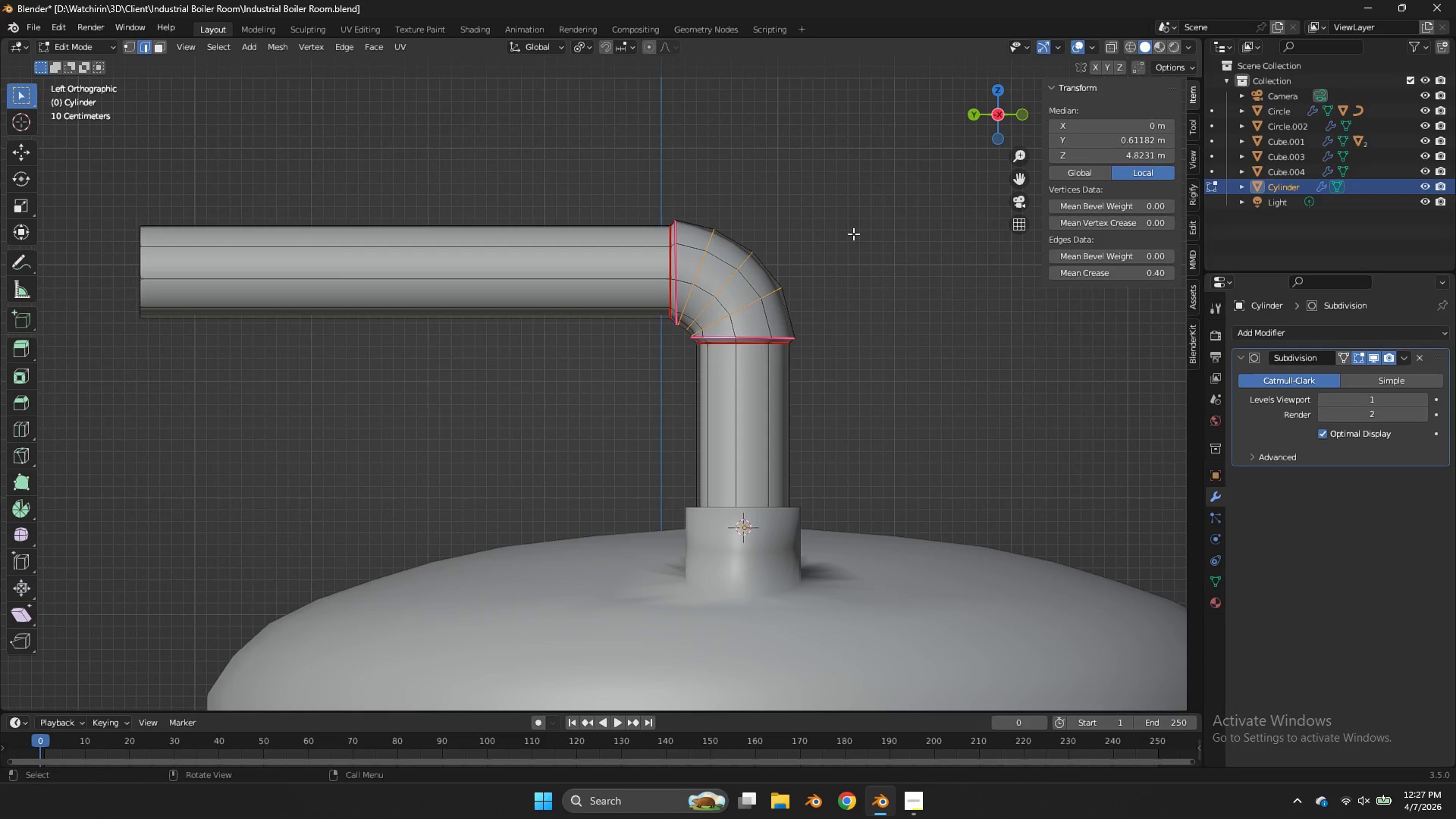 
hold_key(key=AltLeft, duration=0.58)
left_click([755, 337])
 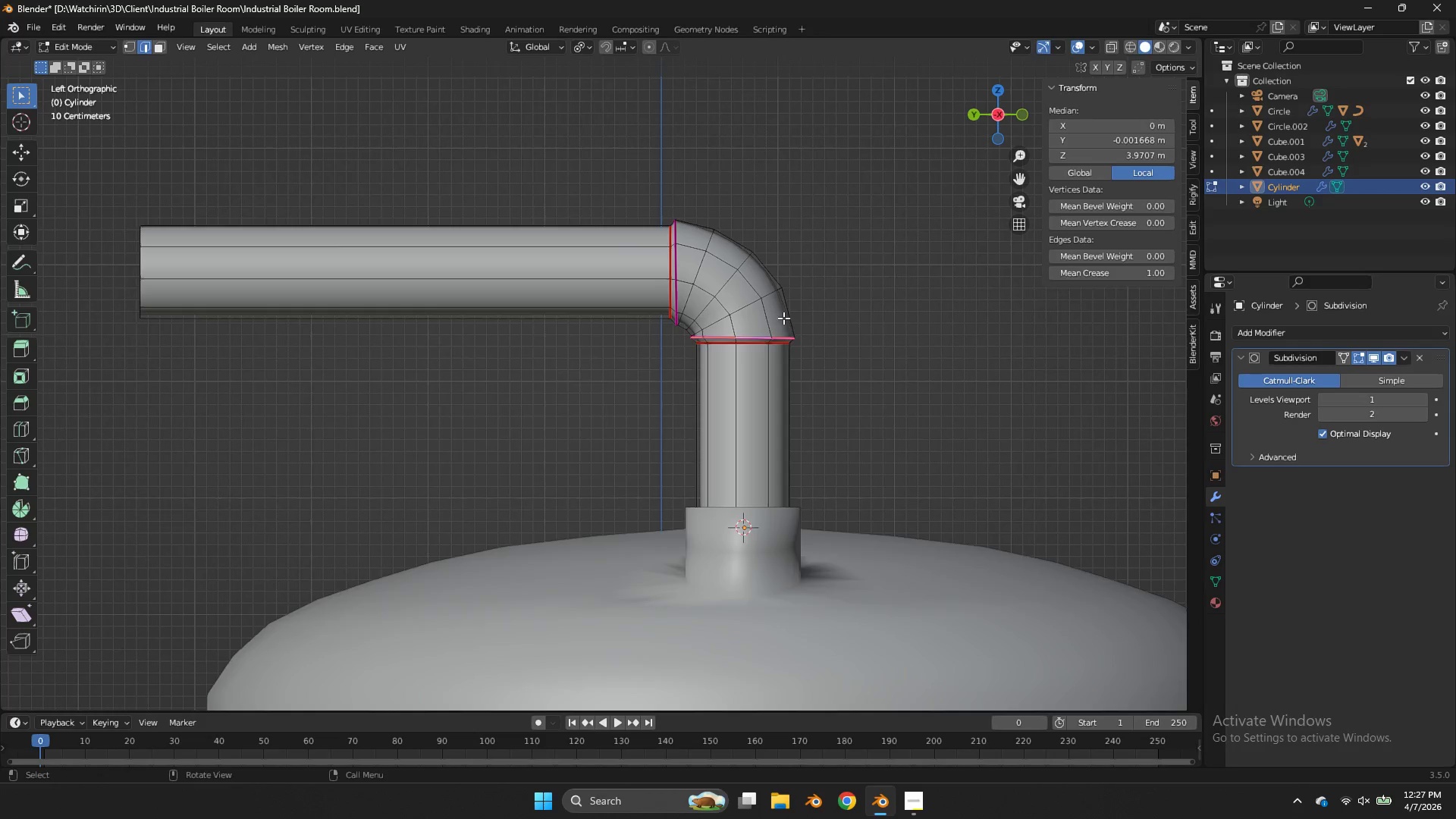 
scroll: coordinate [800, 305], scroll_direction: up, amount: 2.0
 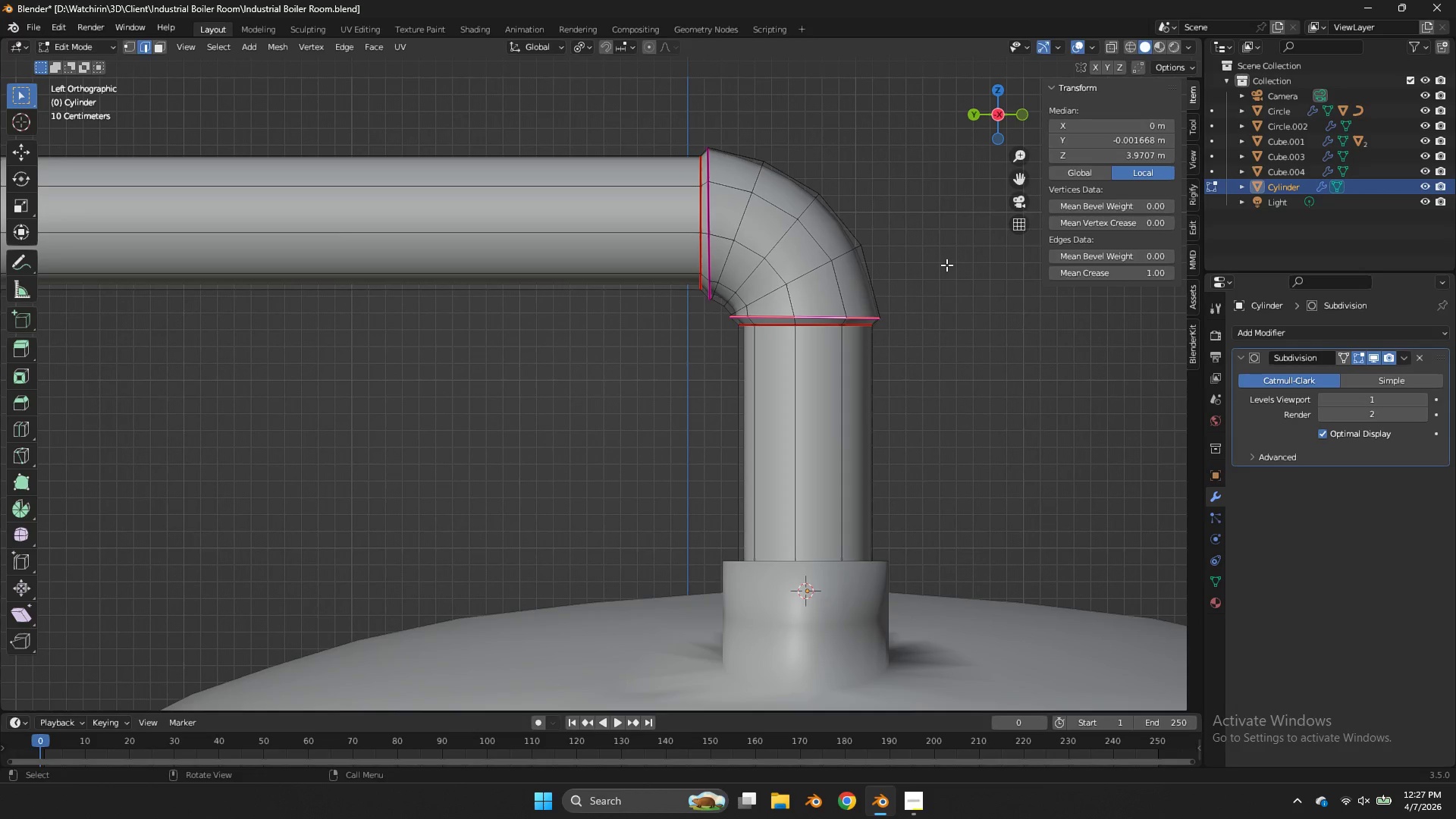 
type(gz)
 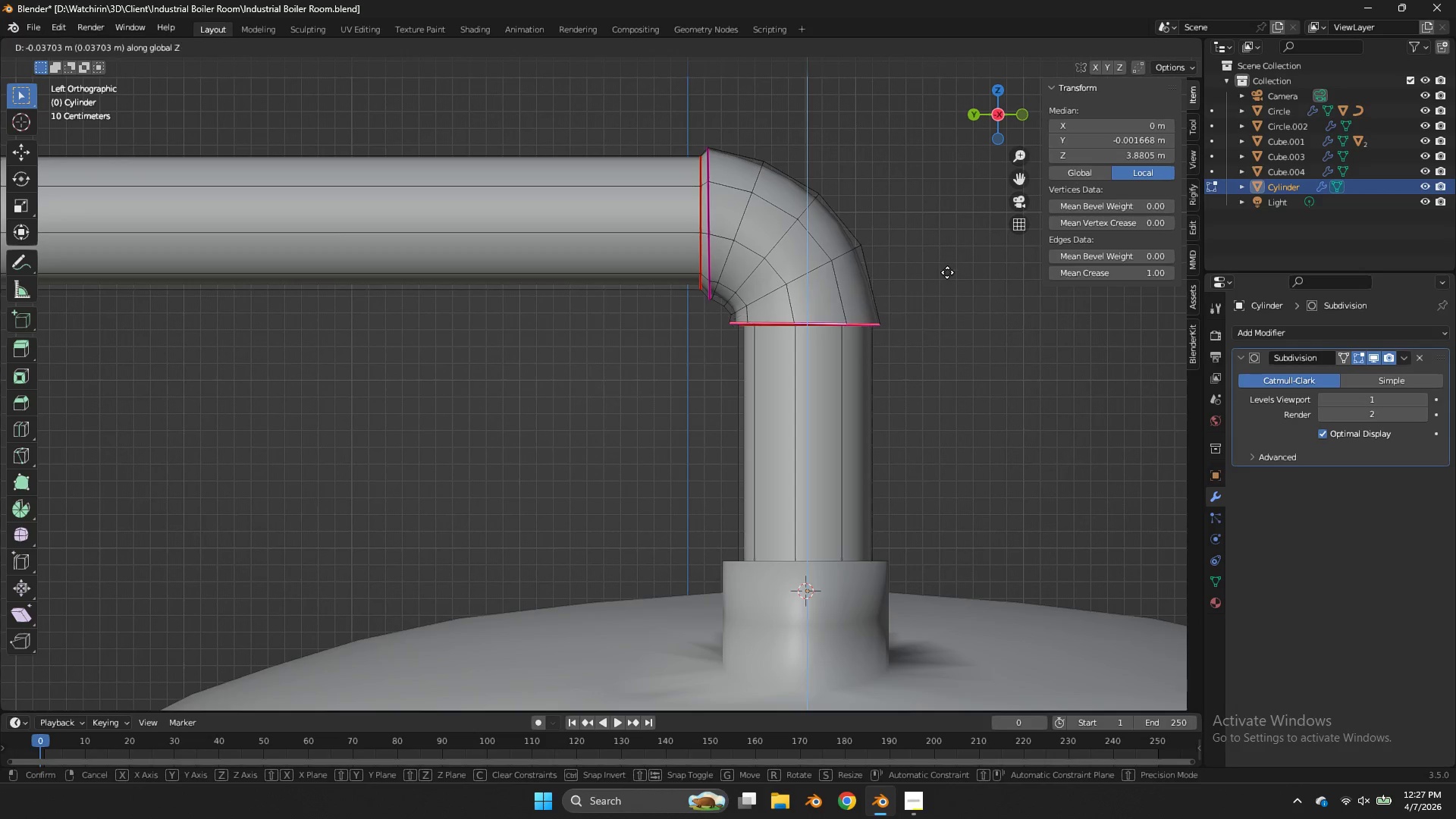 
hold_key(key=ShiftLeft, duration=1.27)
left_click([952, 290])
 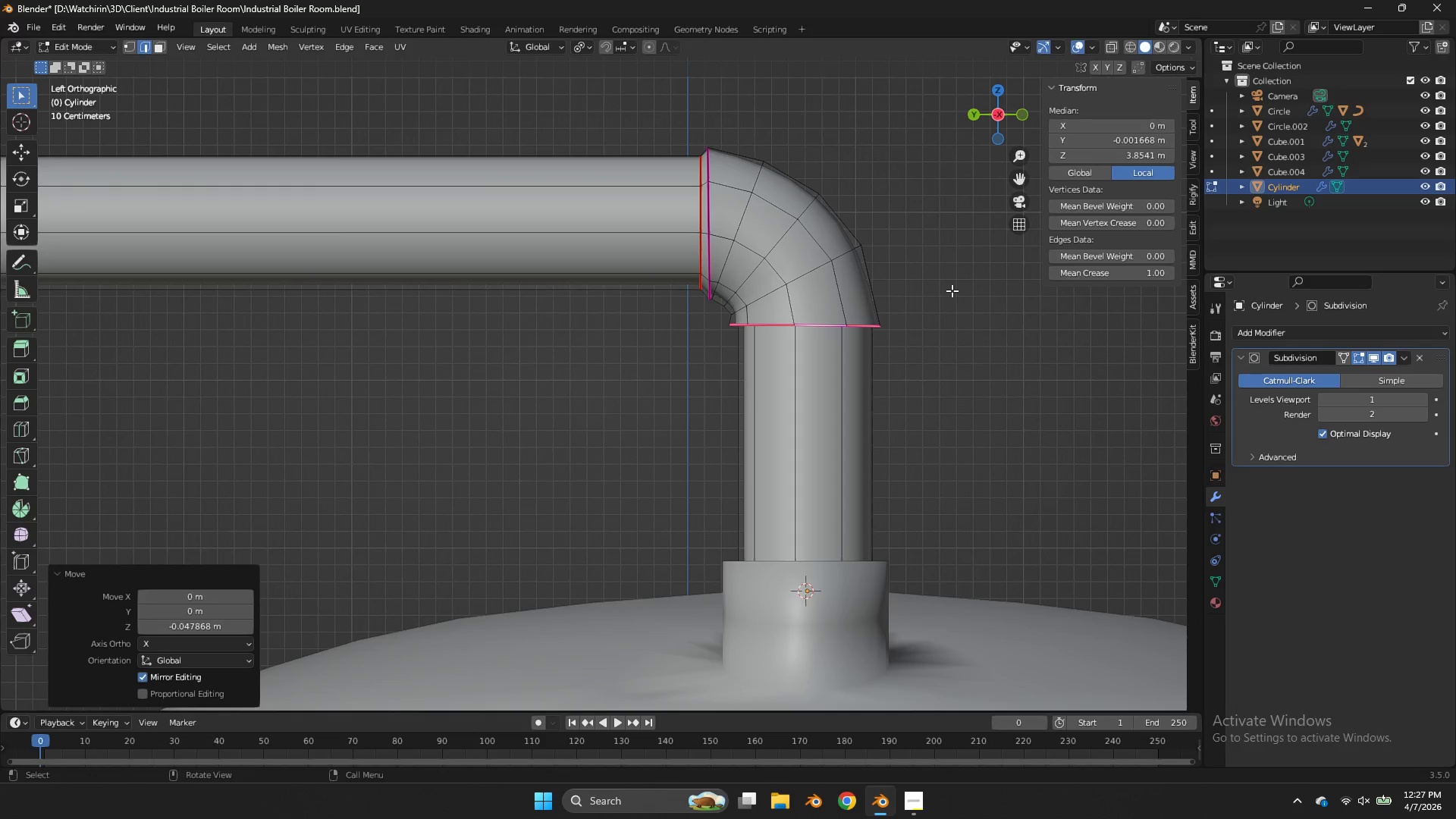 
type(sz0)
 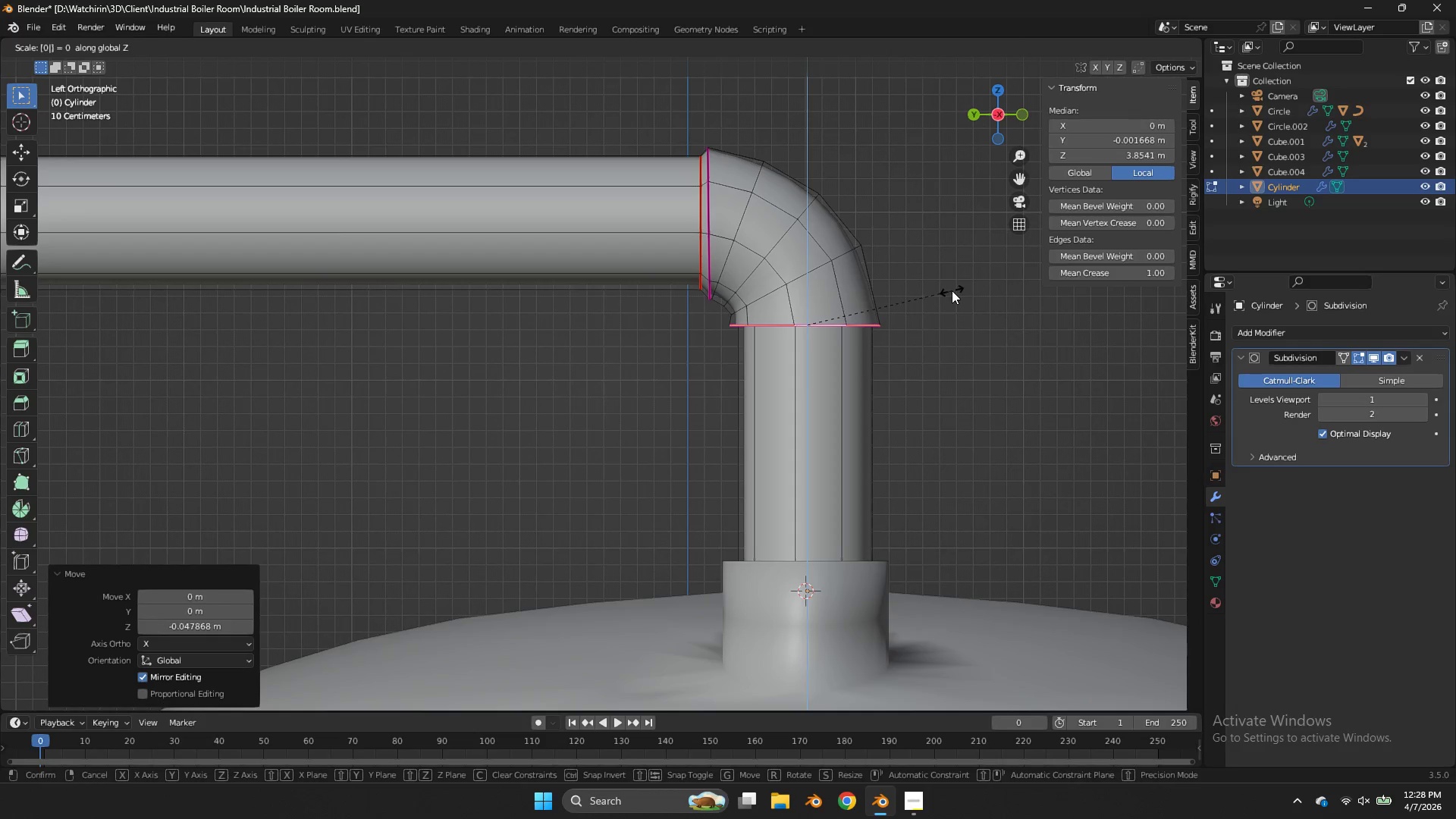 
key(Enter)
 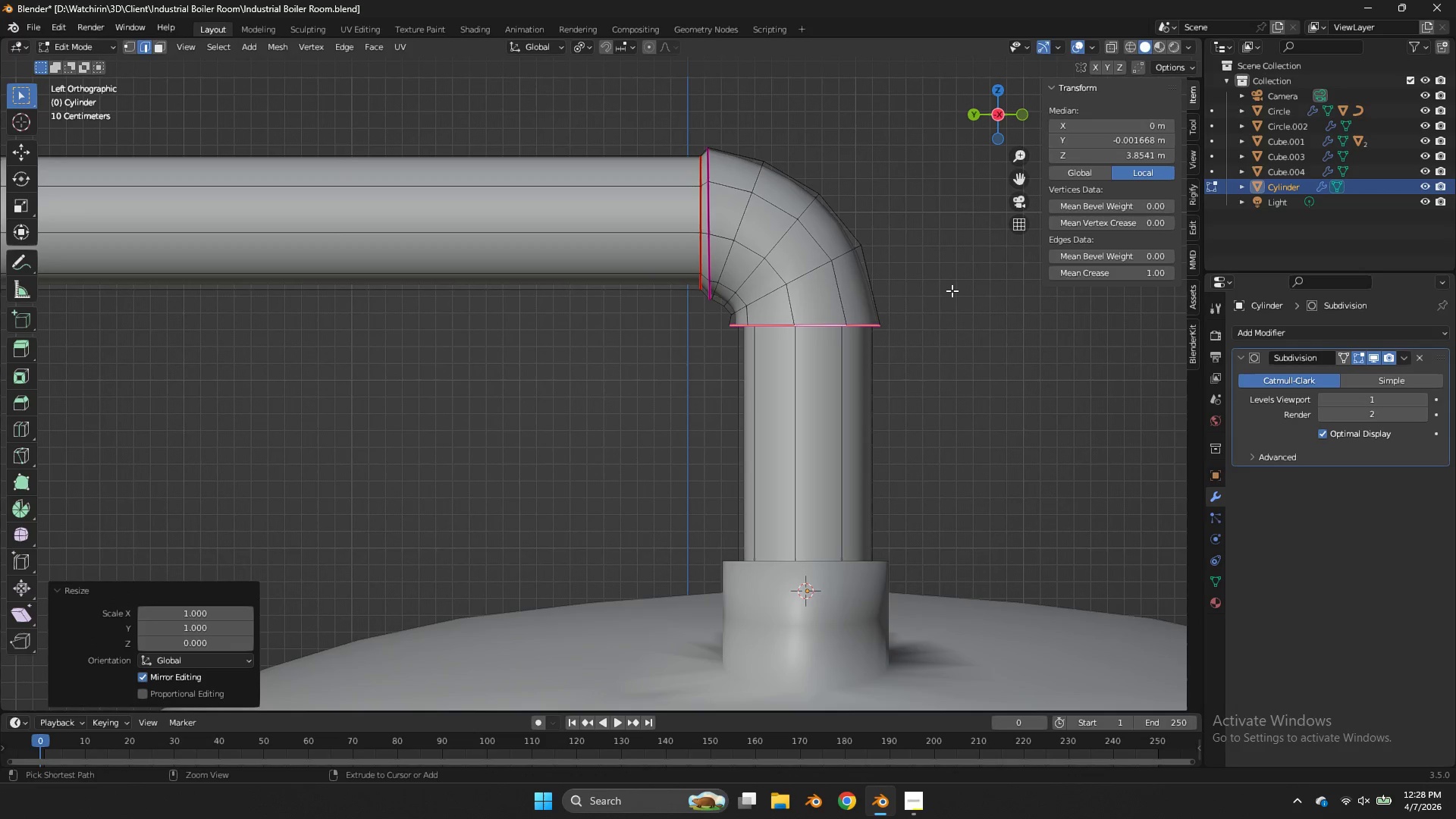 
key(Control+ControlLeft)
 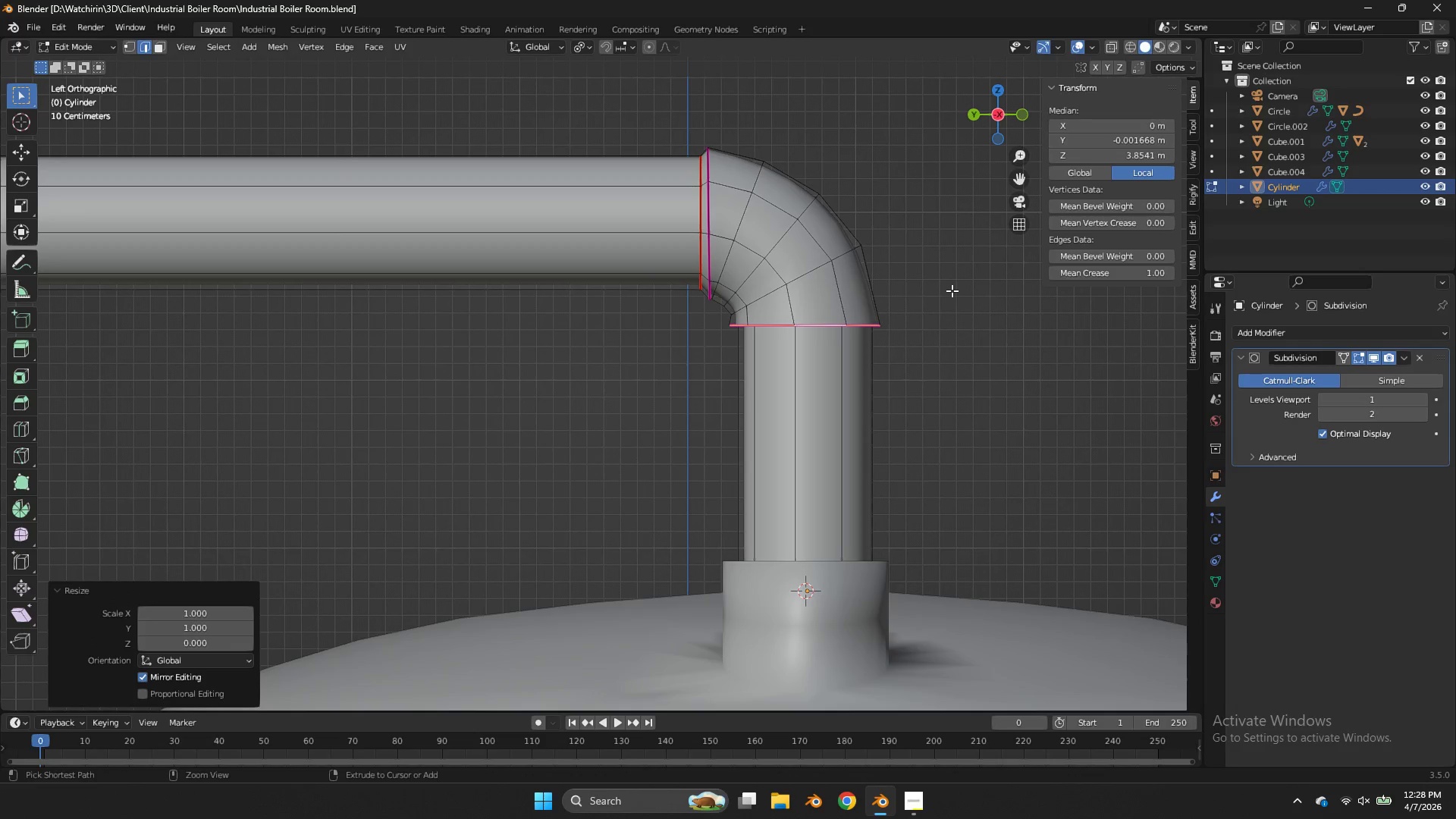 
key(Control+S)
 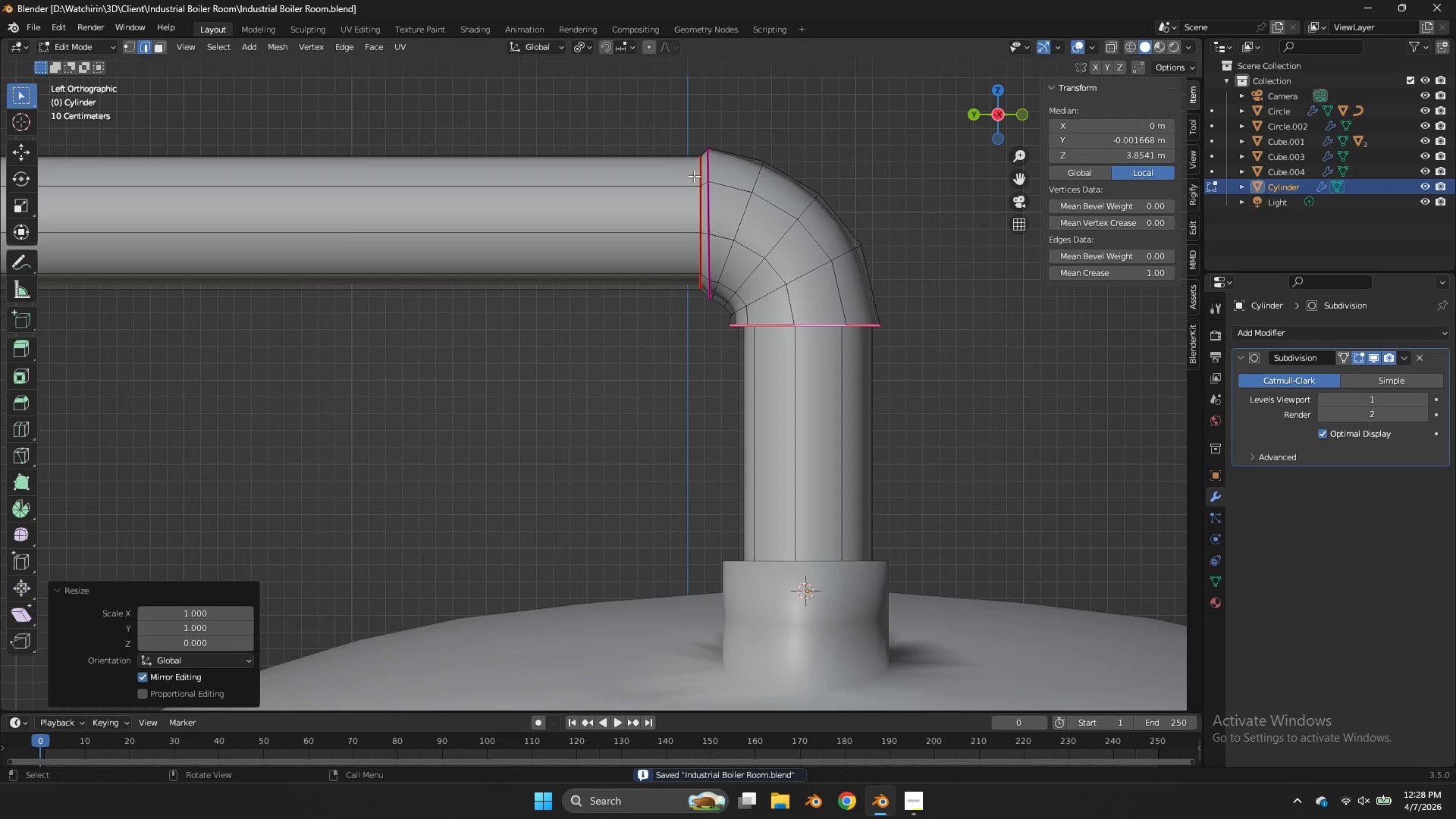 
hold_key(key=AltLeft, duration=0.69)
left_click([709, 208])
 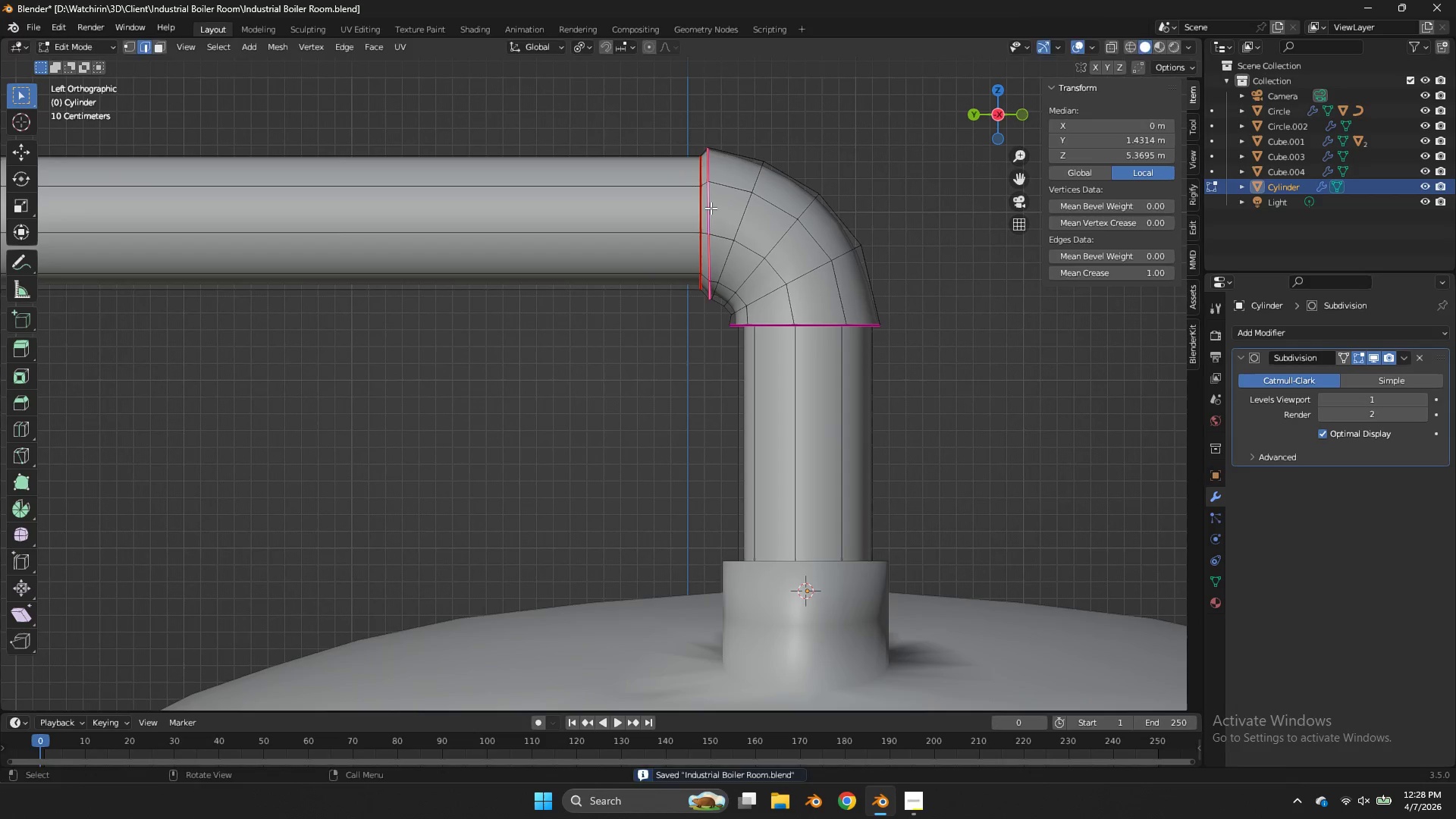 
type(gy)
 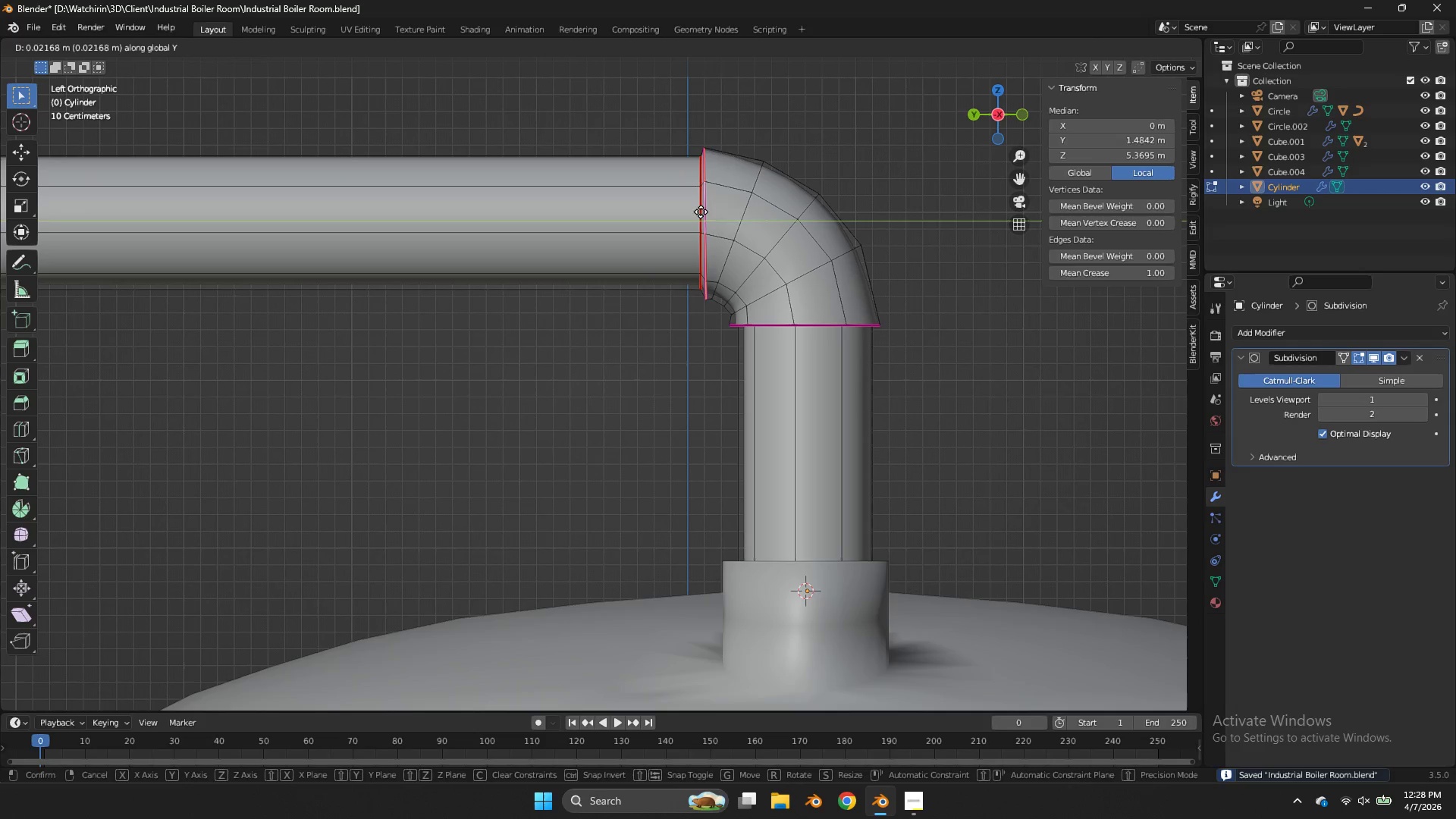 
hold_key(key=ShiftLeft, duration=1.05)
left_click([670, 215])
 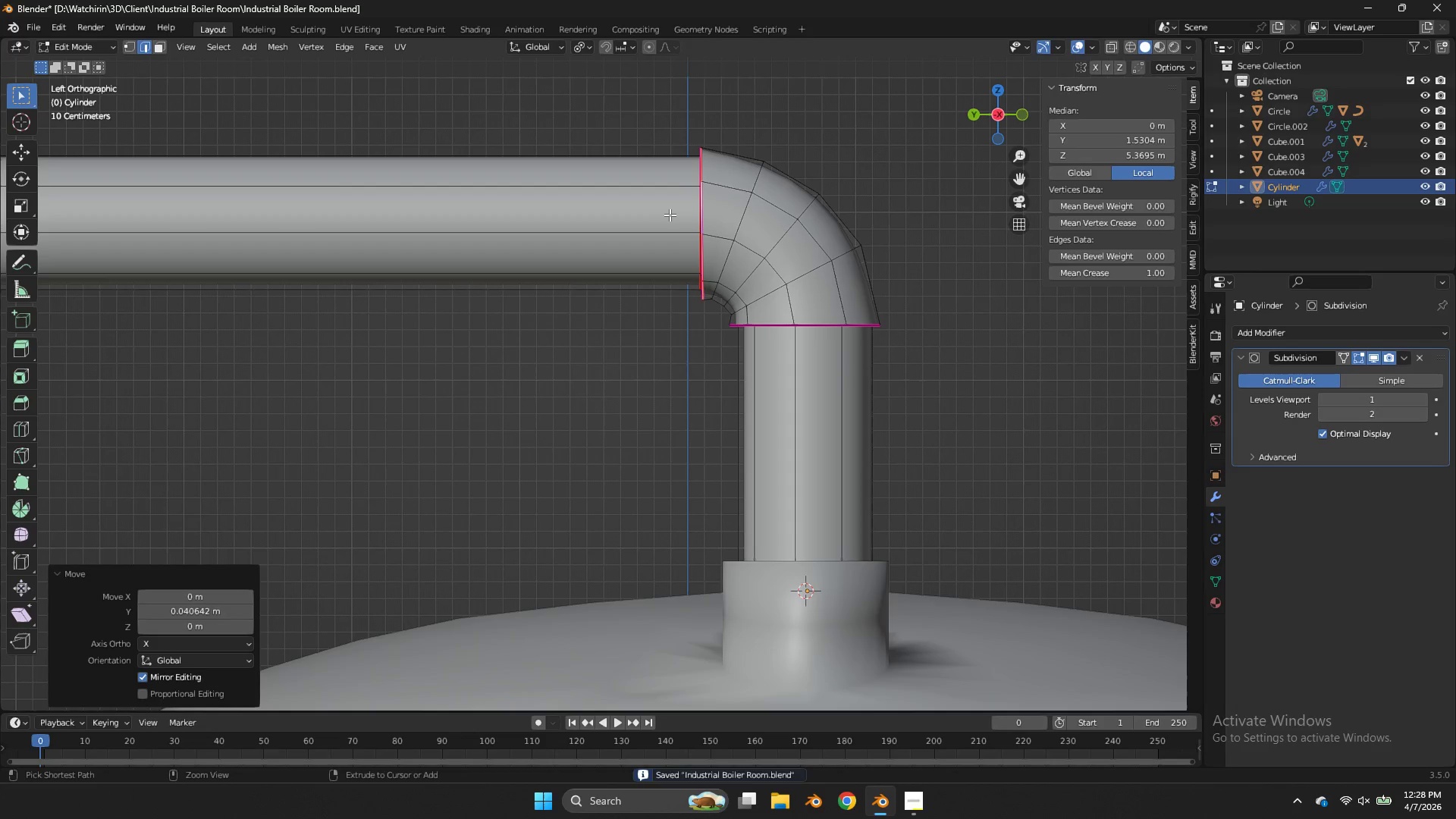 
key(Control+ControlLeft)
 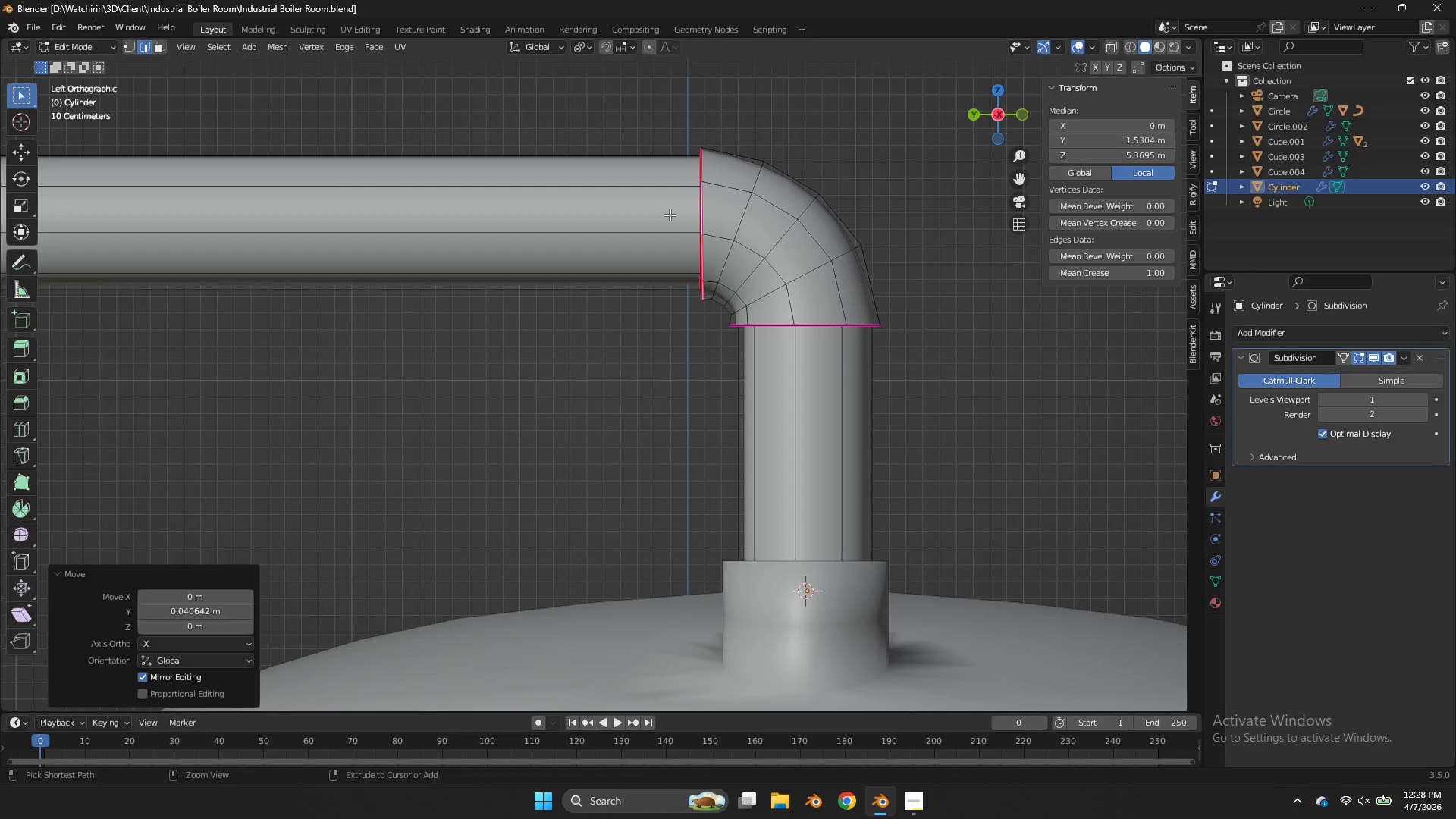 
key(Control+S)
 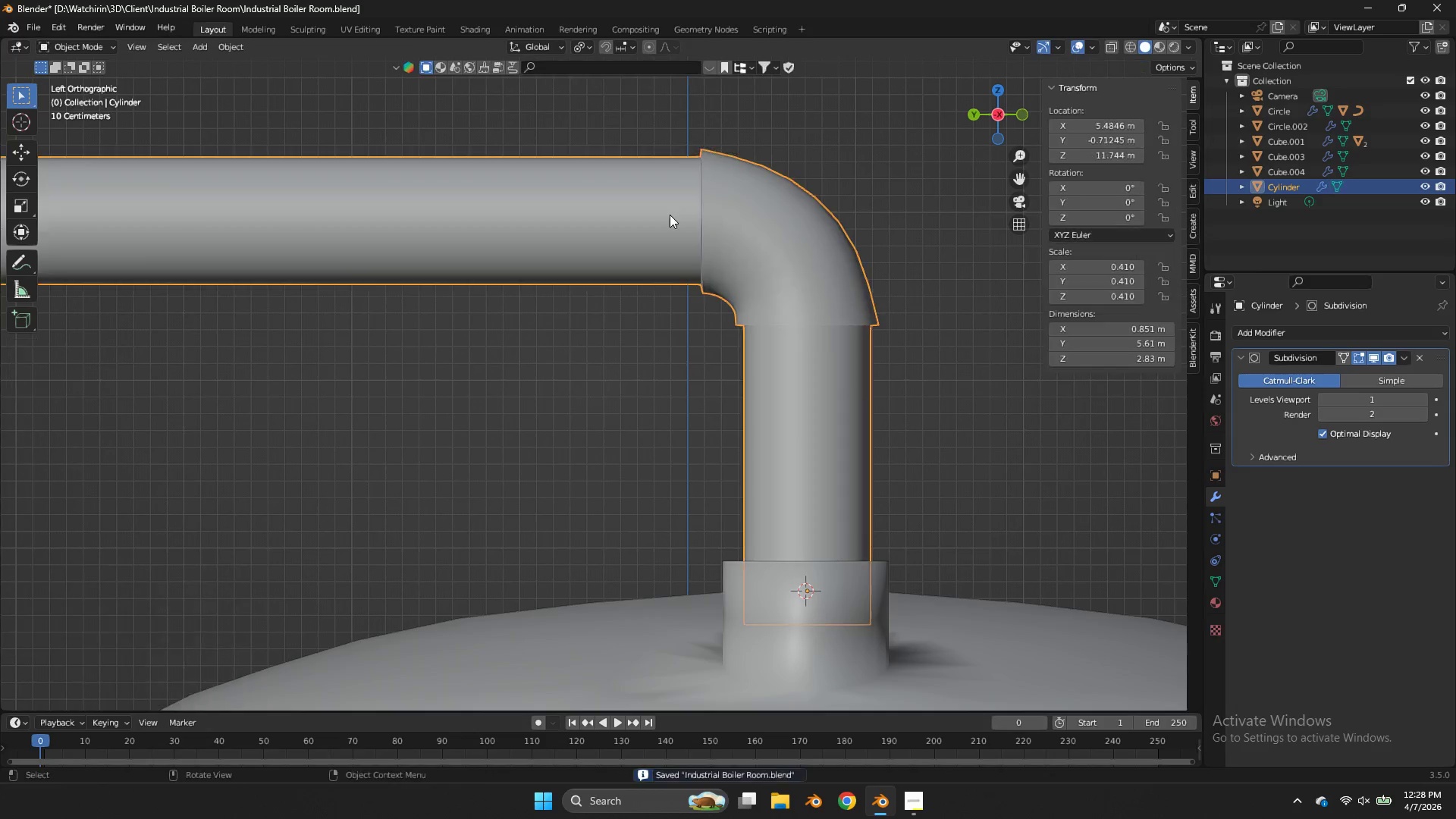 
key(Tab)
 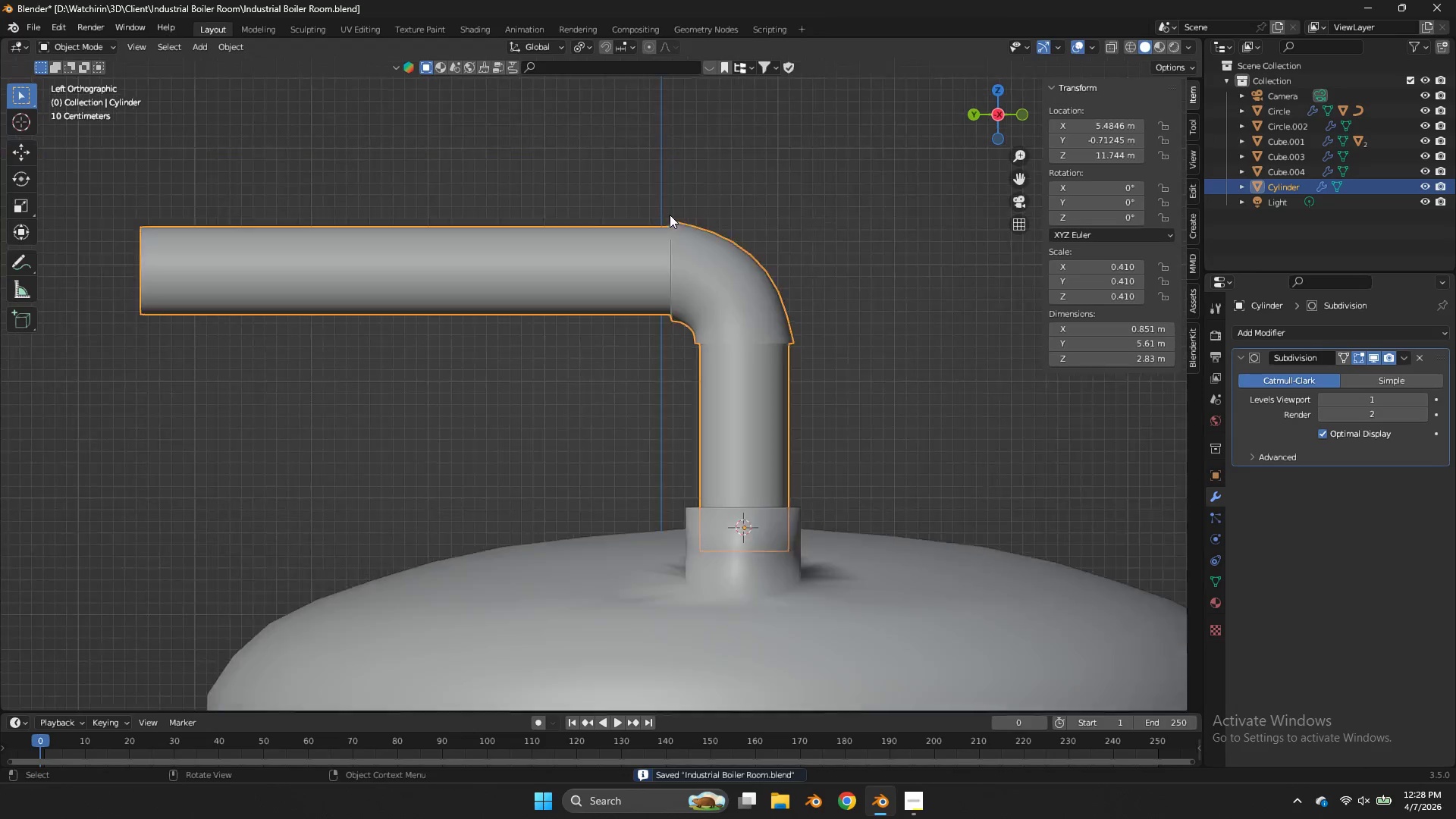 
key(Control+ControlLeft)
 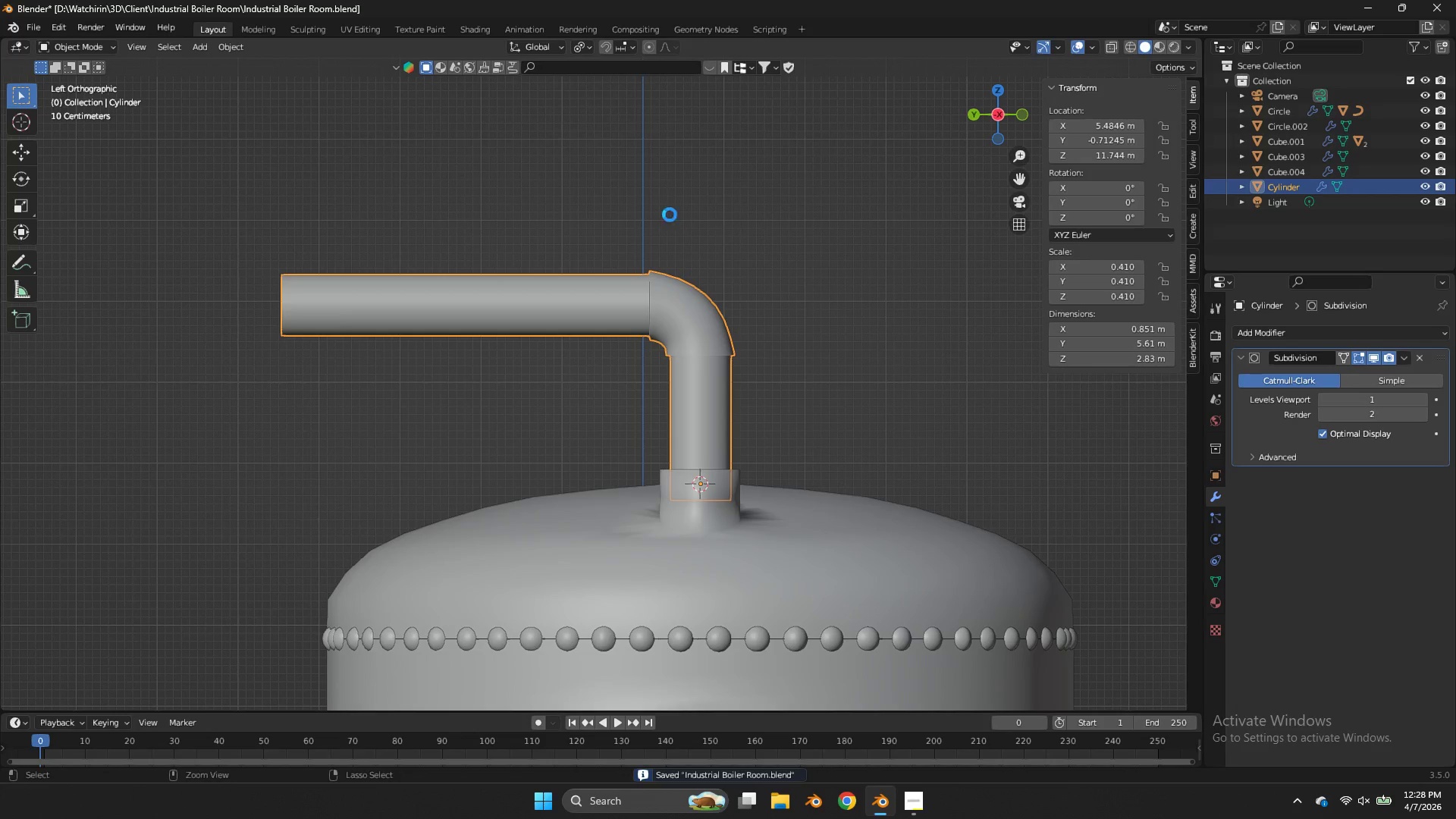 
scroll: coordinate [670, 215], scroll_direction: down, amount: 4.0
 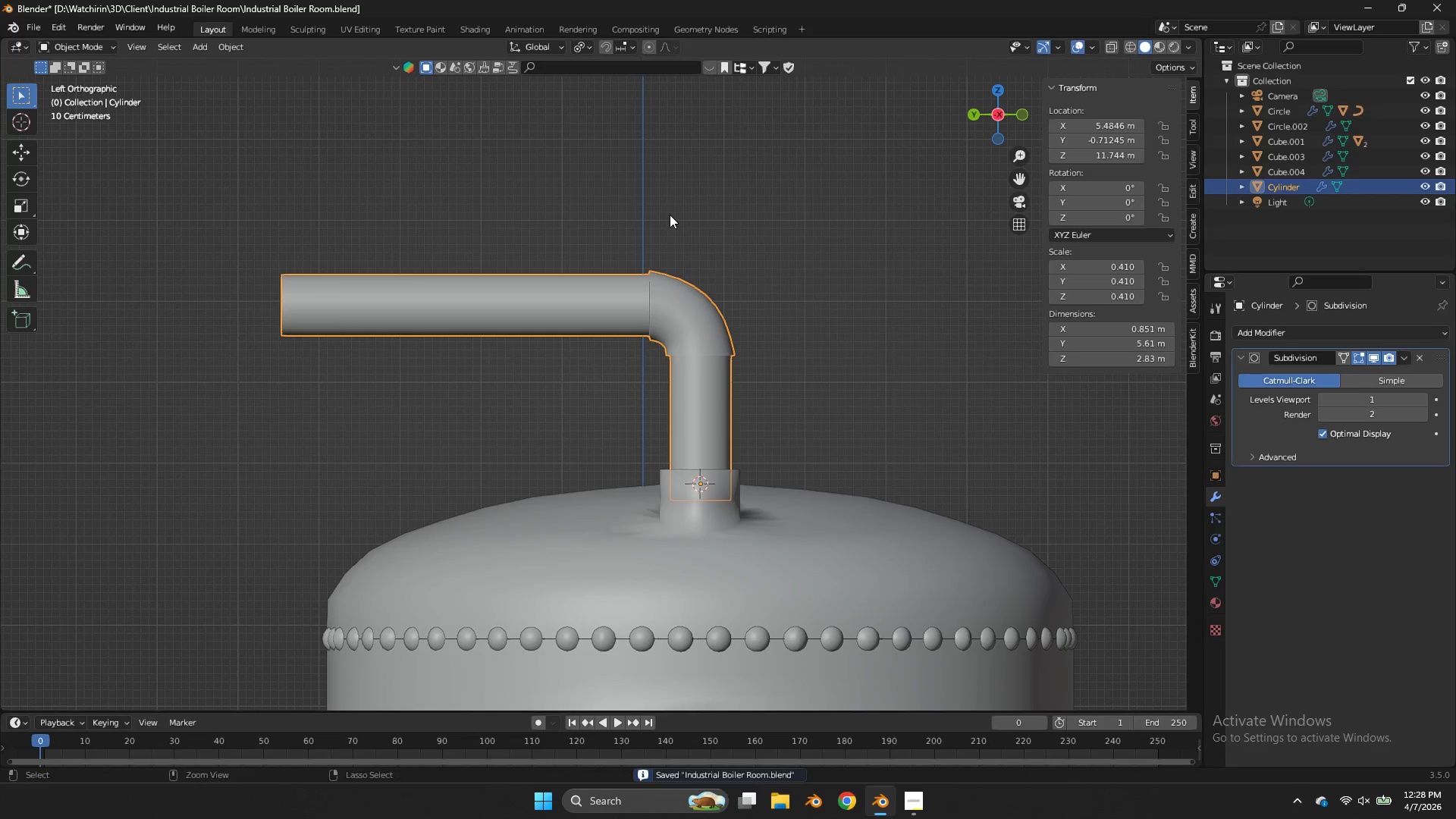 
key(Control+S)
 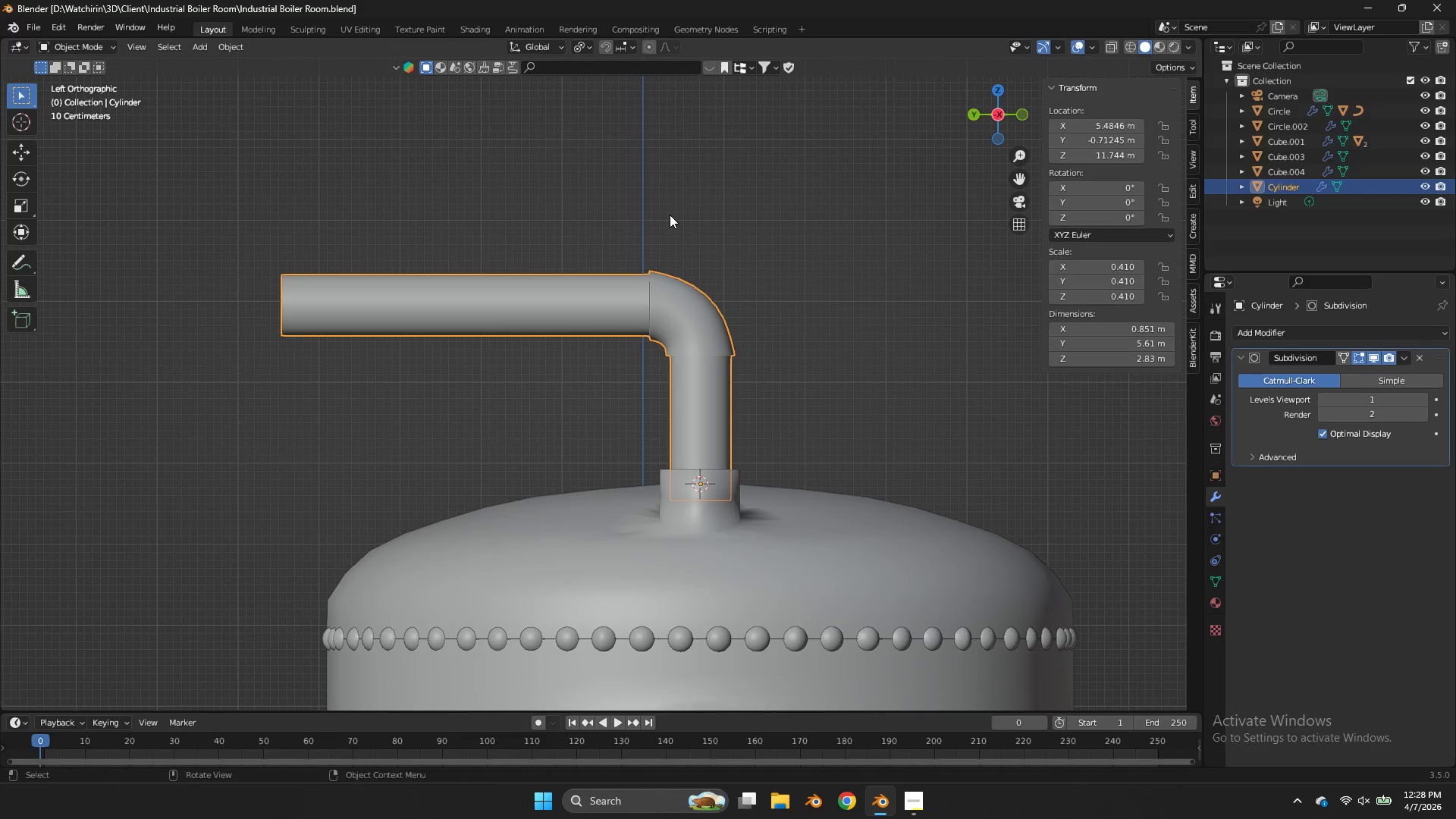 
wait(7.12)
 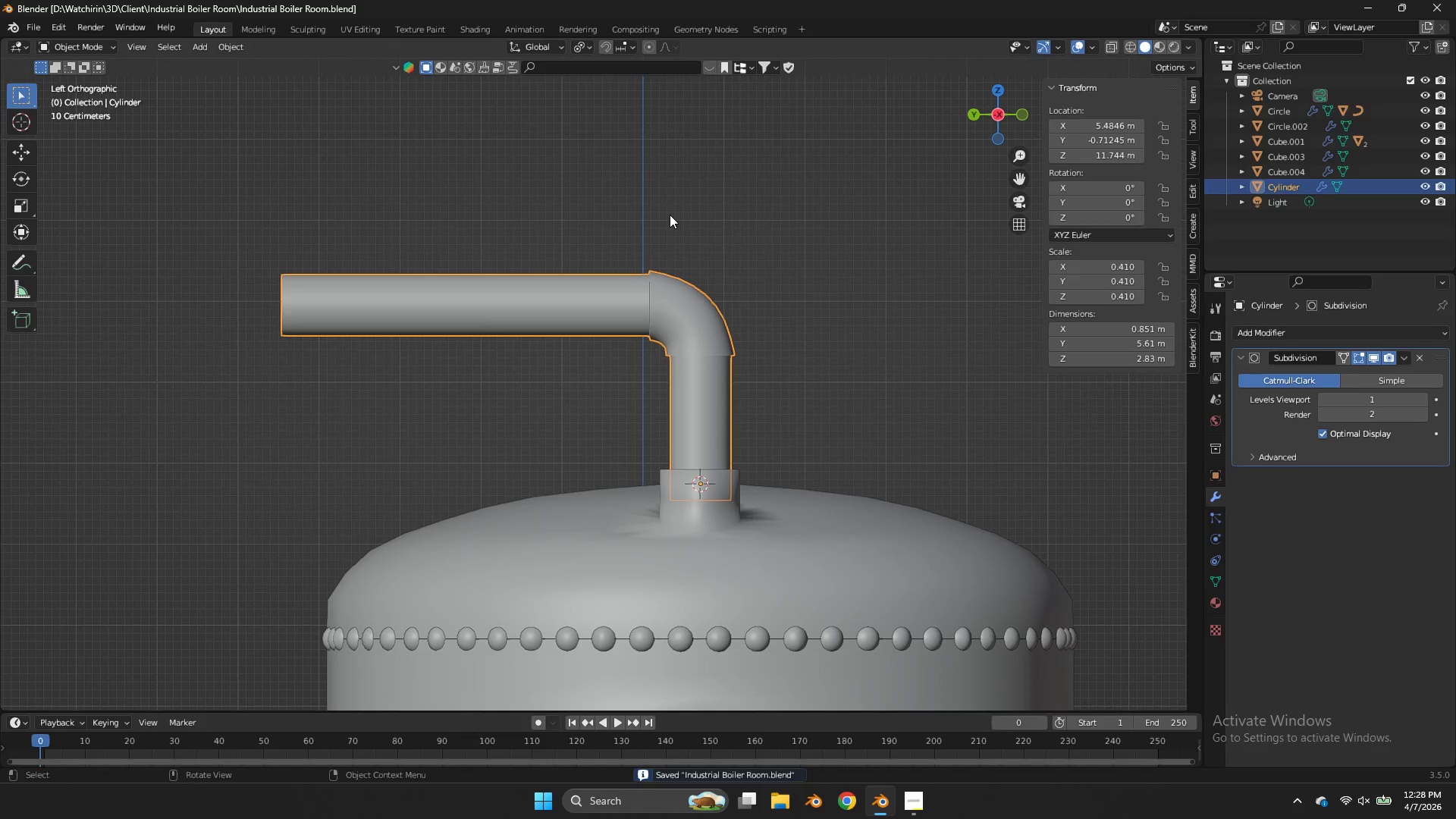 
key(Tab)
 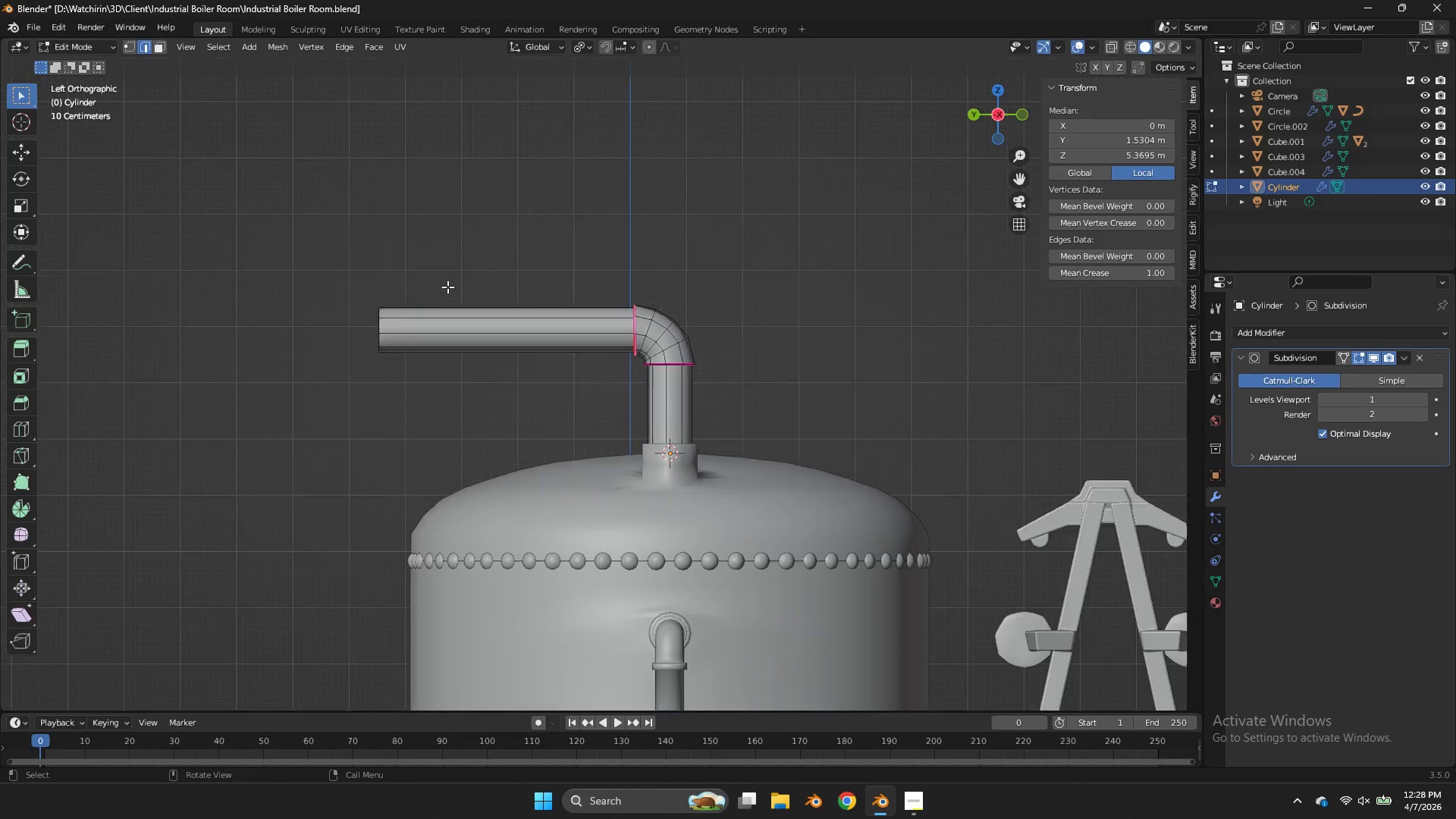 
key(Z)
 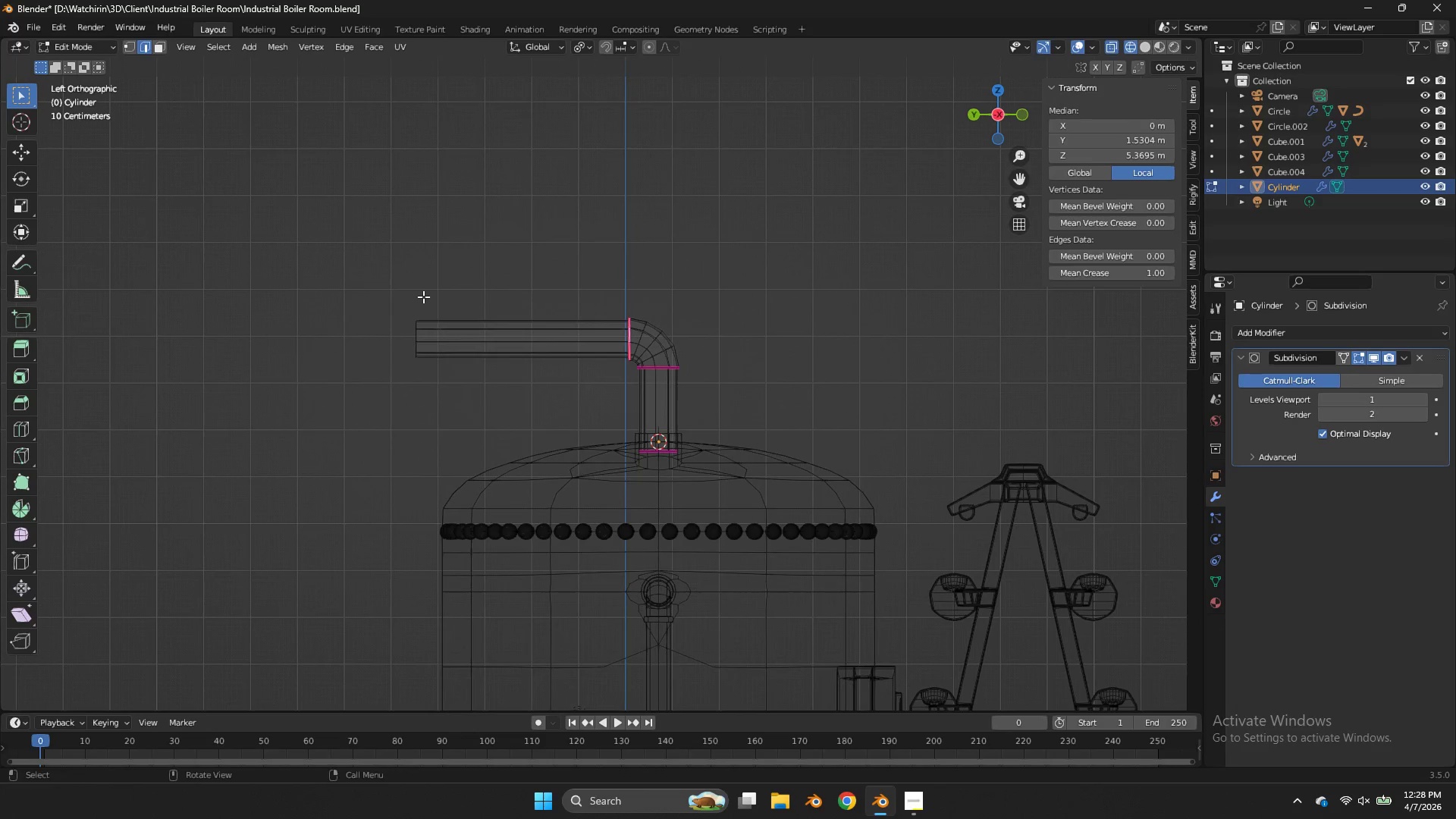 
scroll: coordinate [447, 287], scroll_direction: down, amount: 3.0
 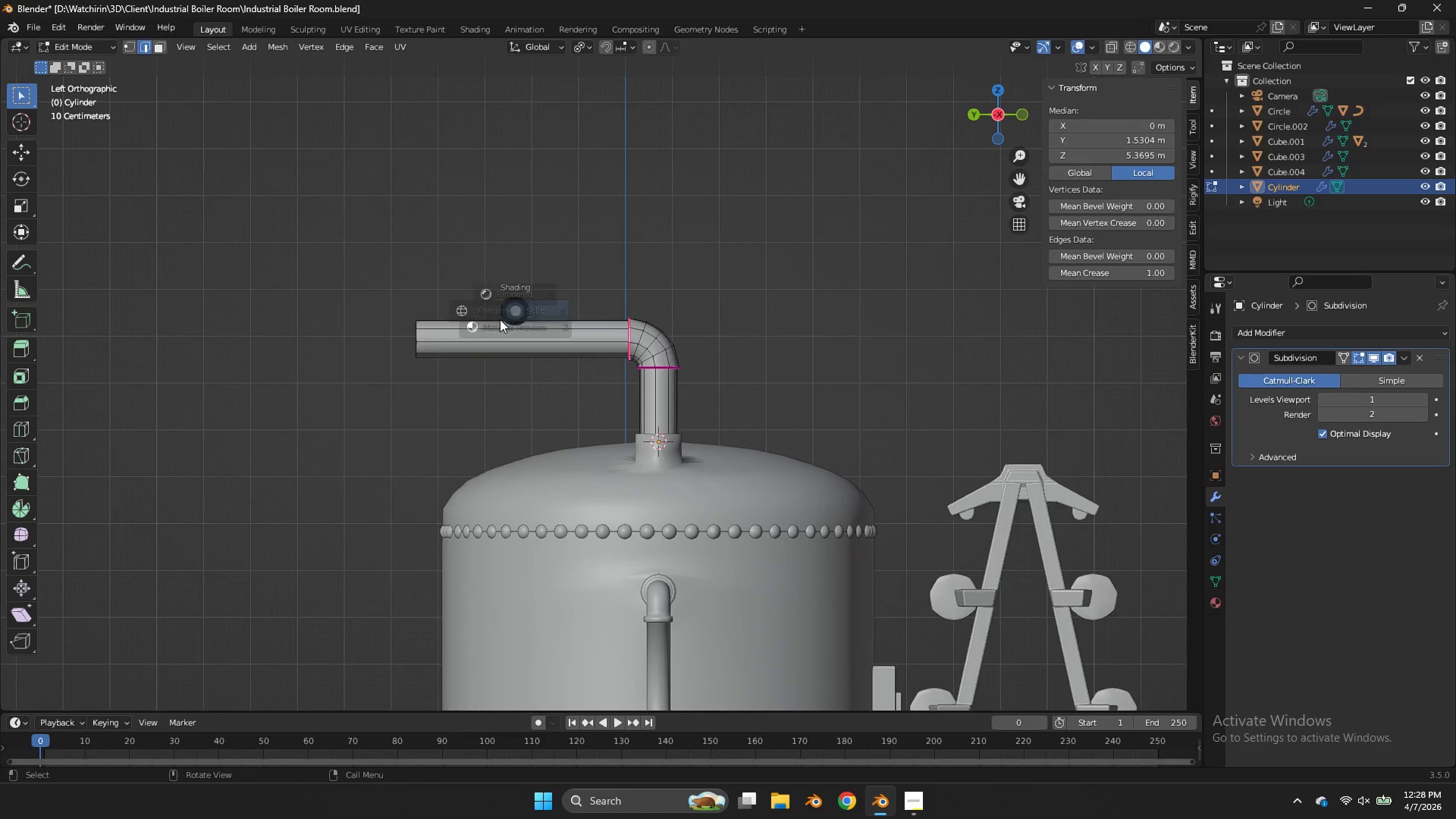 
left_click_drag(start_coordinate=[426, 297], to_coordinate=[375, 400])
 